 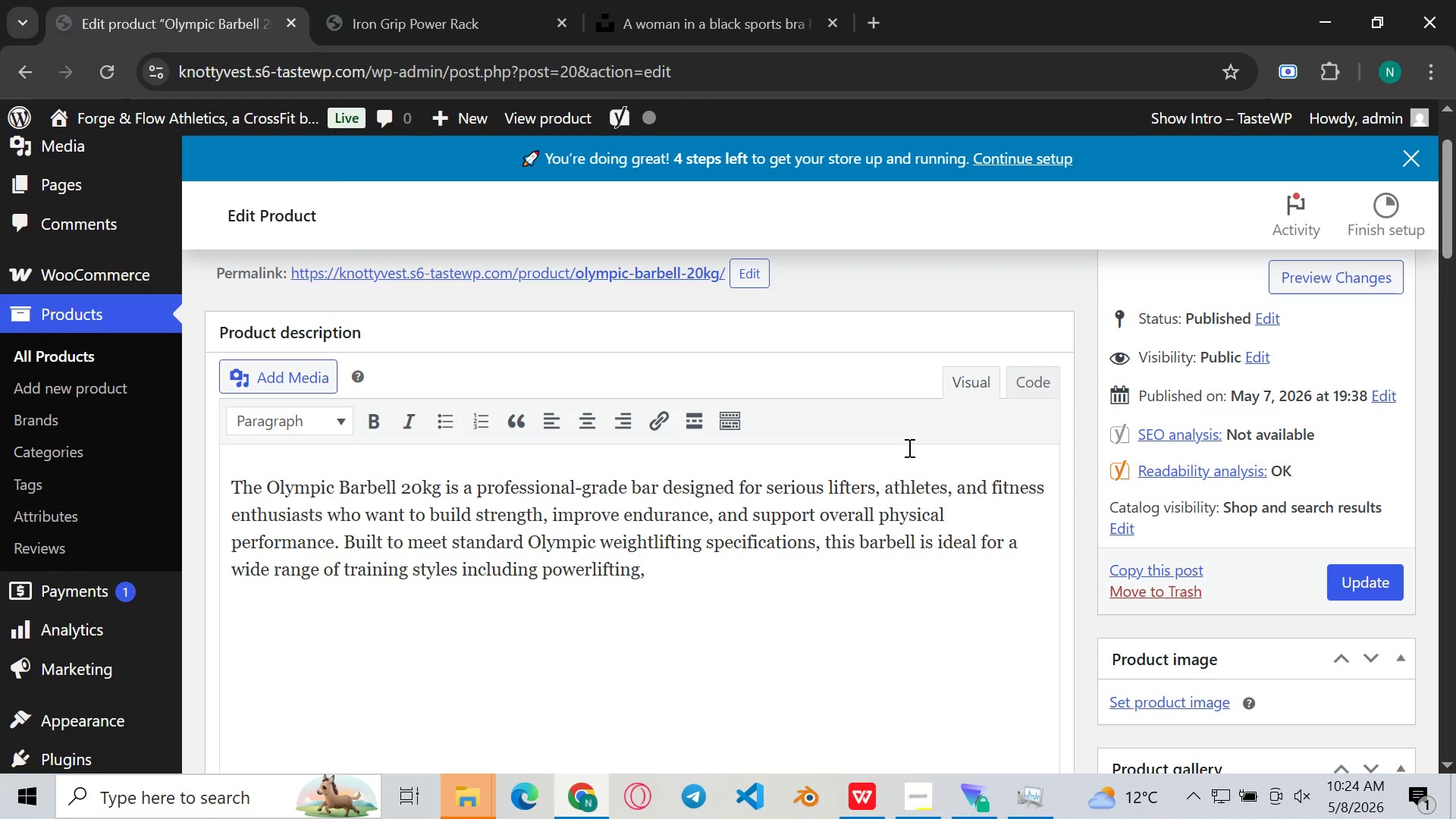 
key(Control+V)
 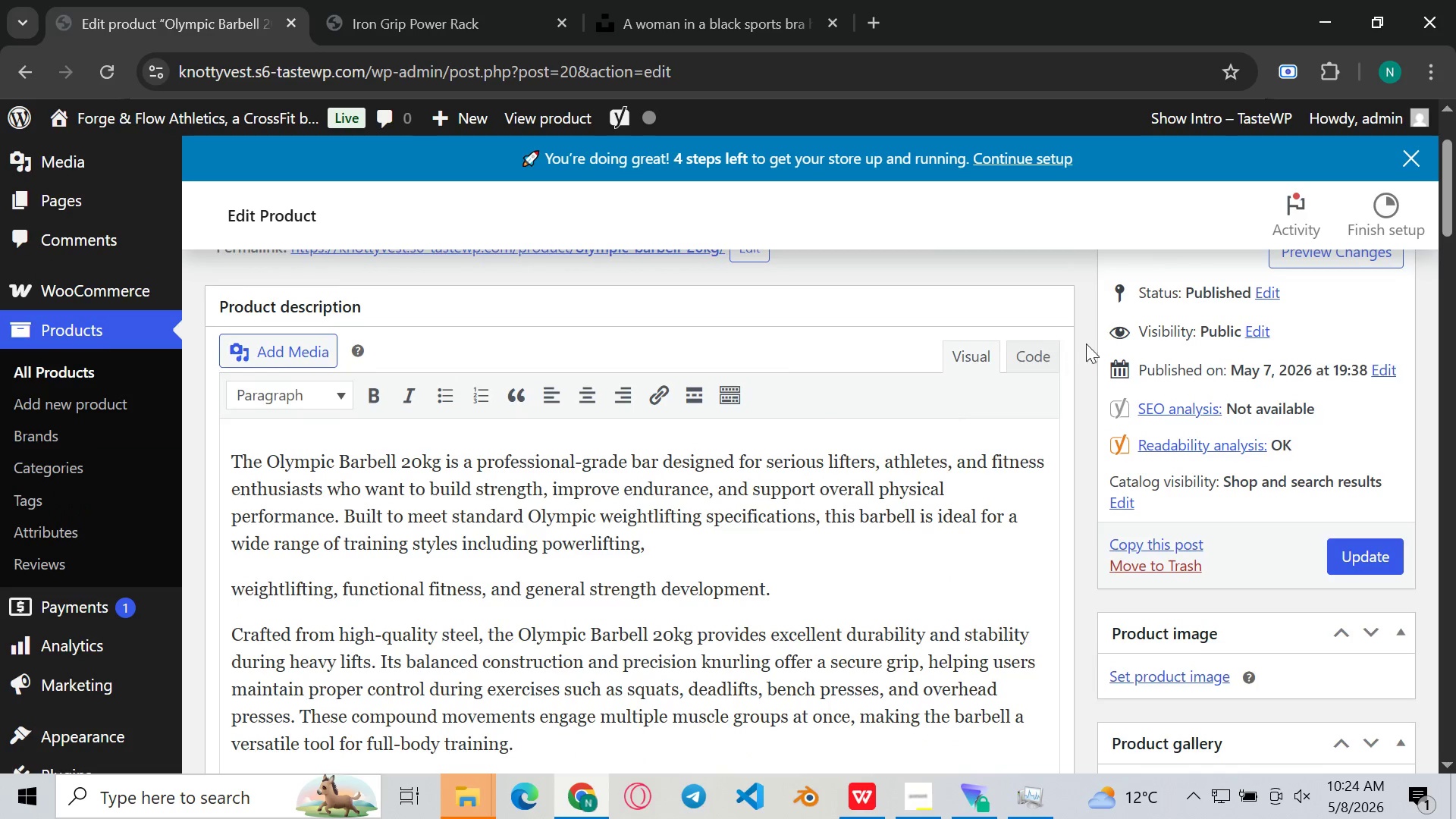 
wait(5.52)
 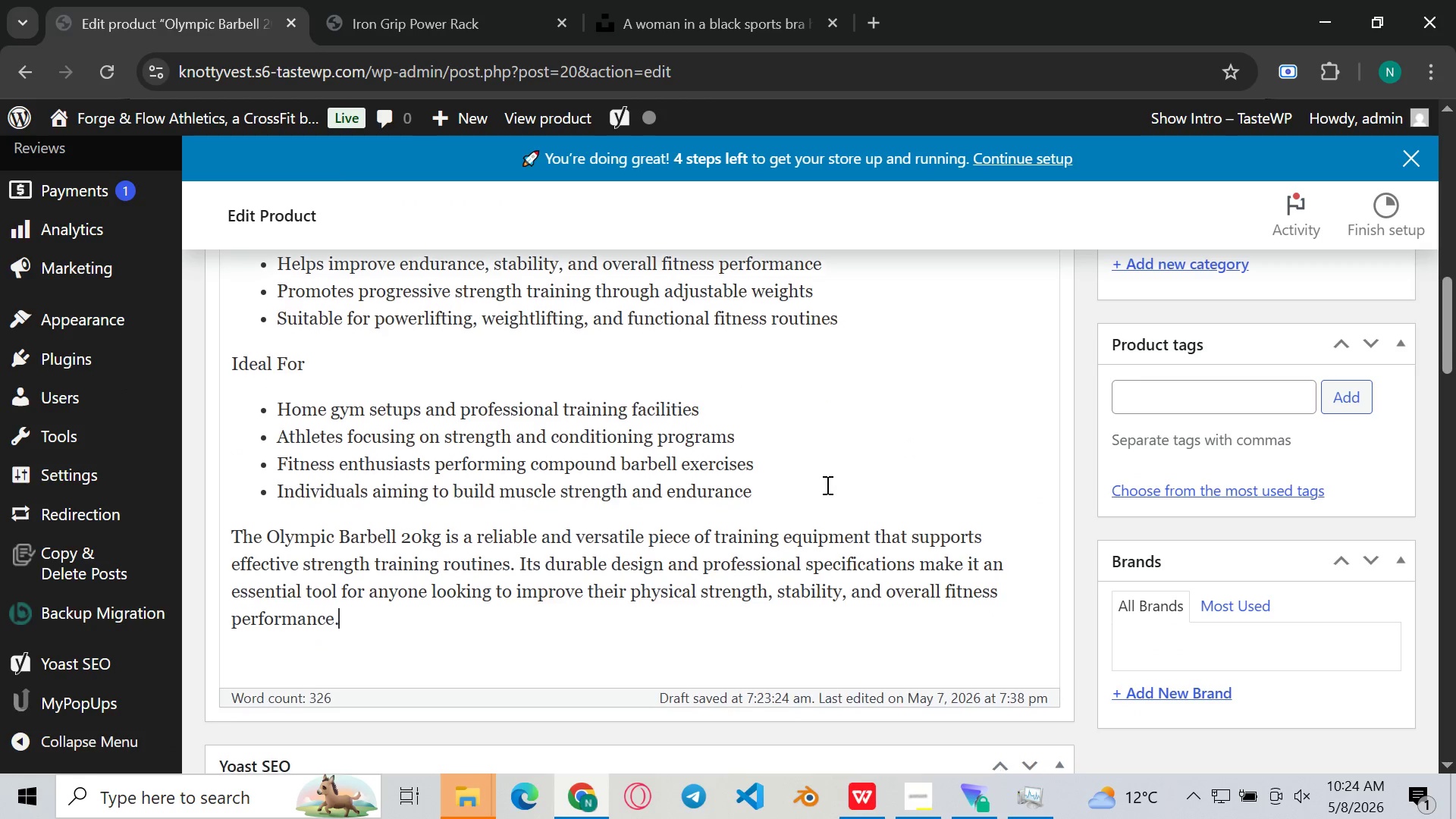 
left_click([1015, 361])
 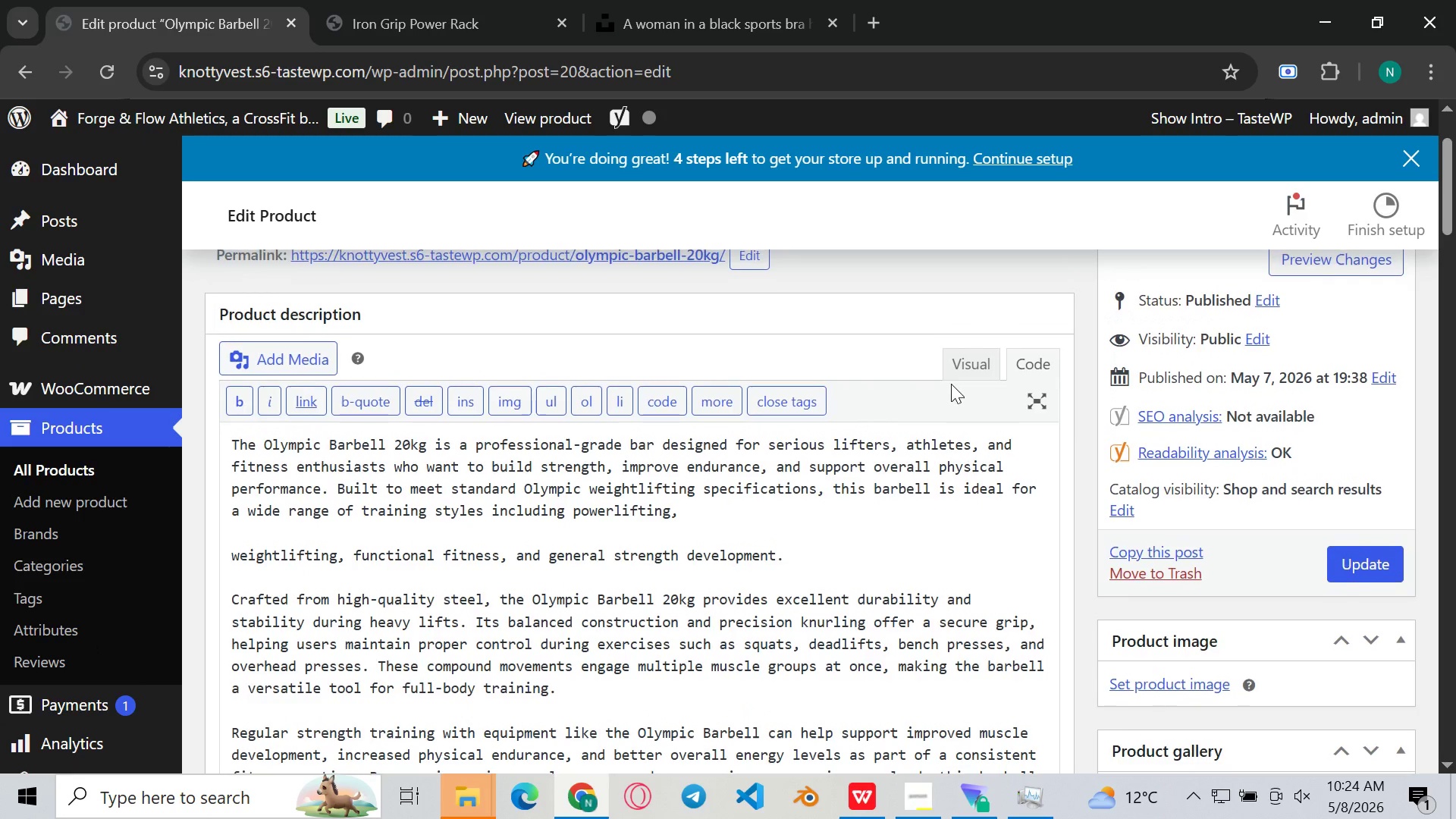 
left_click([977, 356])
 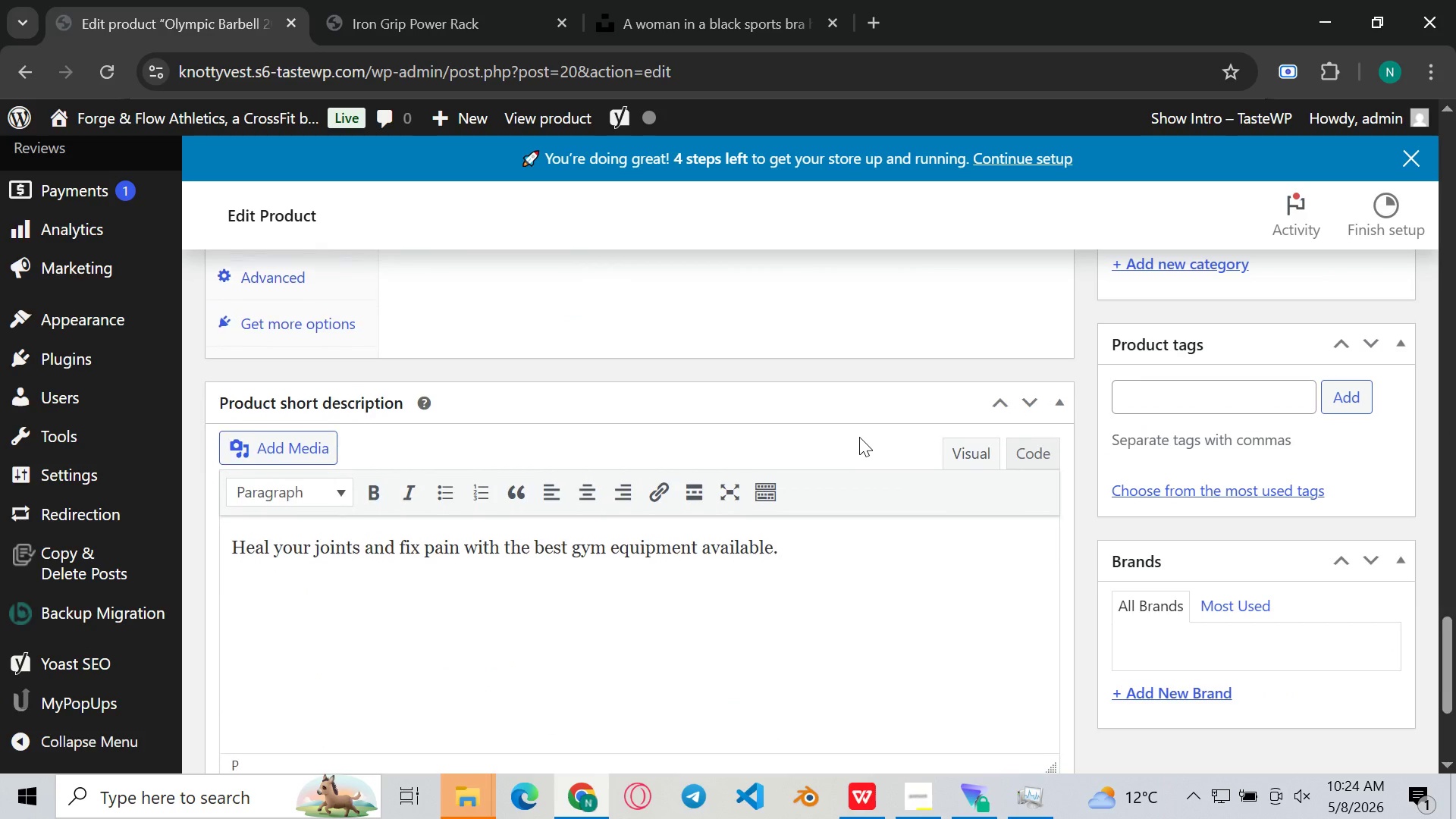 
left_click([834, 421])
 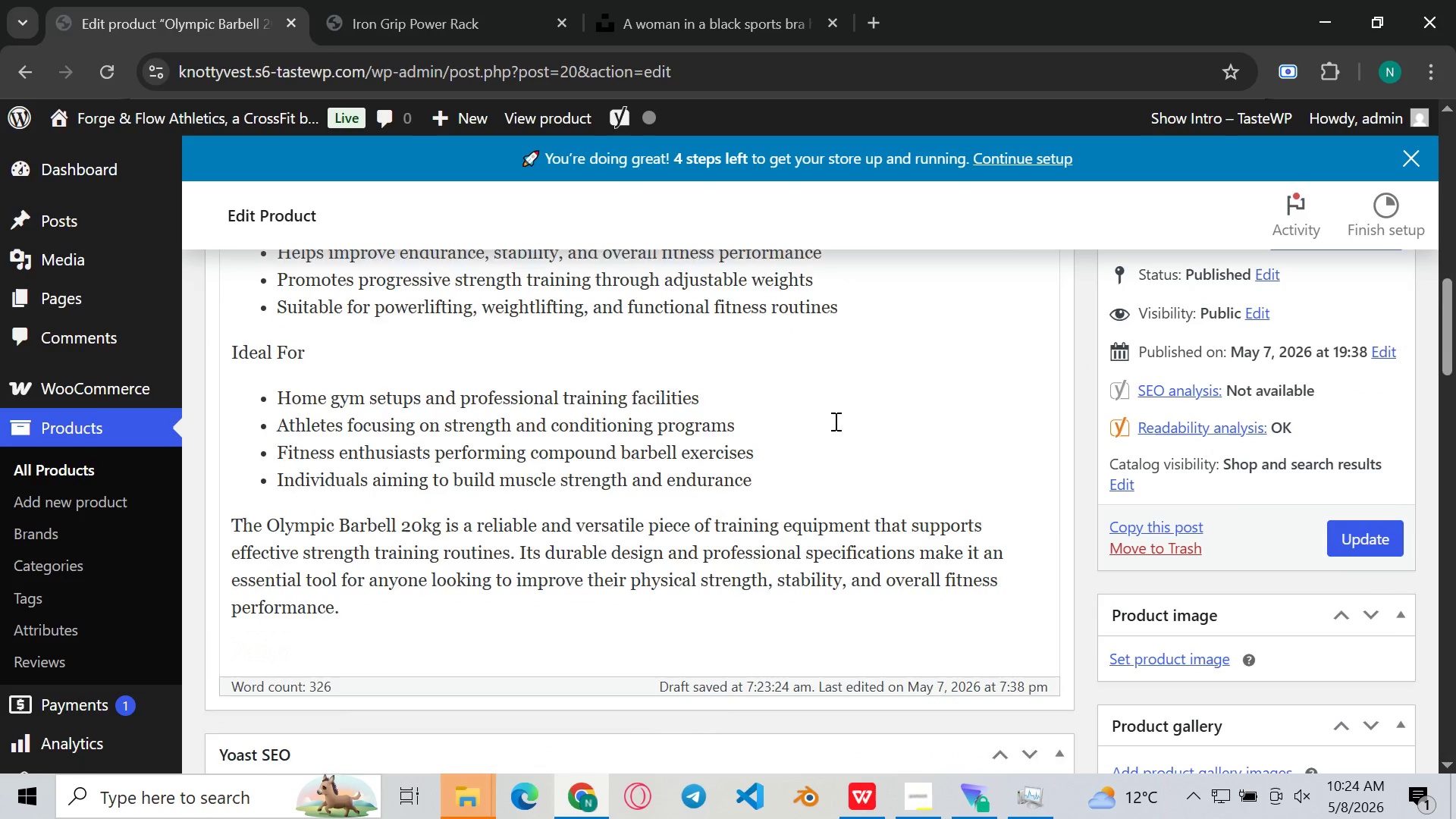 
left_click([374, 489])
 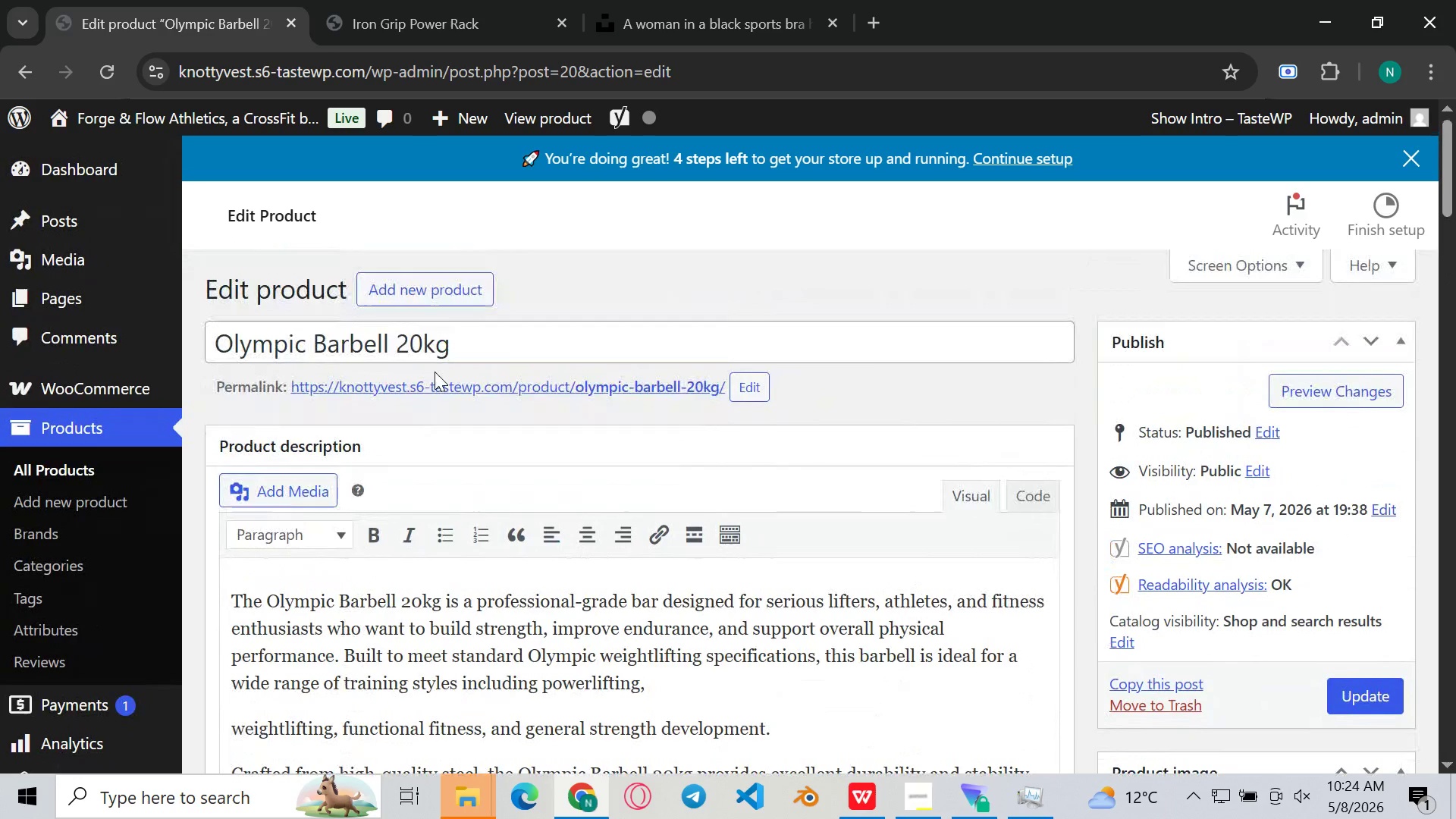 
left_click([487, 327])
 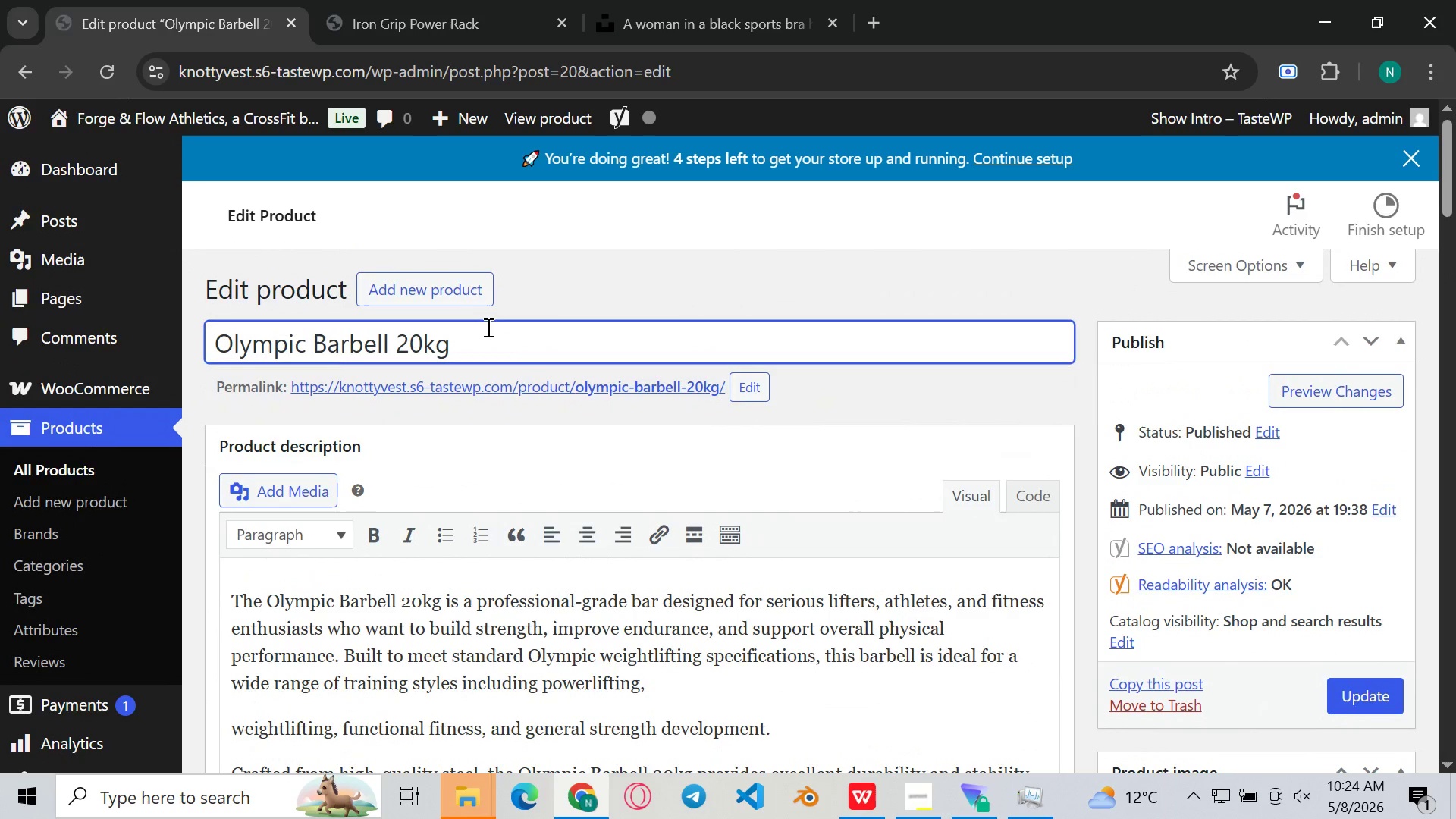 
key(Control+A)
 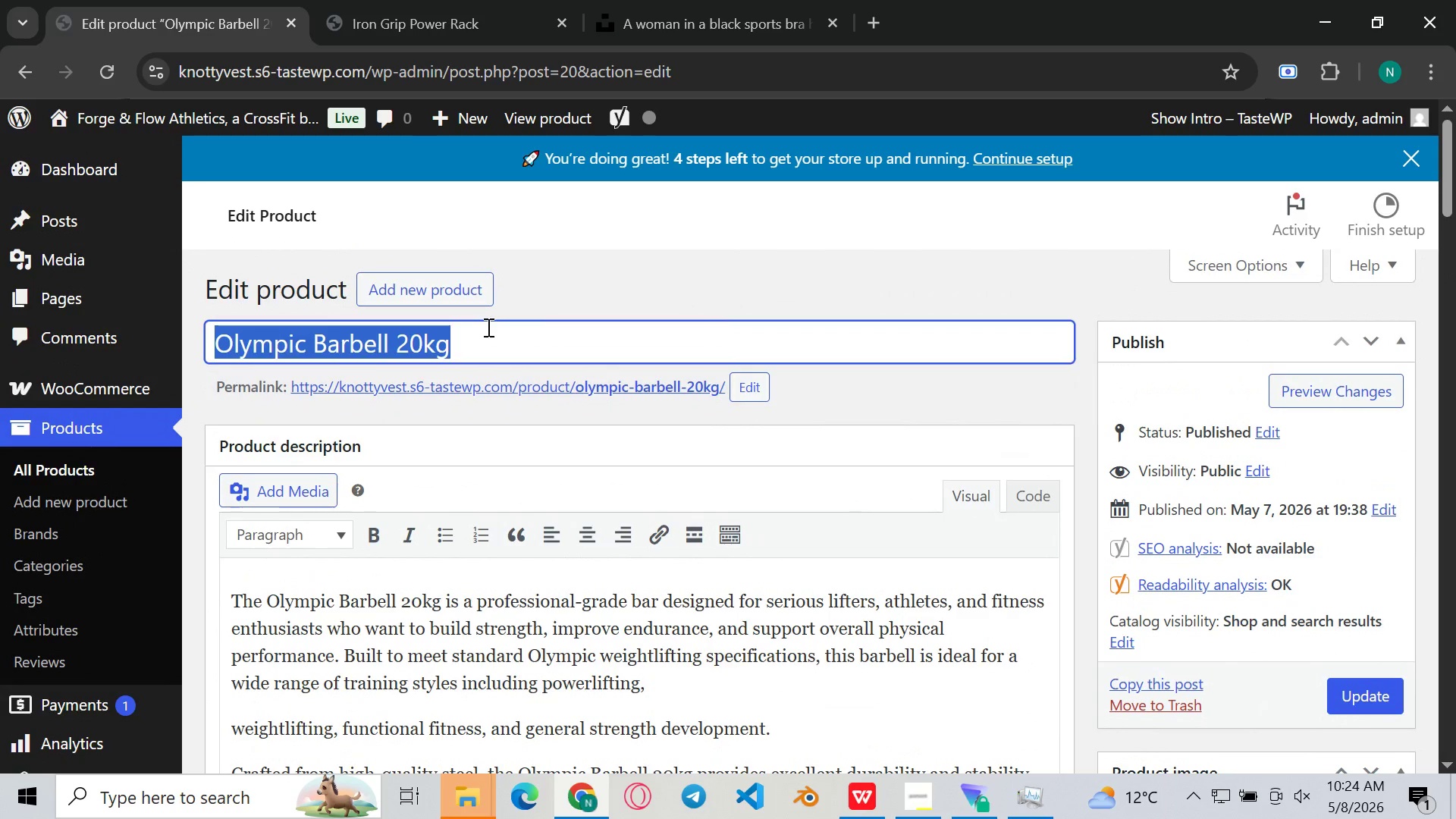 
hold_key(key=ControlLeft, duration=0.34)
 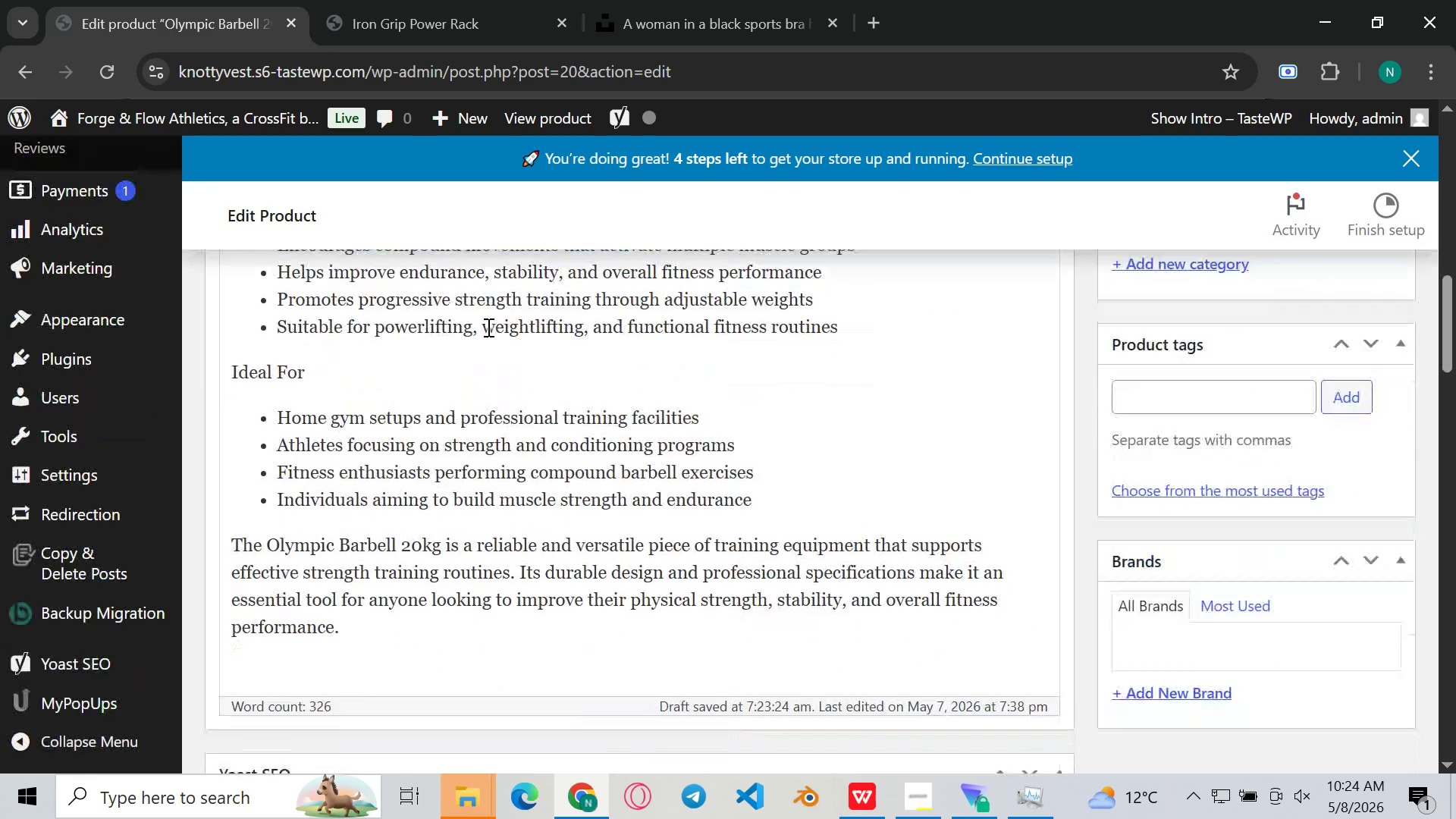 
key(C)
 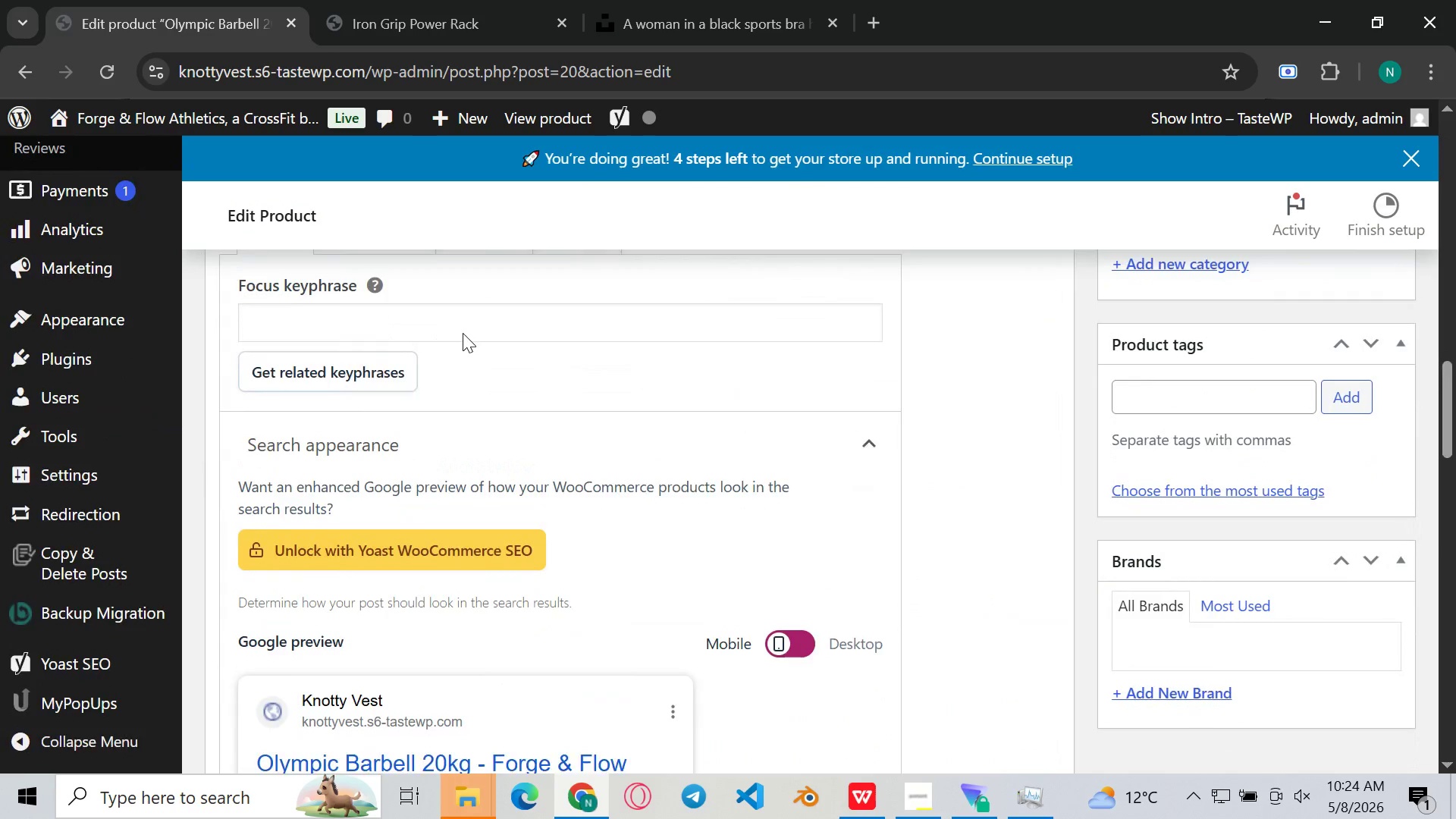 
left_click([482, 333])
 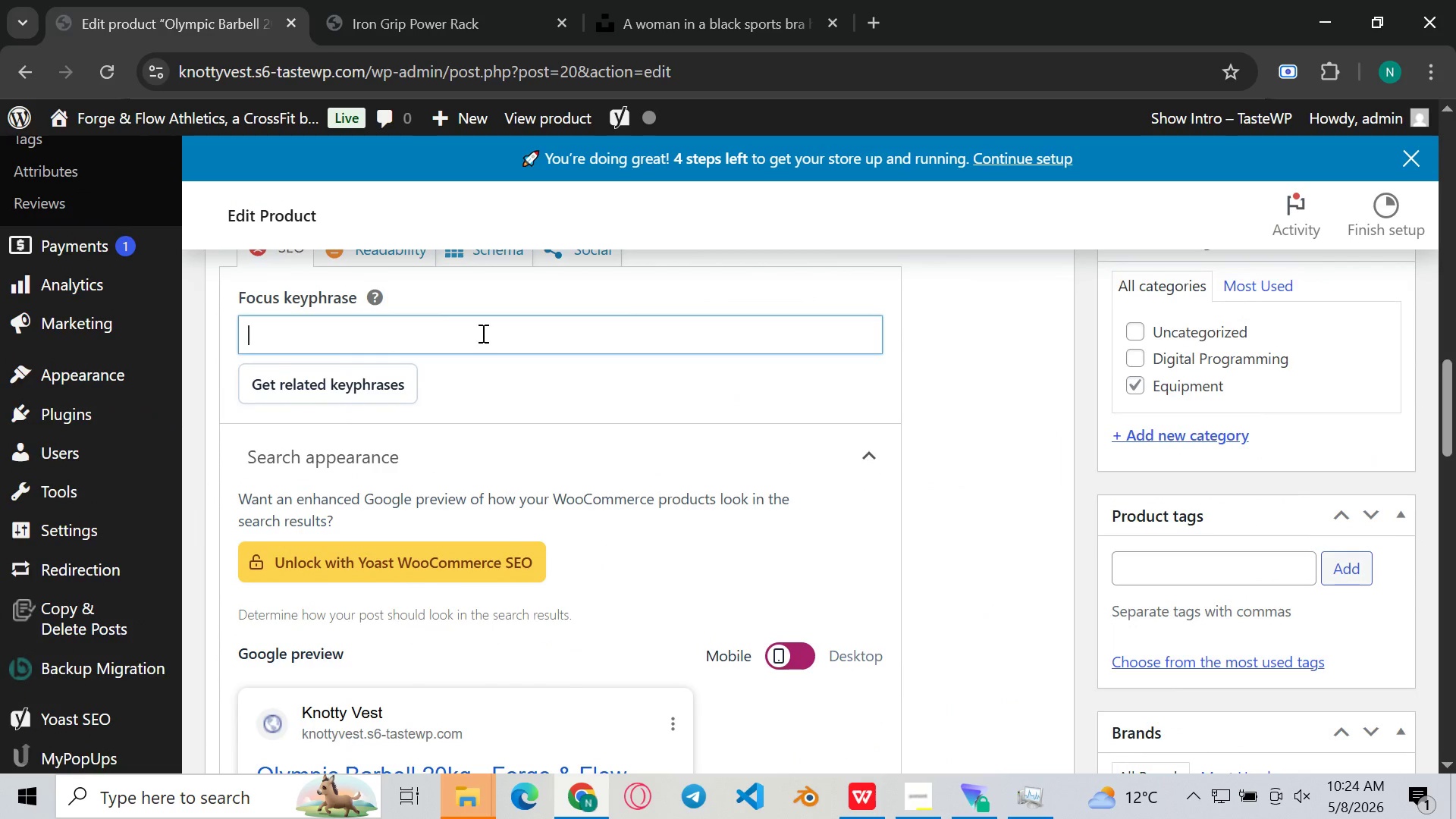 
key(Control+V)
 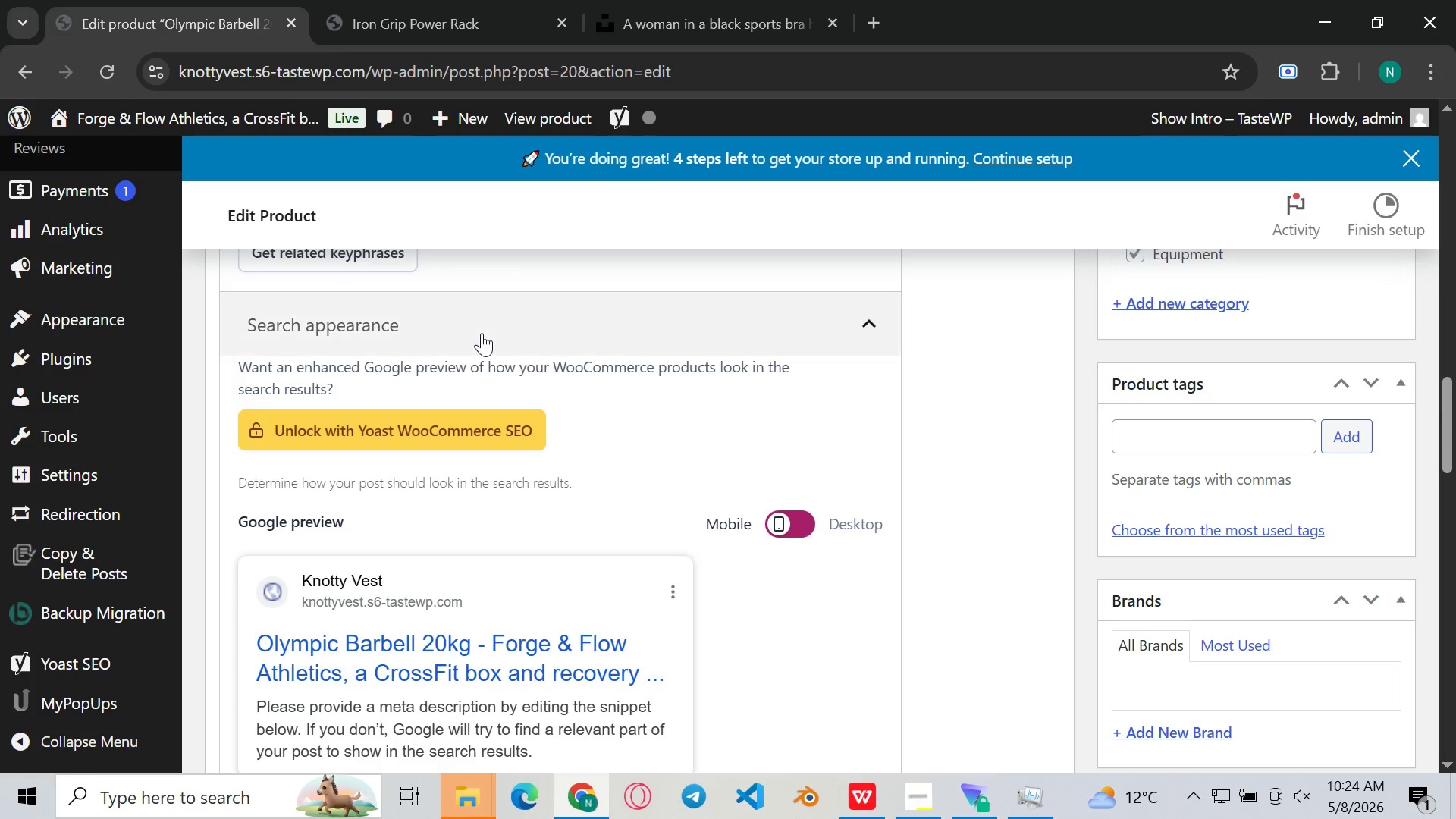 
left_click([482, 333])
 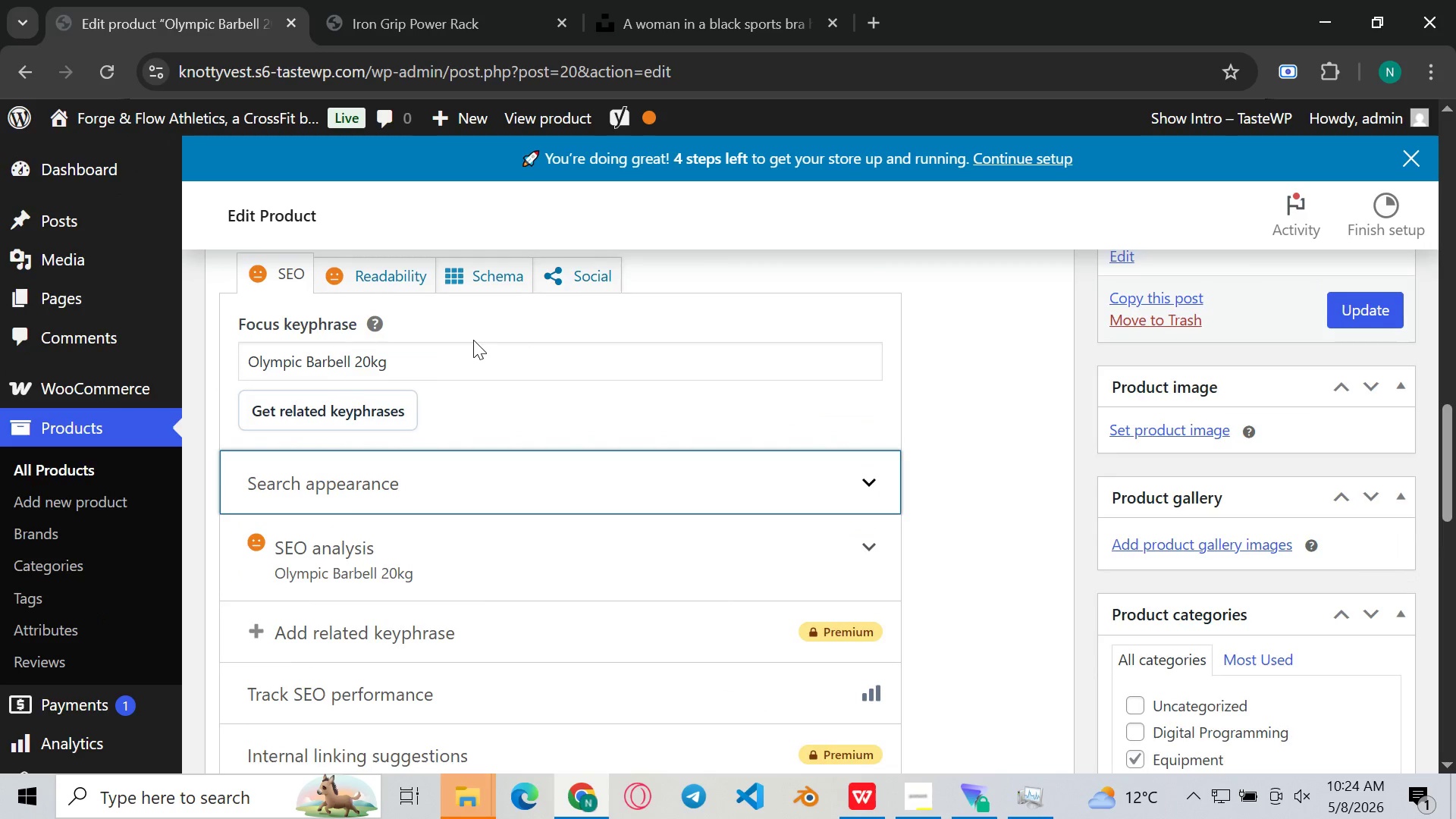 
left_click([459, 362])
 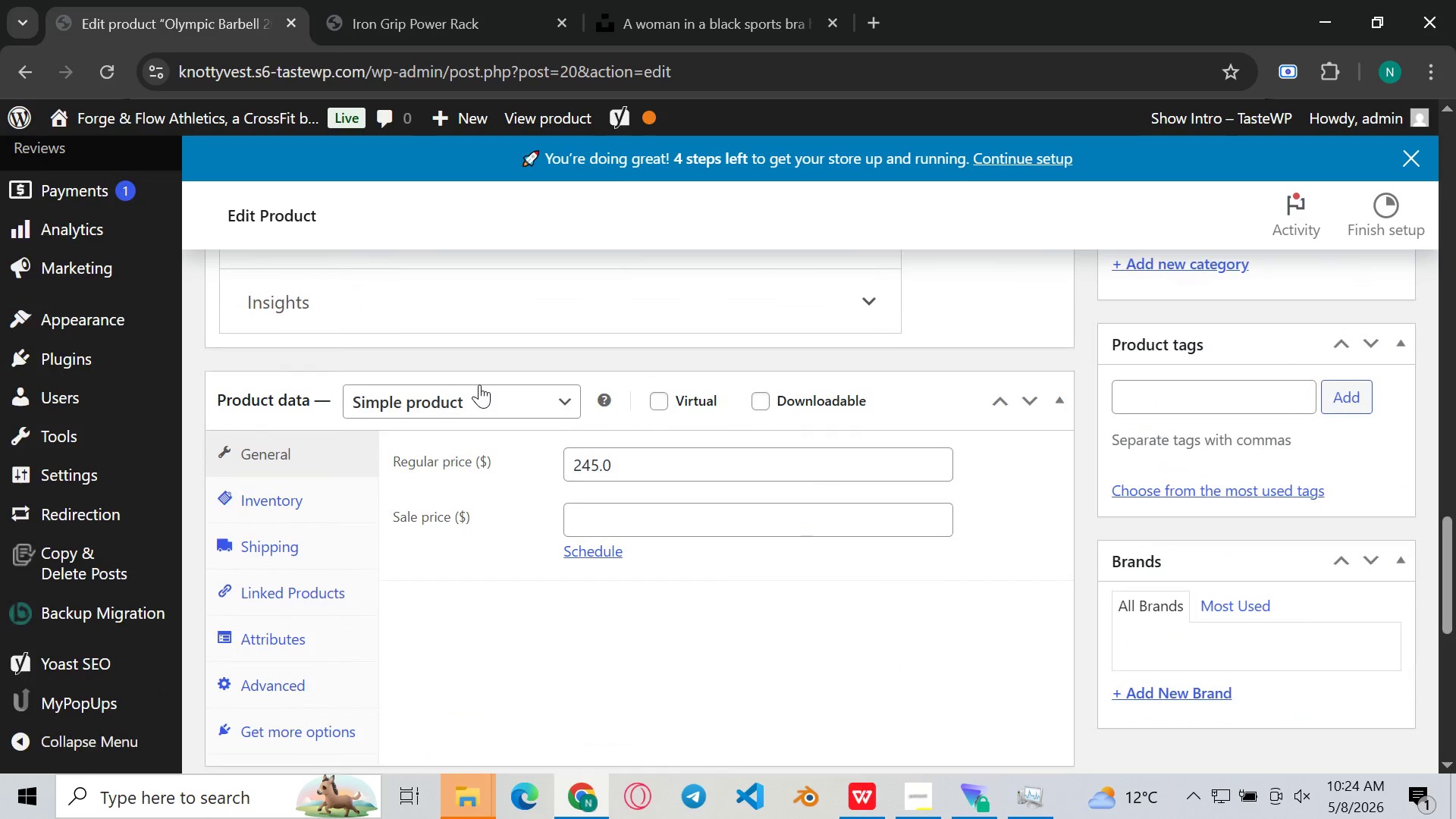 
wait(5.95)
 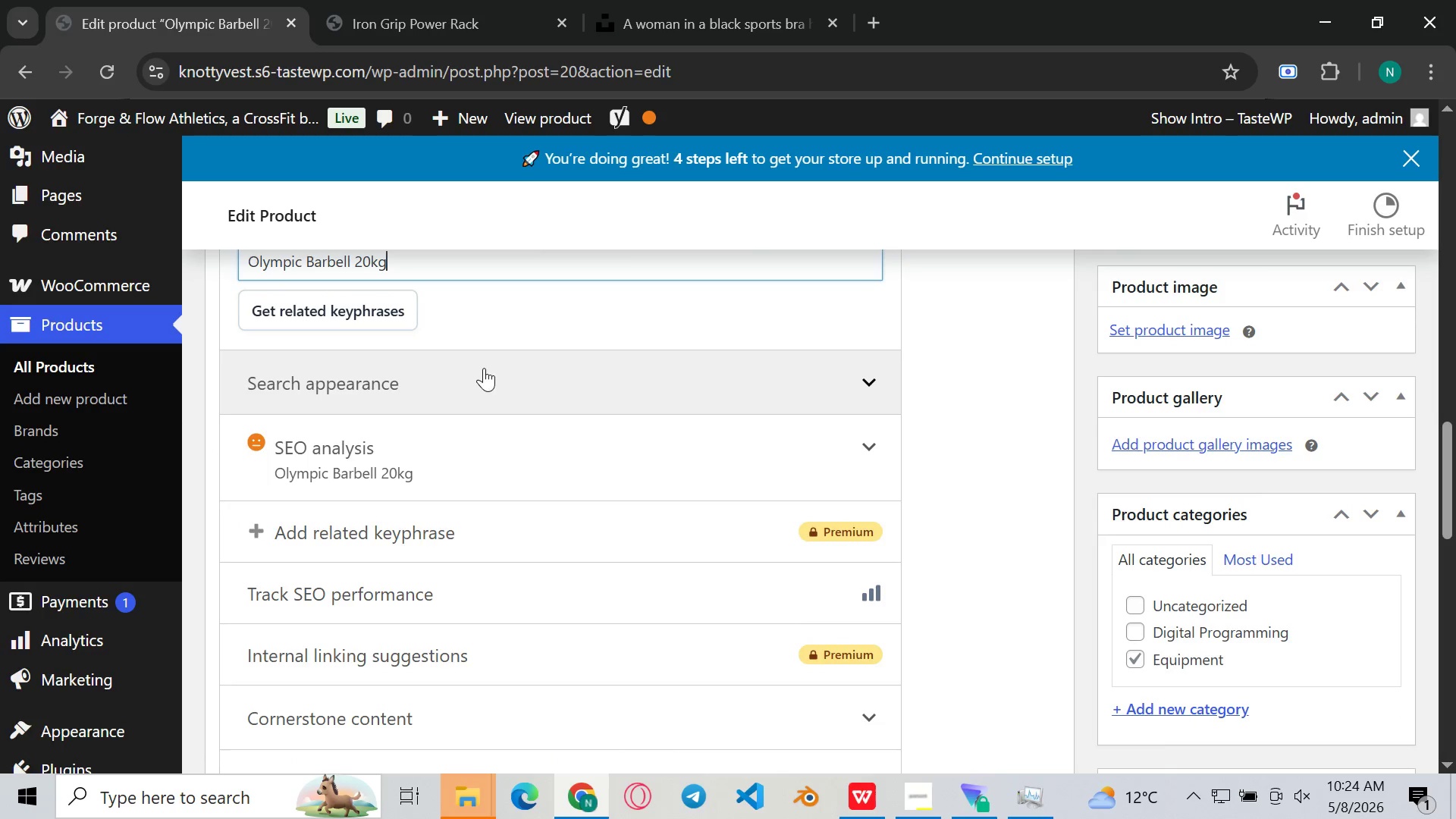 
left_click([541, 362])
 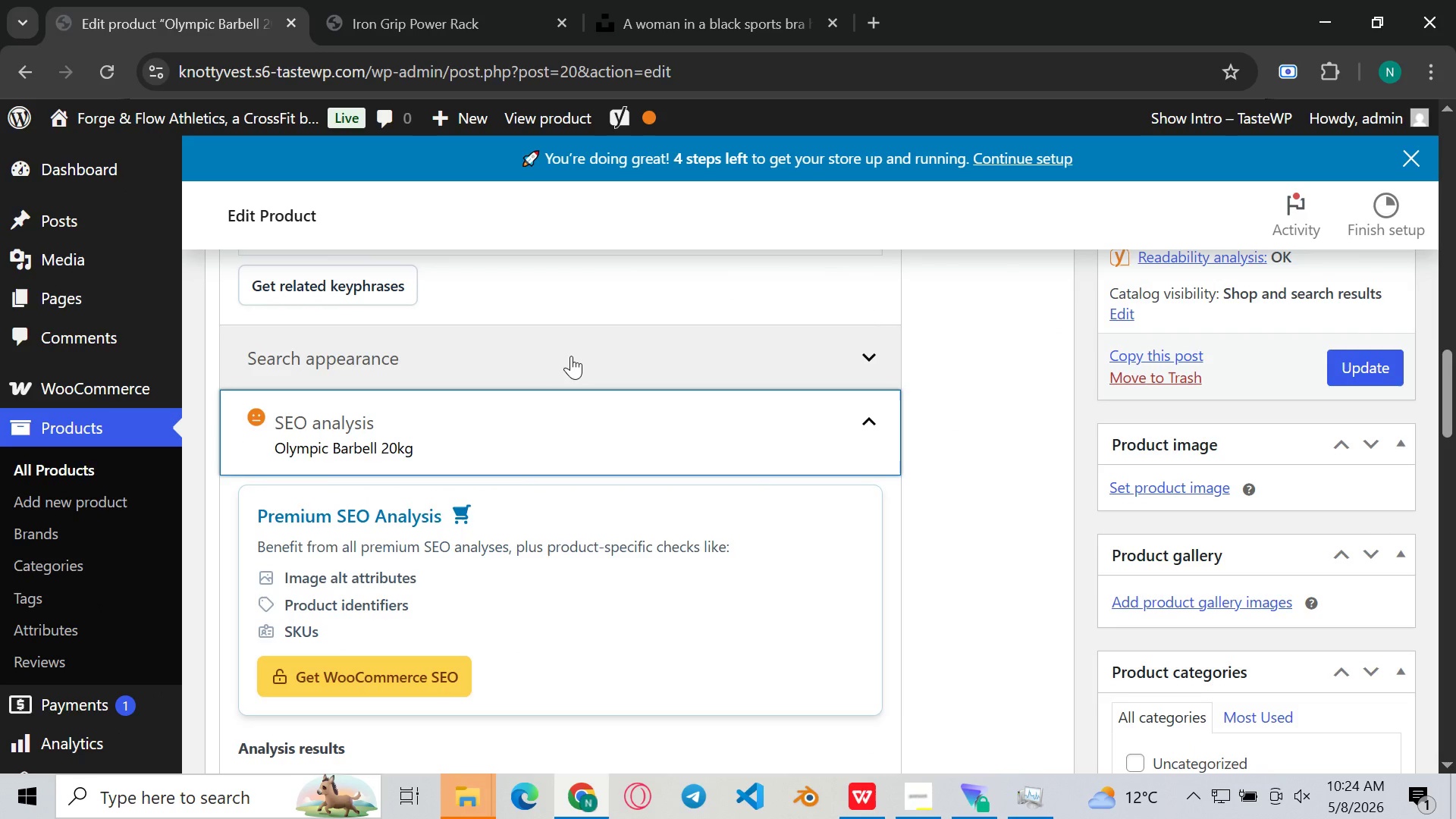 
left_click([571, 356])
 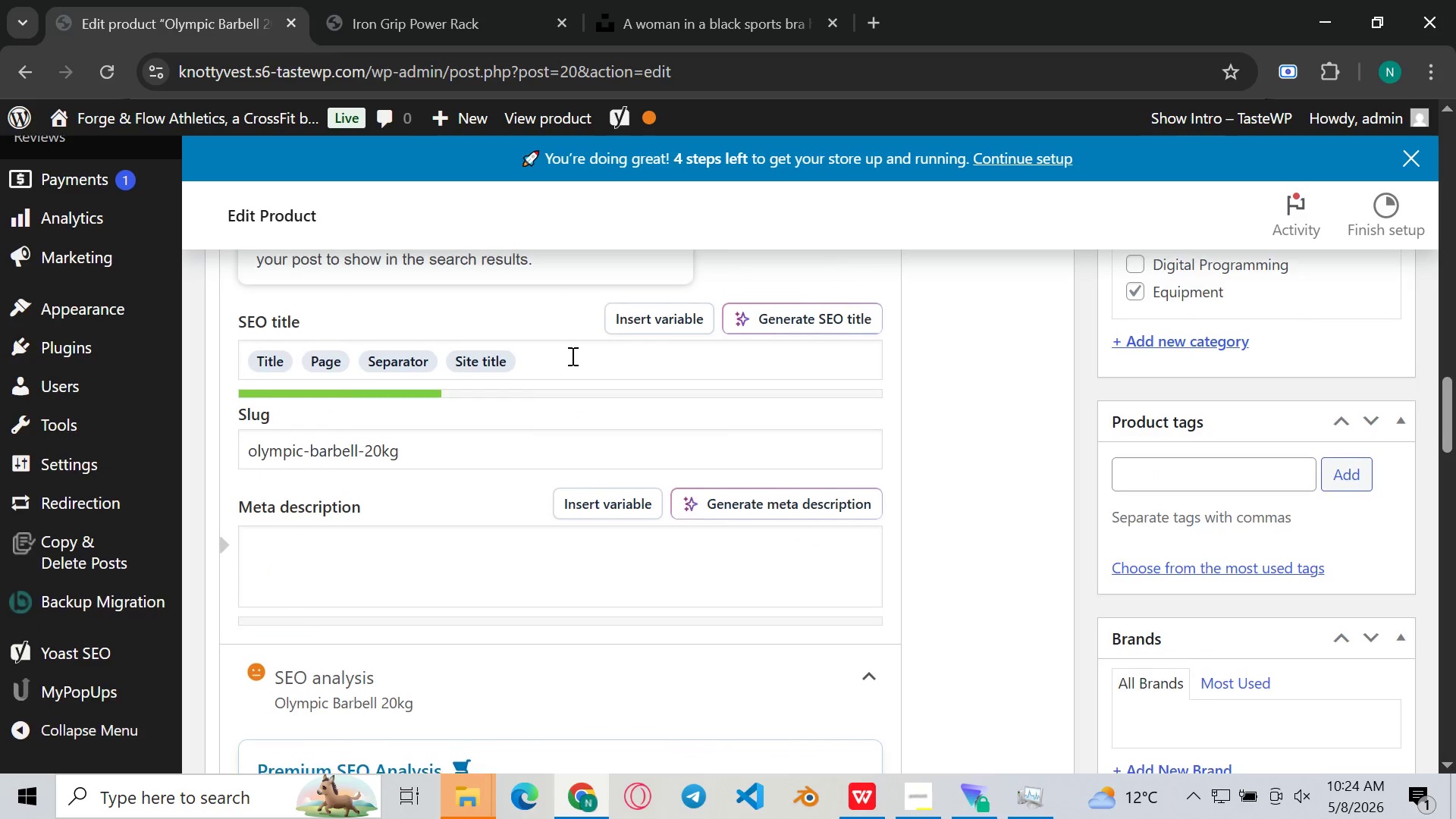 
left_click([571, 356])
 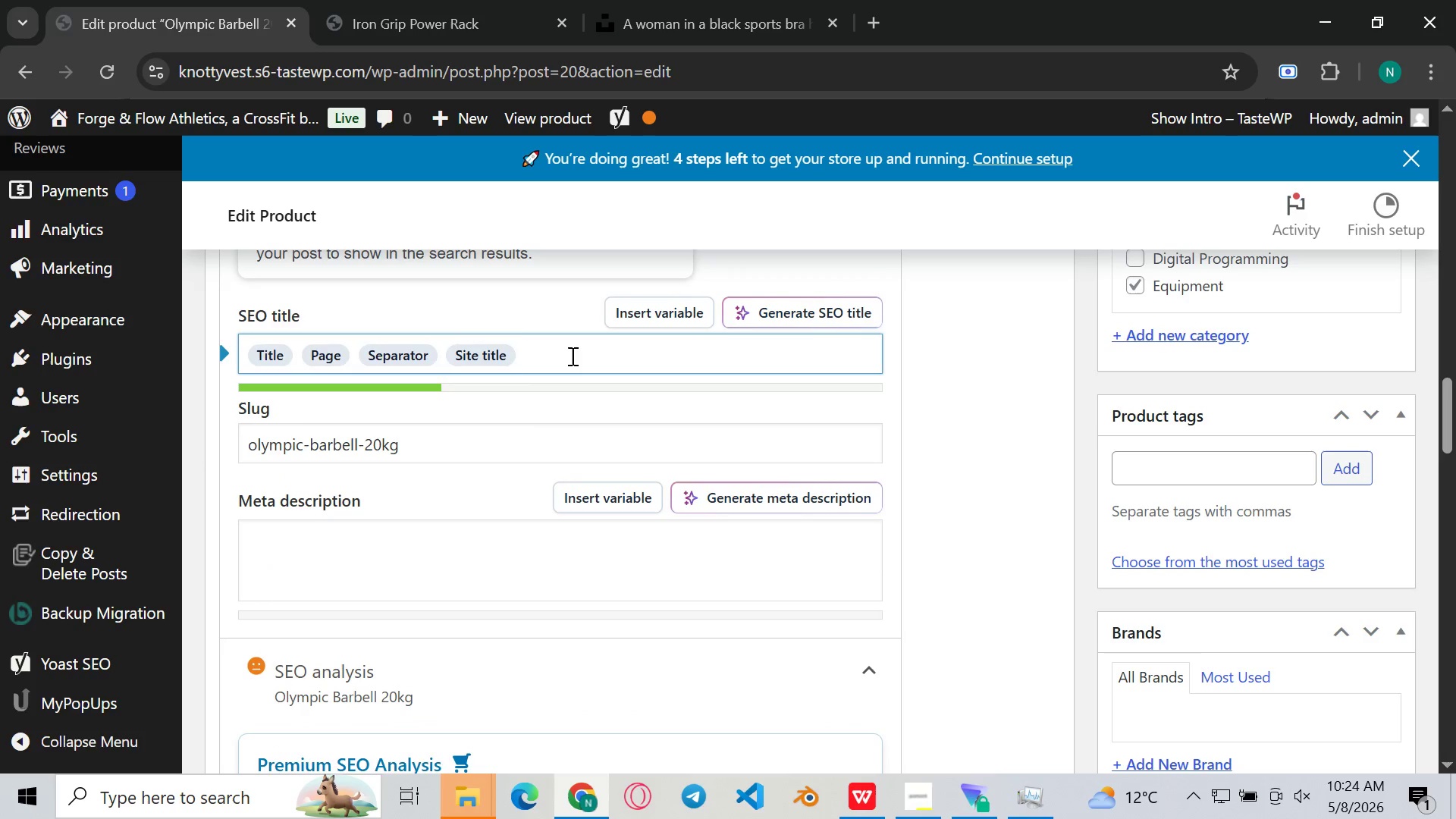 
key(Control+A)
 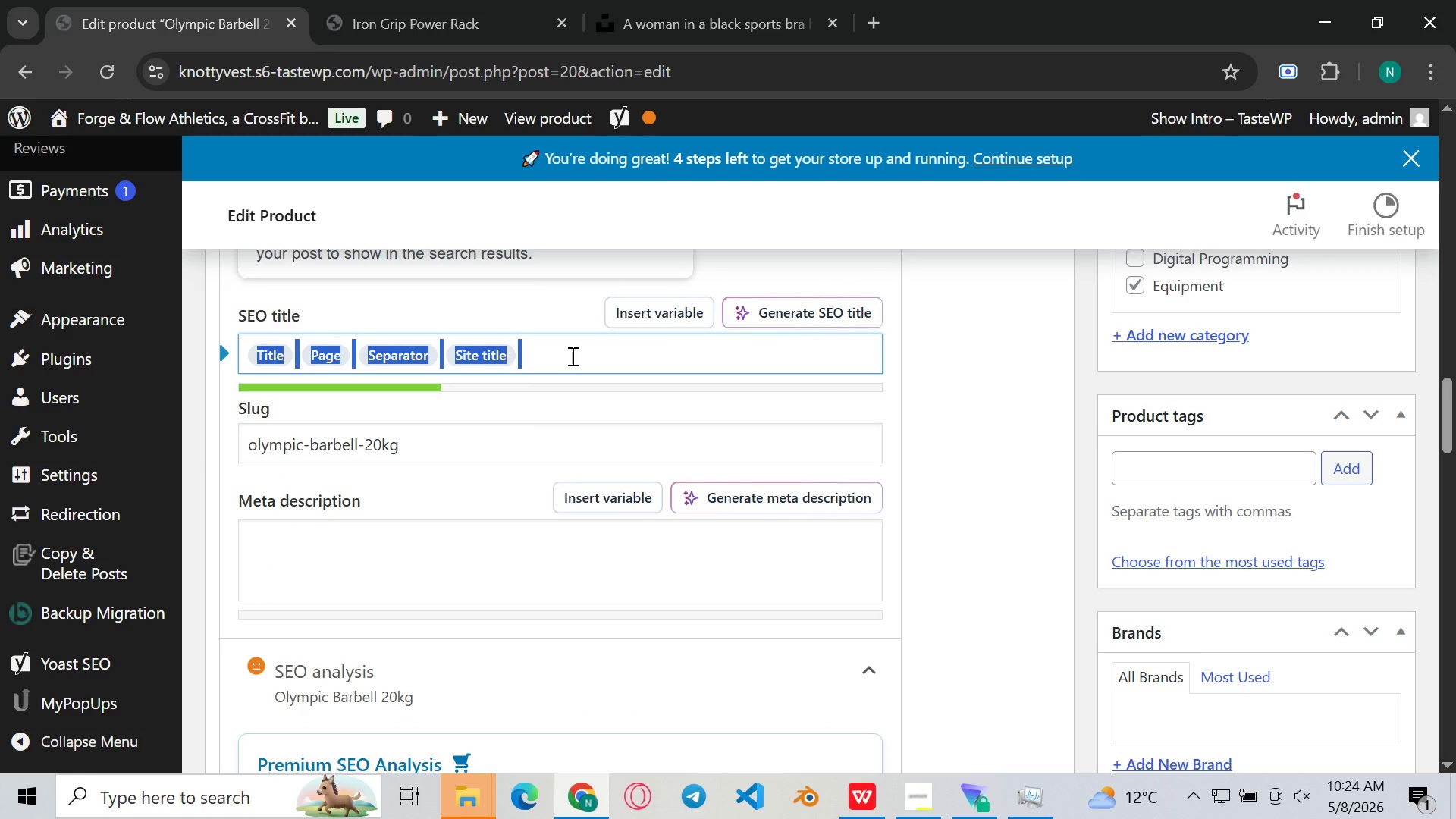 
key(Backspace)
 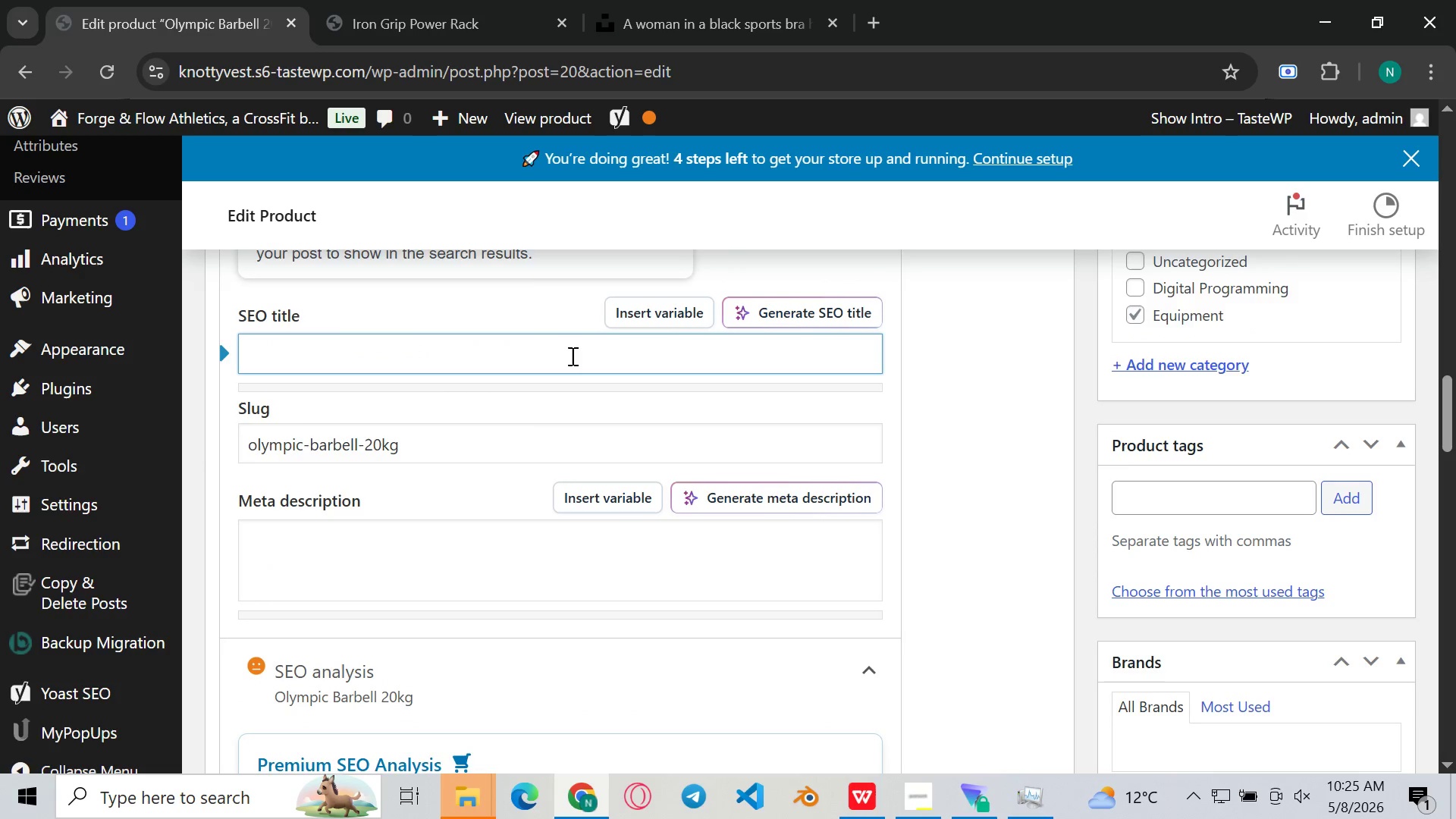 
key(Control+ControlLeft)
 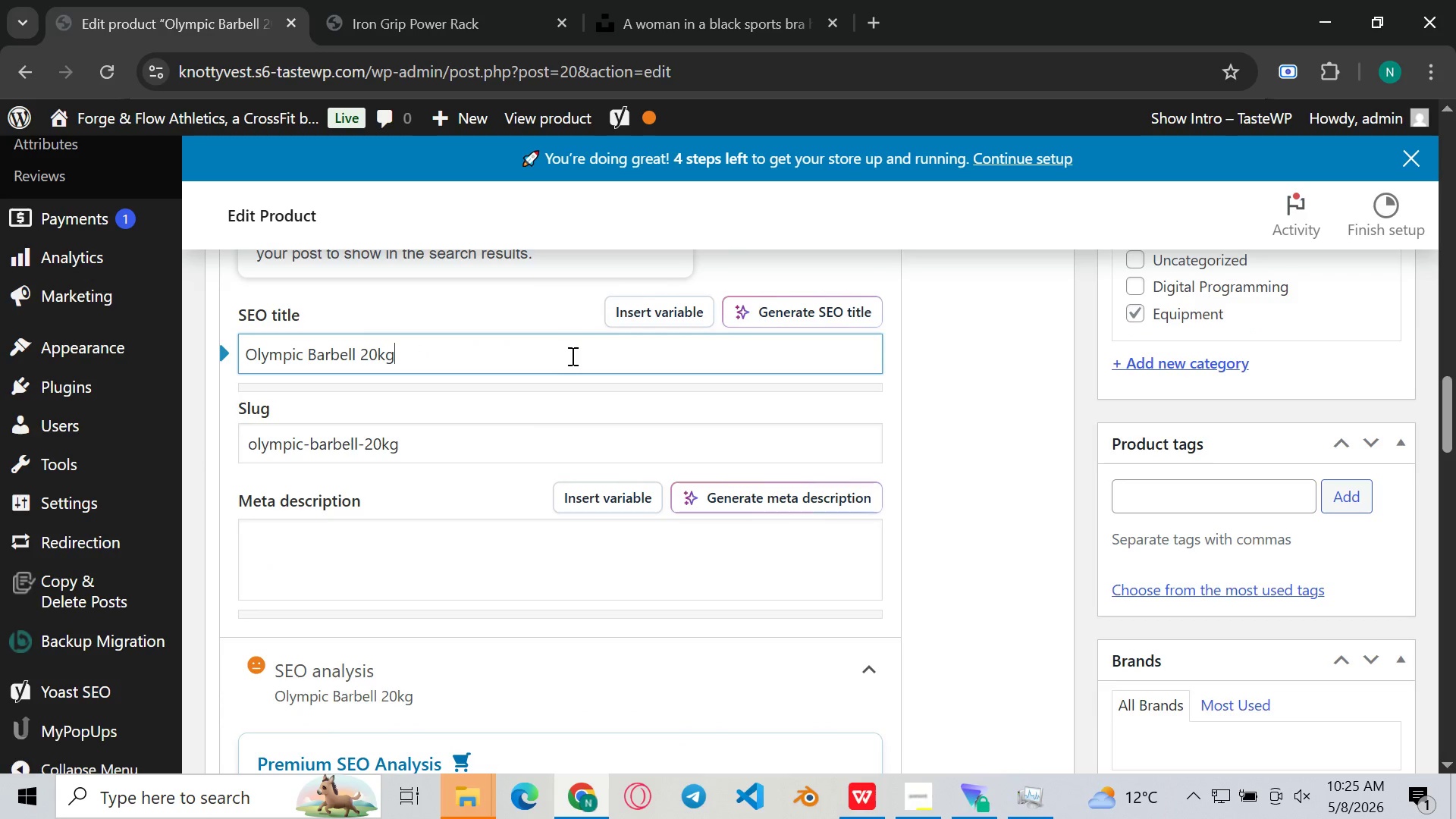 
key(Control+V)
 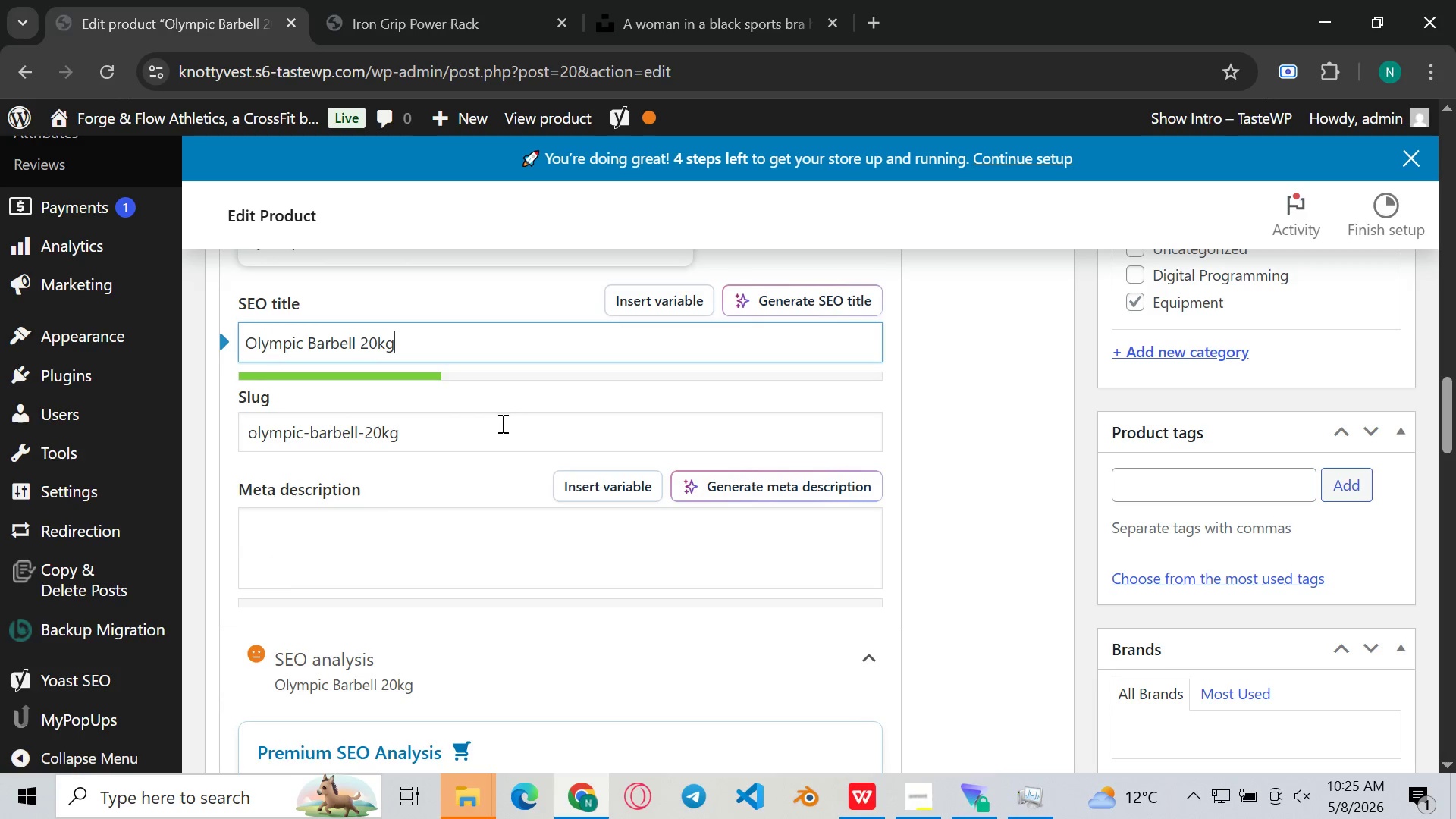 
left_click([450, 562])
 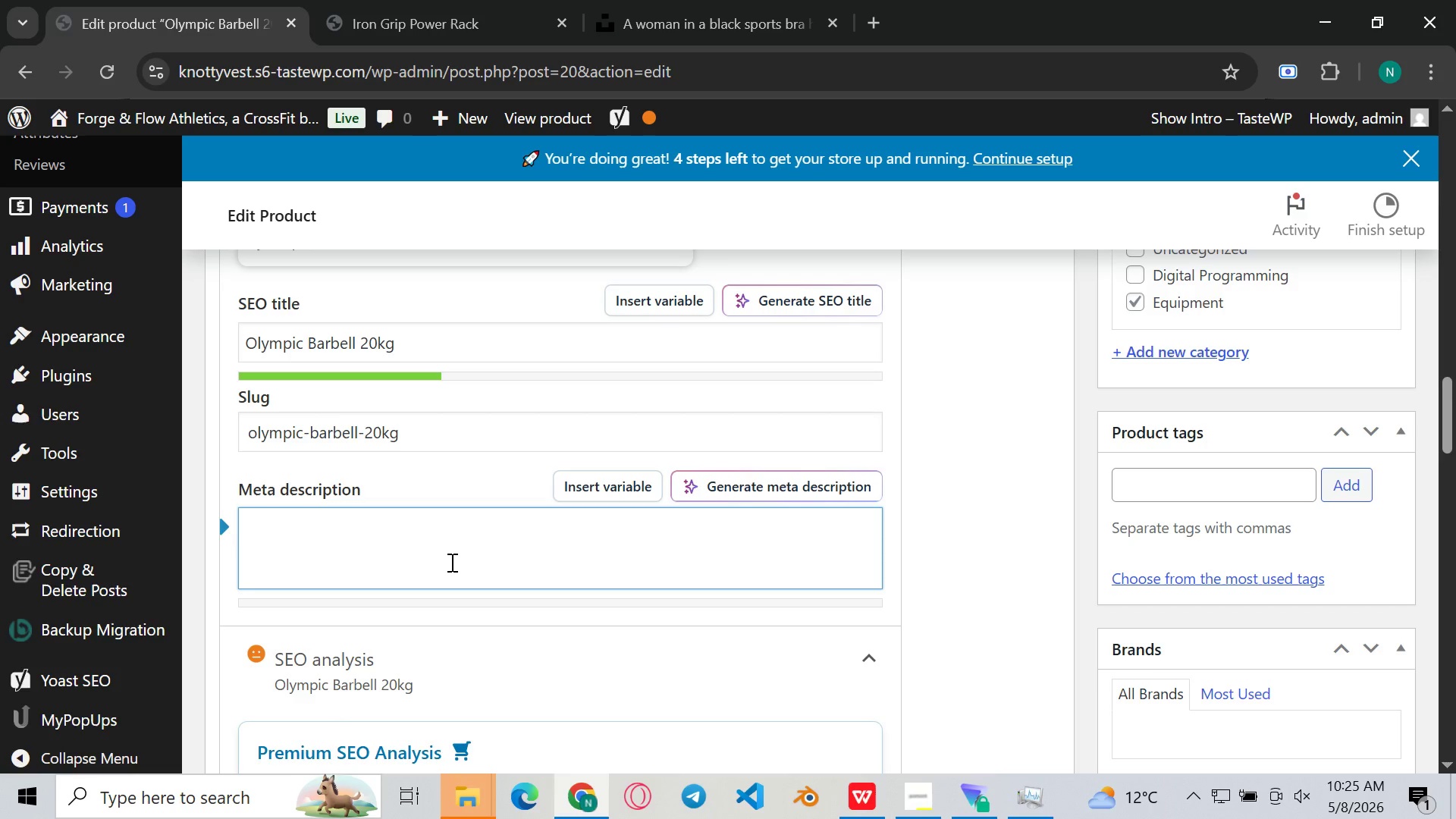 
wait(6.75)
 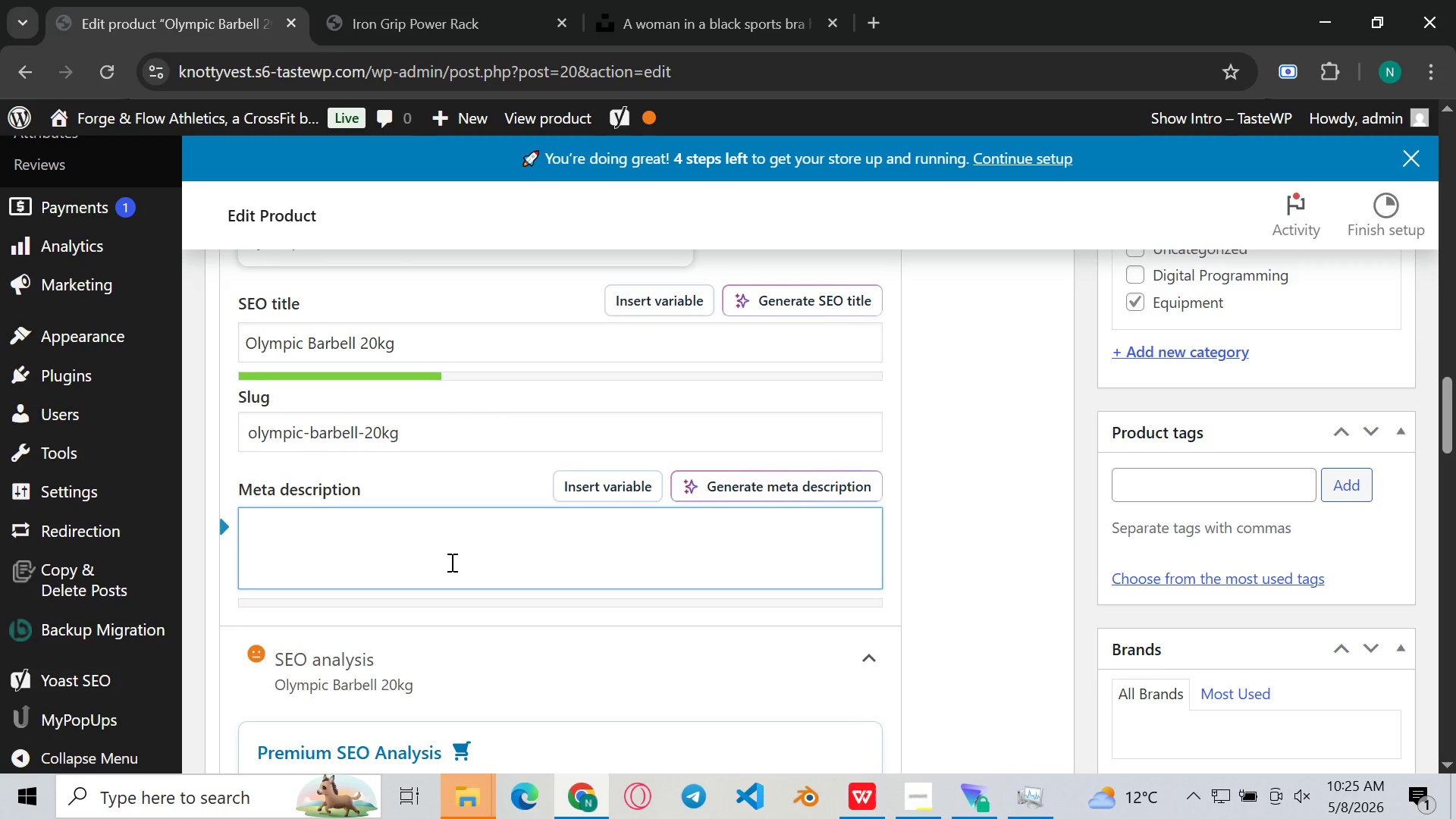 
type(HEL )
key(Backspace)
key(Backspace)
type(al )
 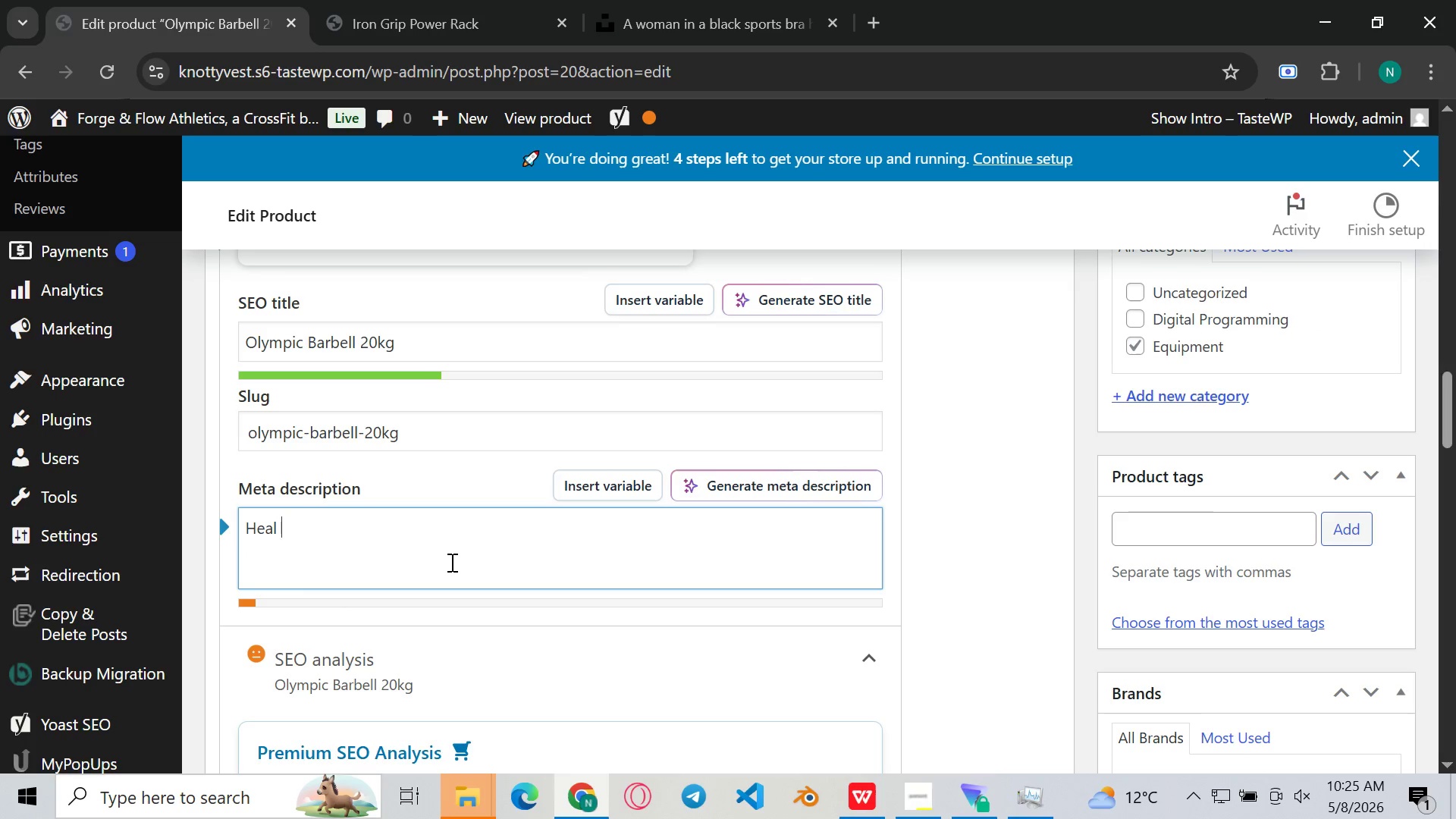 
type(your )
 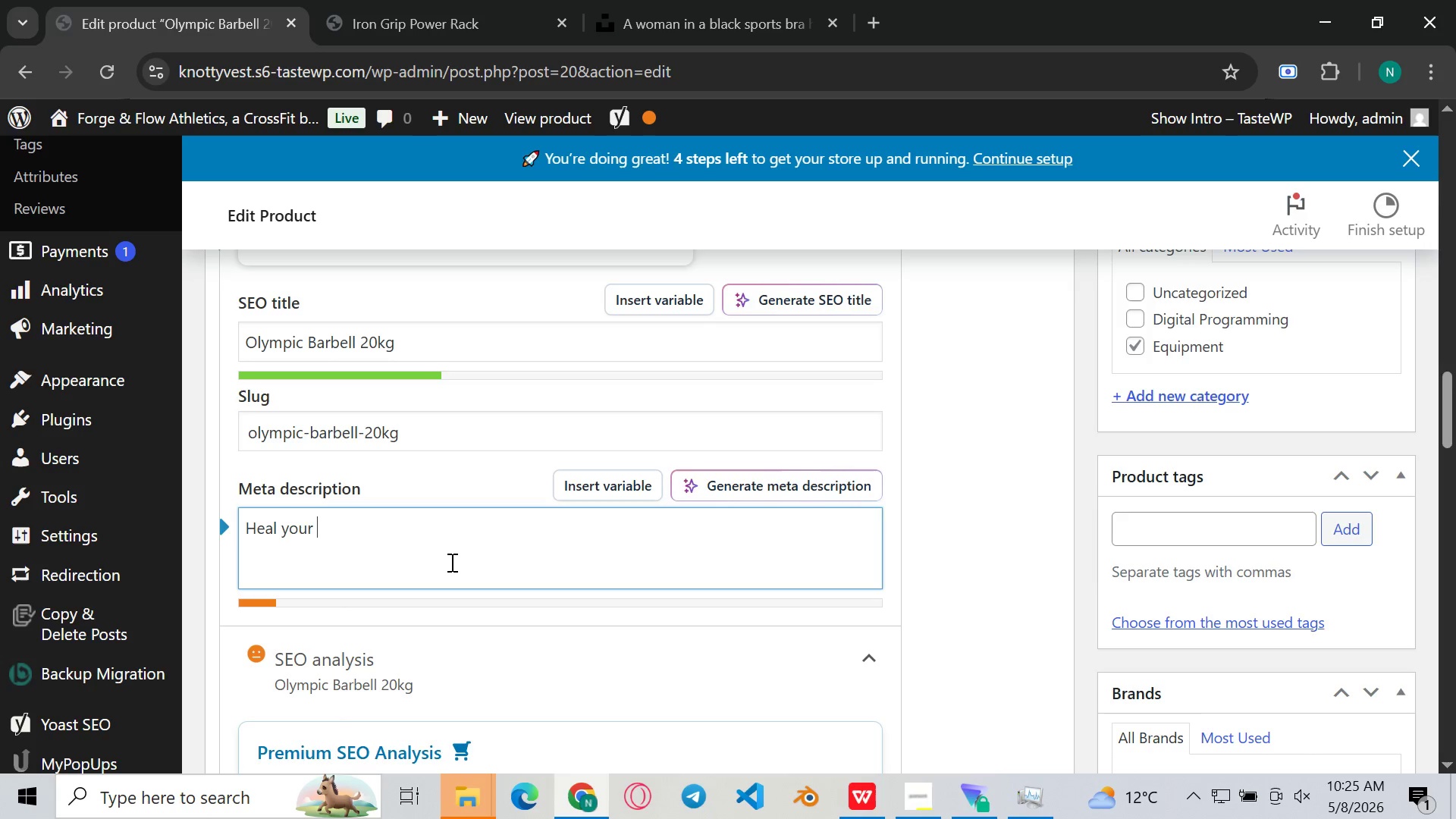 
type(jjoi)
key(Backspace)
key(Backspace)
key(Backspace)
key(Backspace)
type(joints and fix pain with the best gym r)
key(Backspace)
 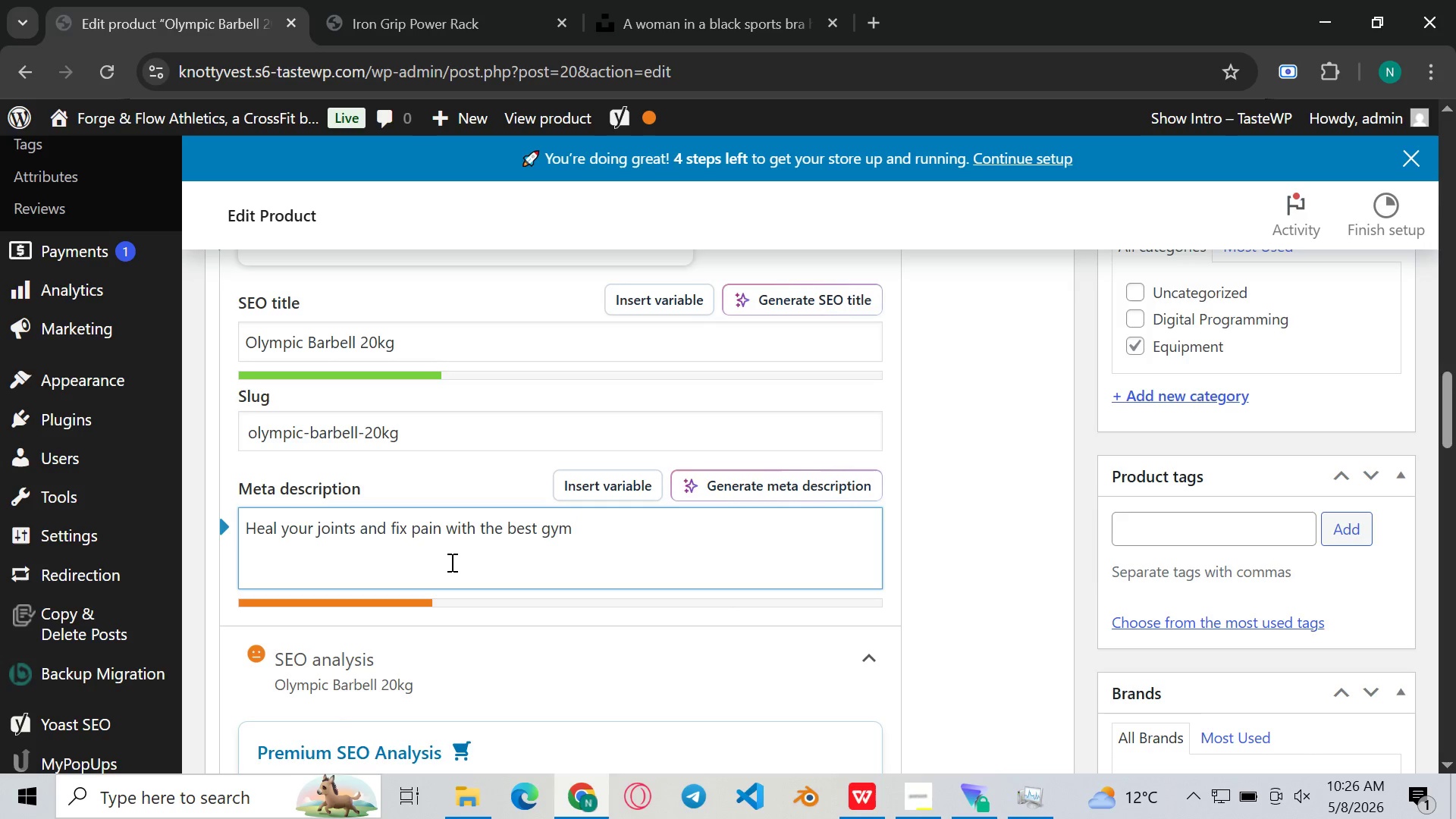 
wait(61.95)
 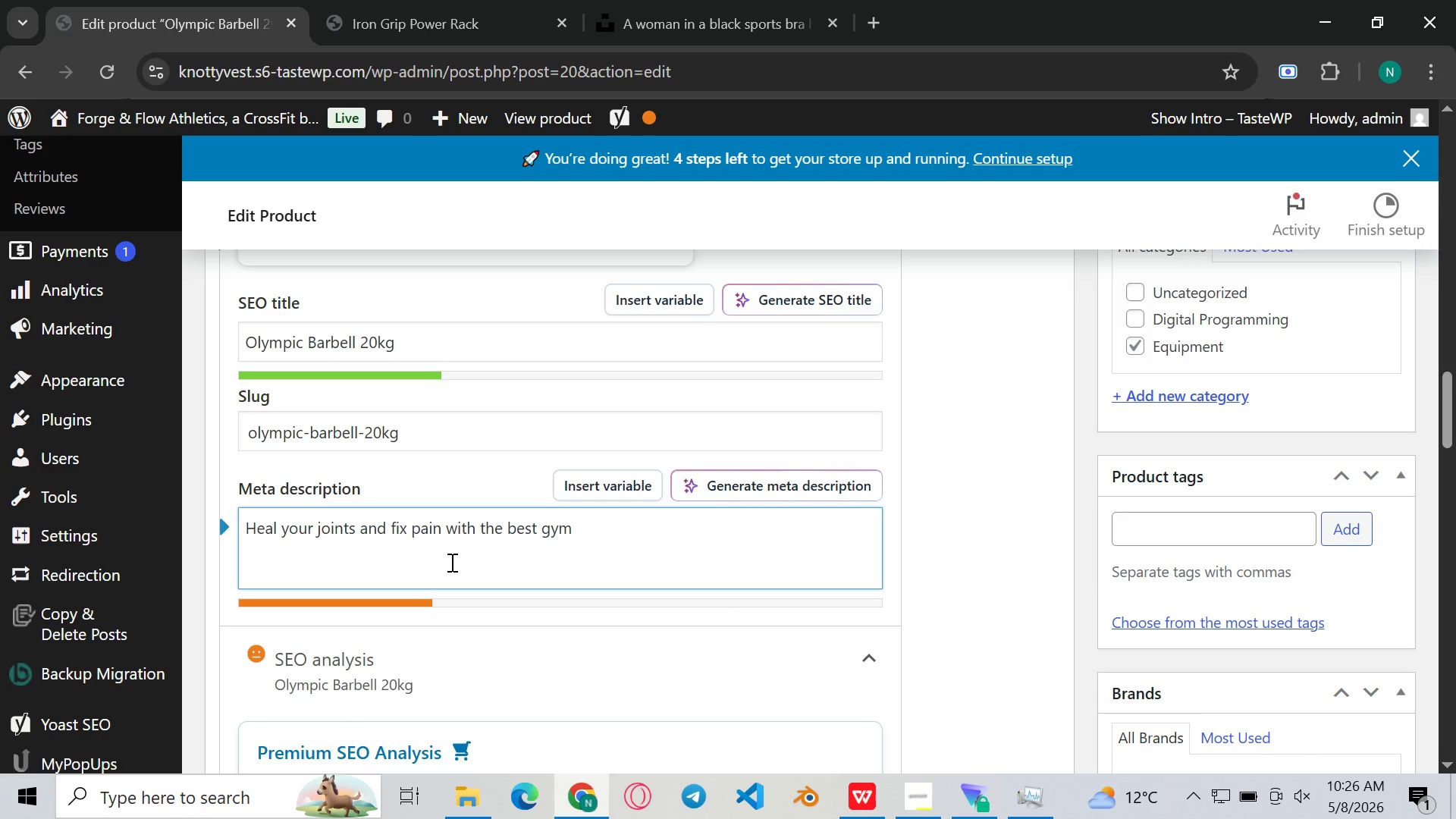 
type(q)
key(Backspace)
type(equipment available. Premium strength training equipment for HIIT, functuio)
key(Backspace)
key(Backspace)
key(Backspace)
key(Backspace)
type(tional fitnes, and conditioning)
 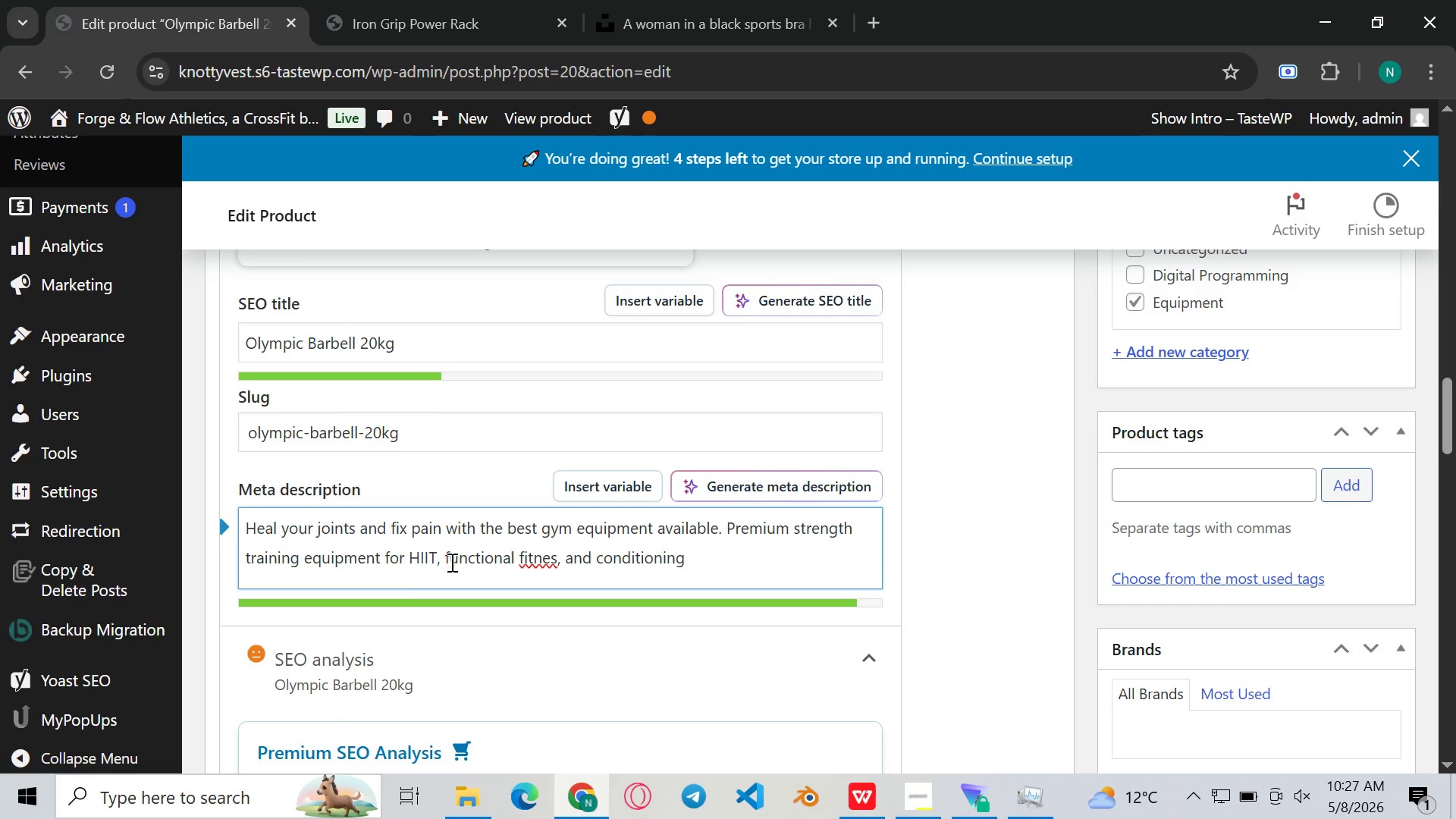 
left_click([554, 550])
 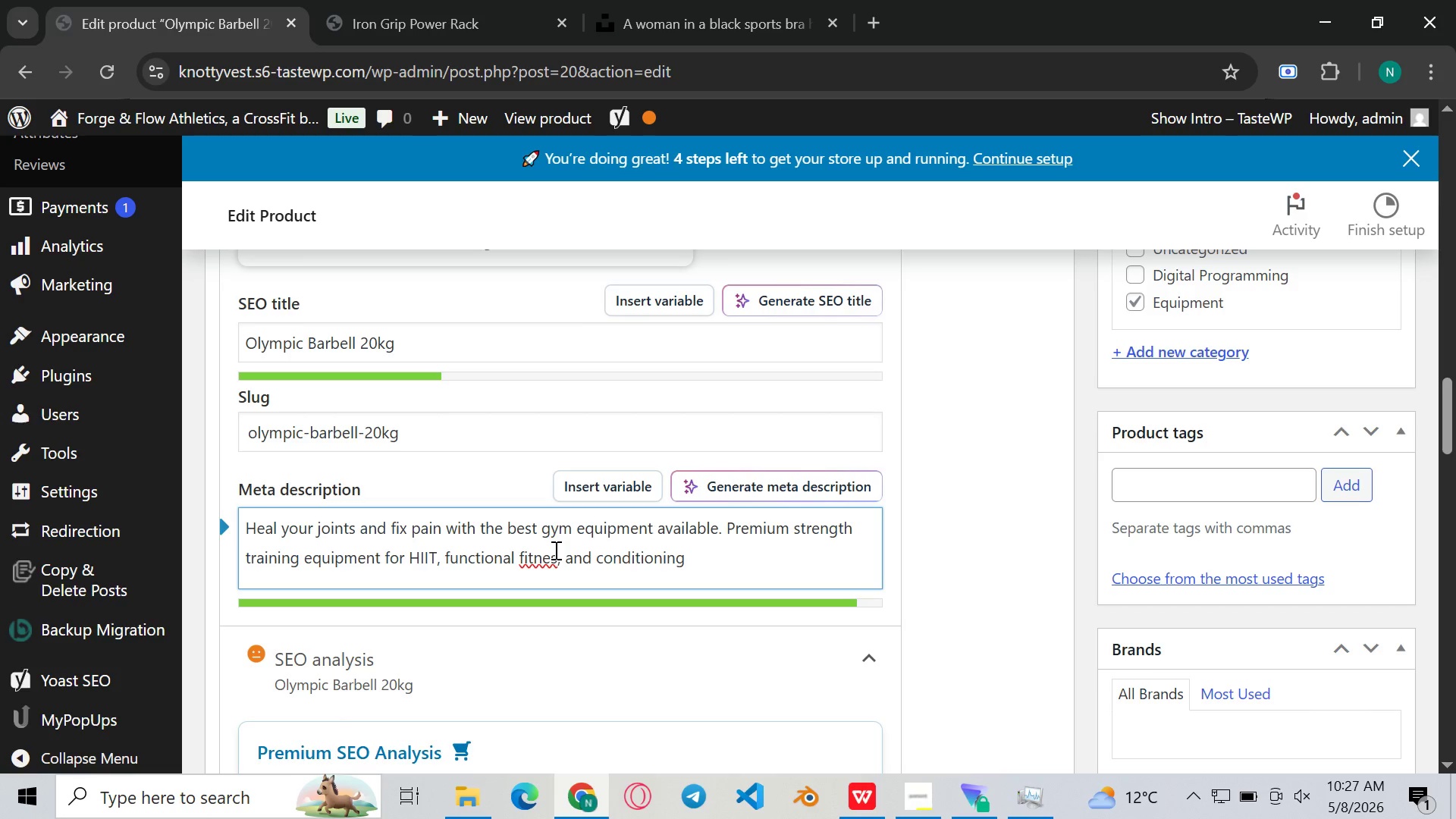 
key(S)
 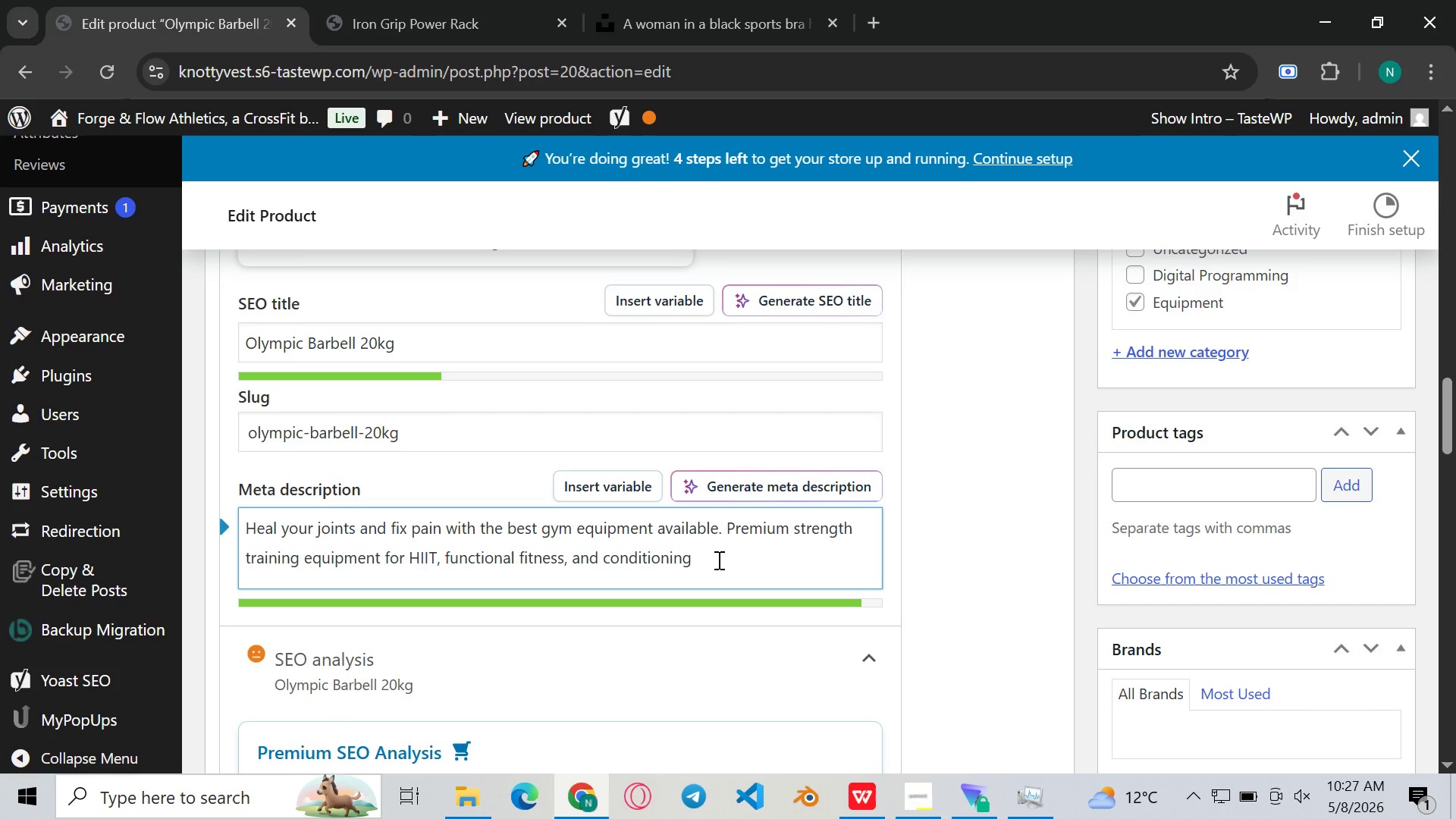 
left_click([717, 560])
 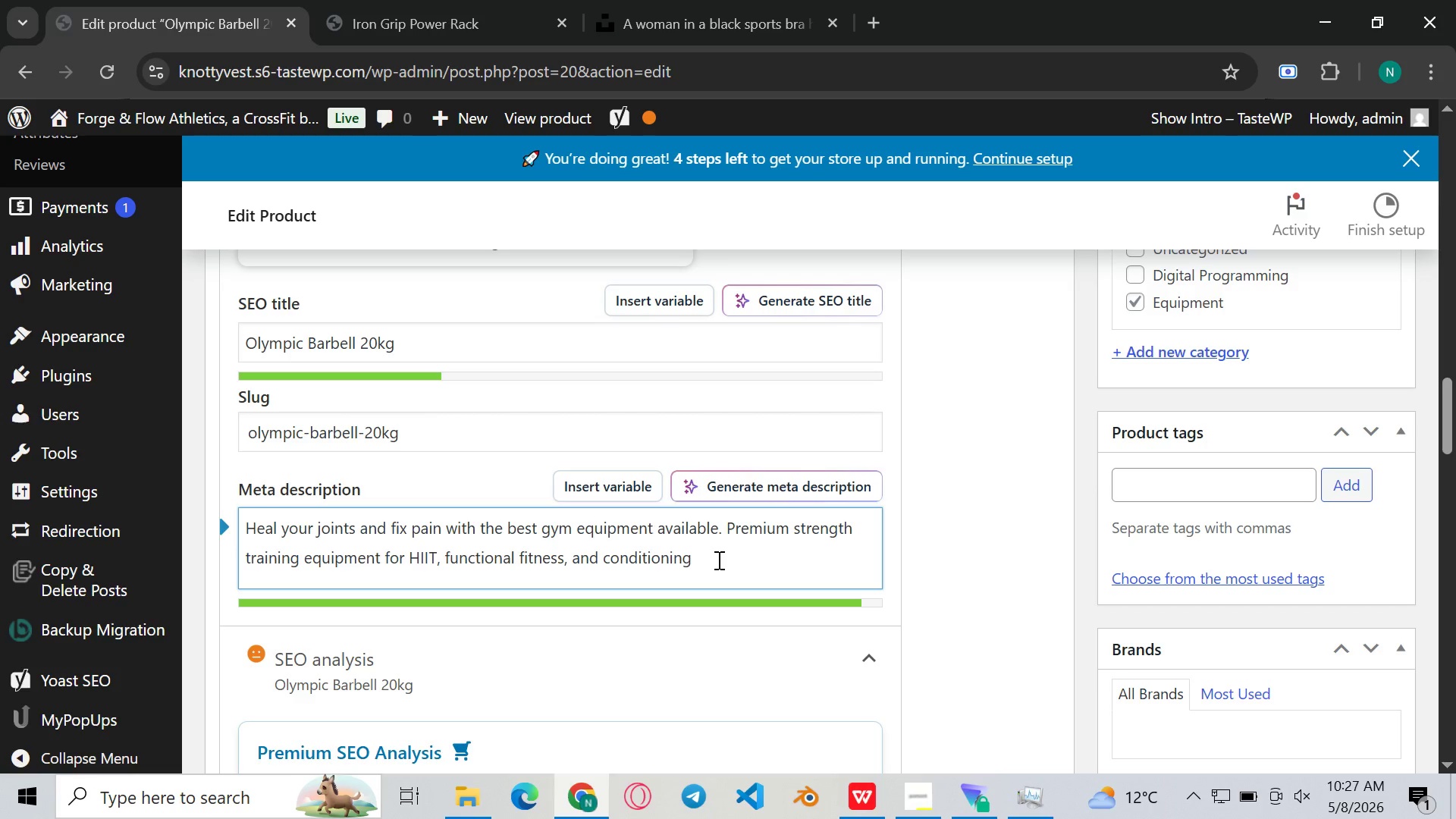 
type(. BUIt for)
 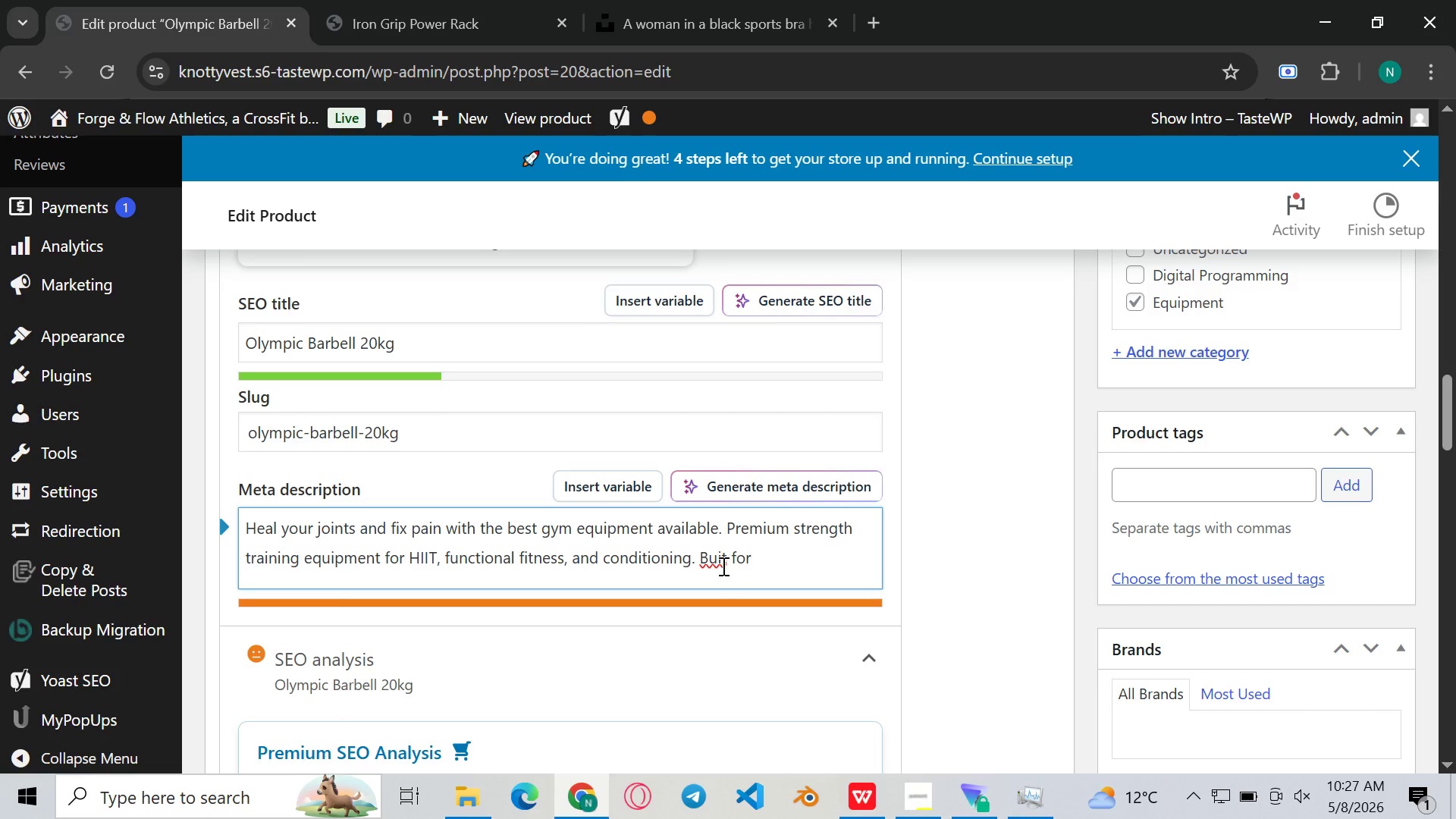 
left_click([722, 563])
 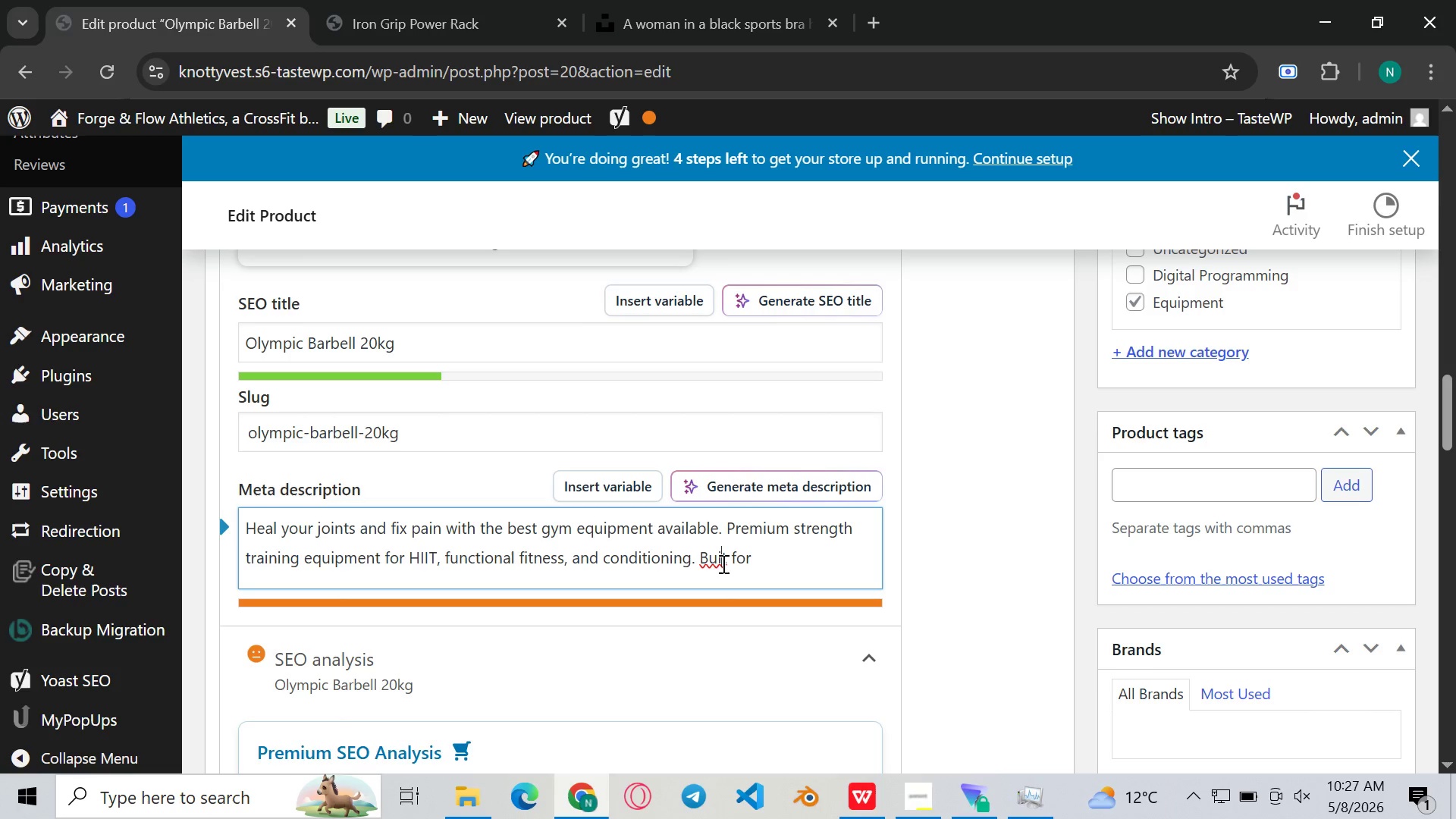 
key(L)
 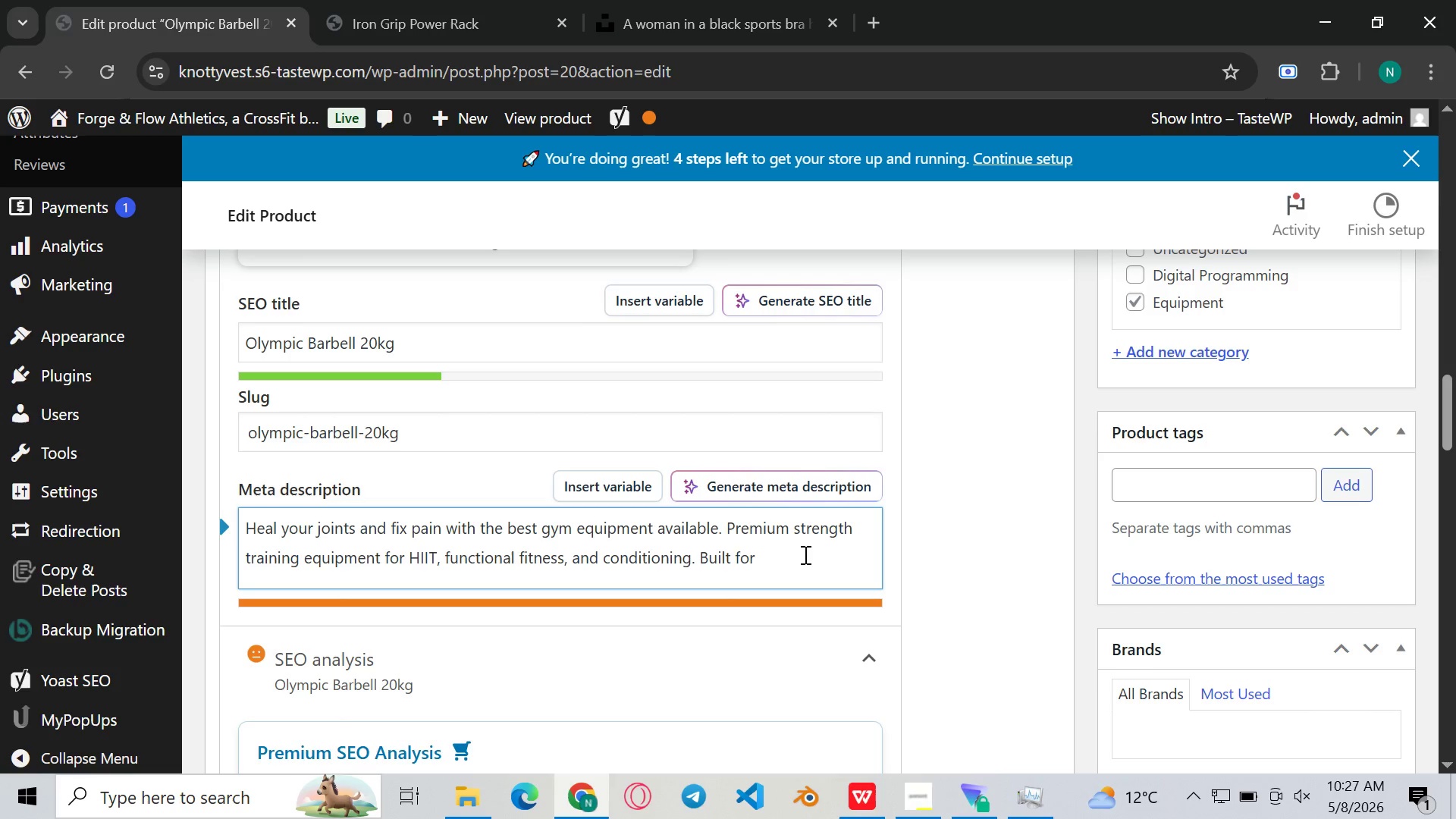 
left_click([804, 554])
 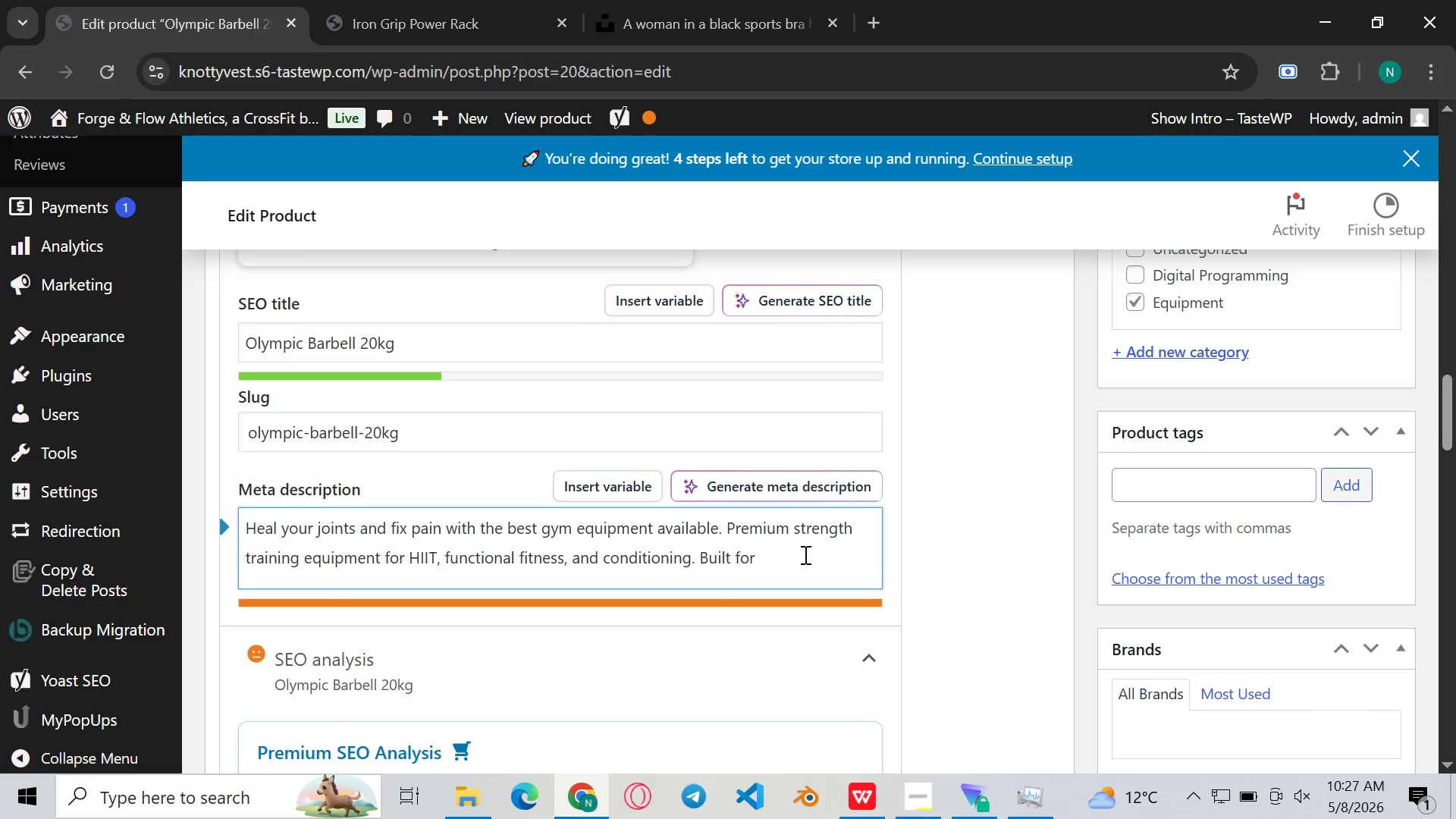 
type( durabi.)
key(Backspace)
key(Backspace)
key(Backspace)
key(Backspace)
key(Backspace)
key(Backspace)
key(Backspace)
key(Backspace)
key(Backspace)
key(Backspace)
 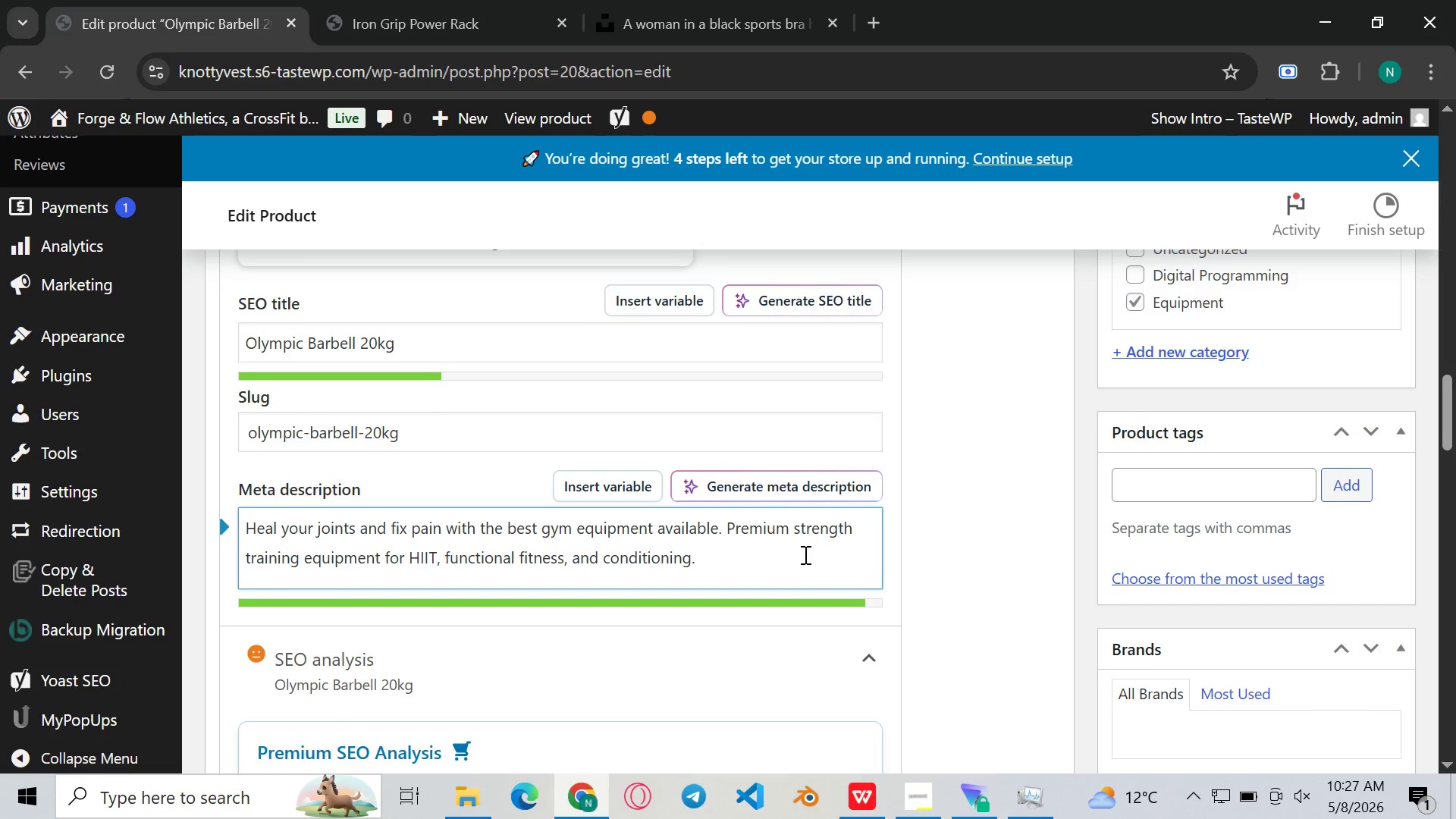 
wait(20.03)
 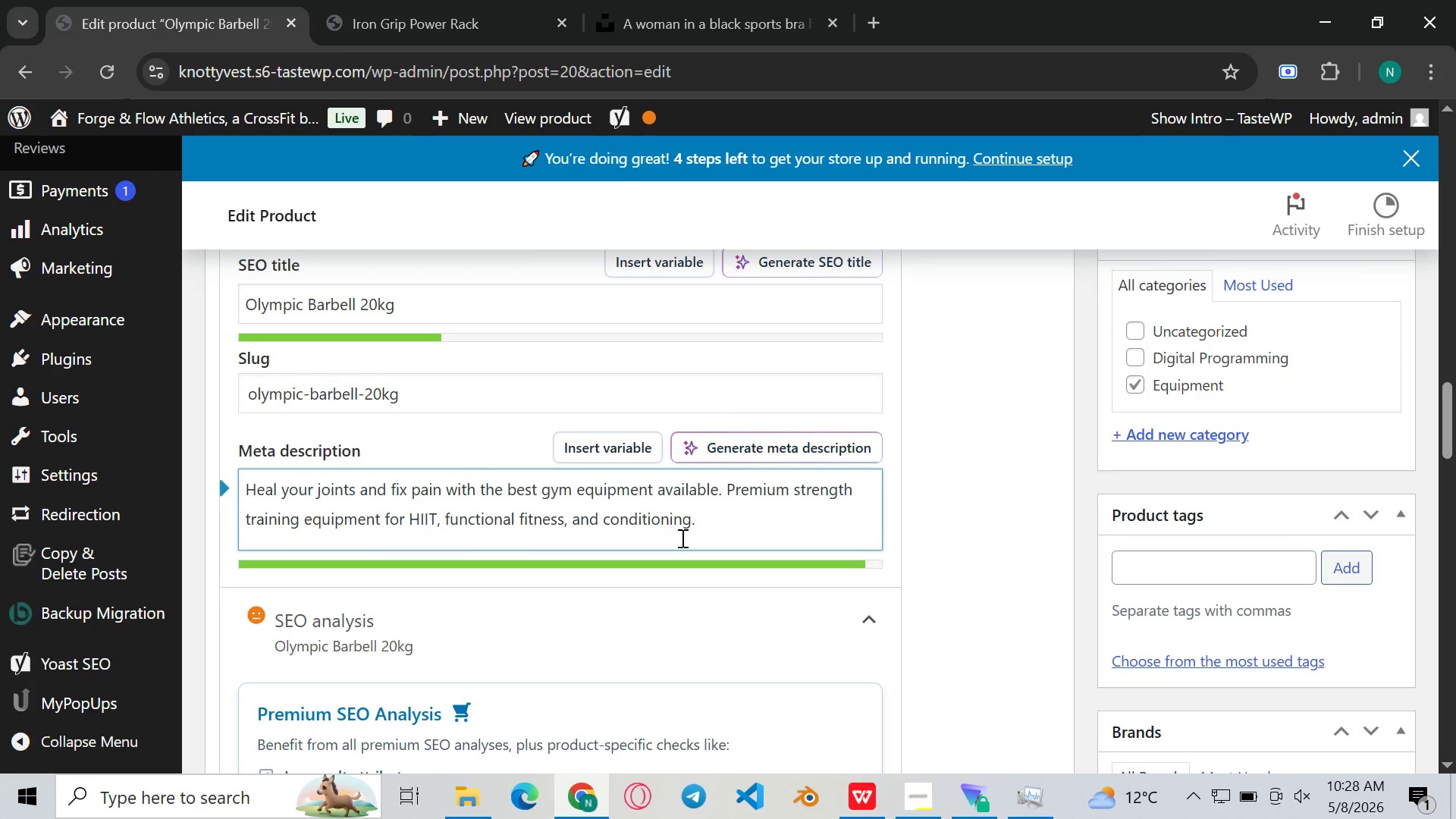 
left_click_drag(start_coordinate=[573, 526], to_coordinate=[472, 532])
 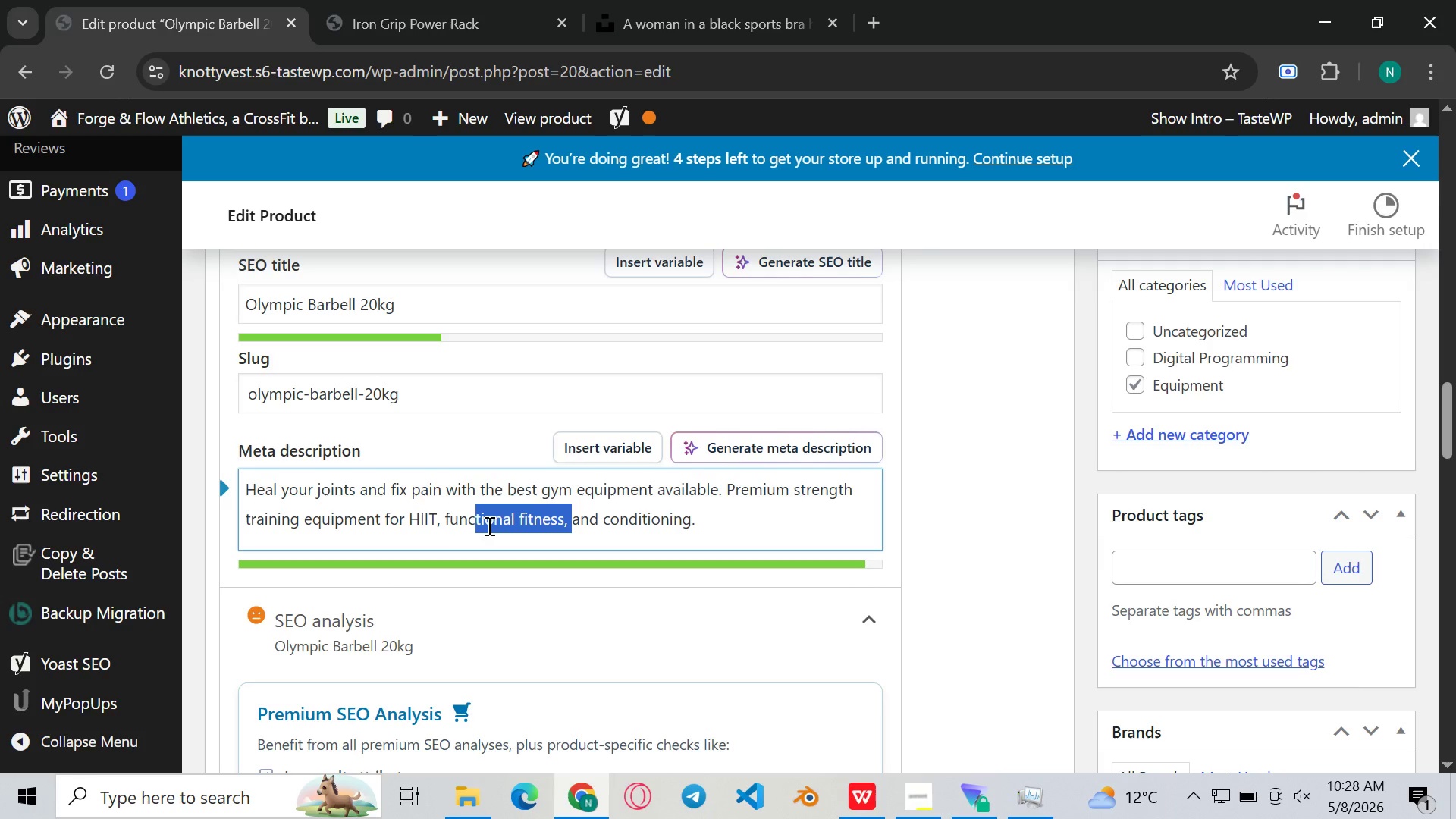 
left_click([504, 528])
 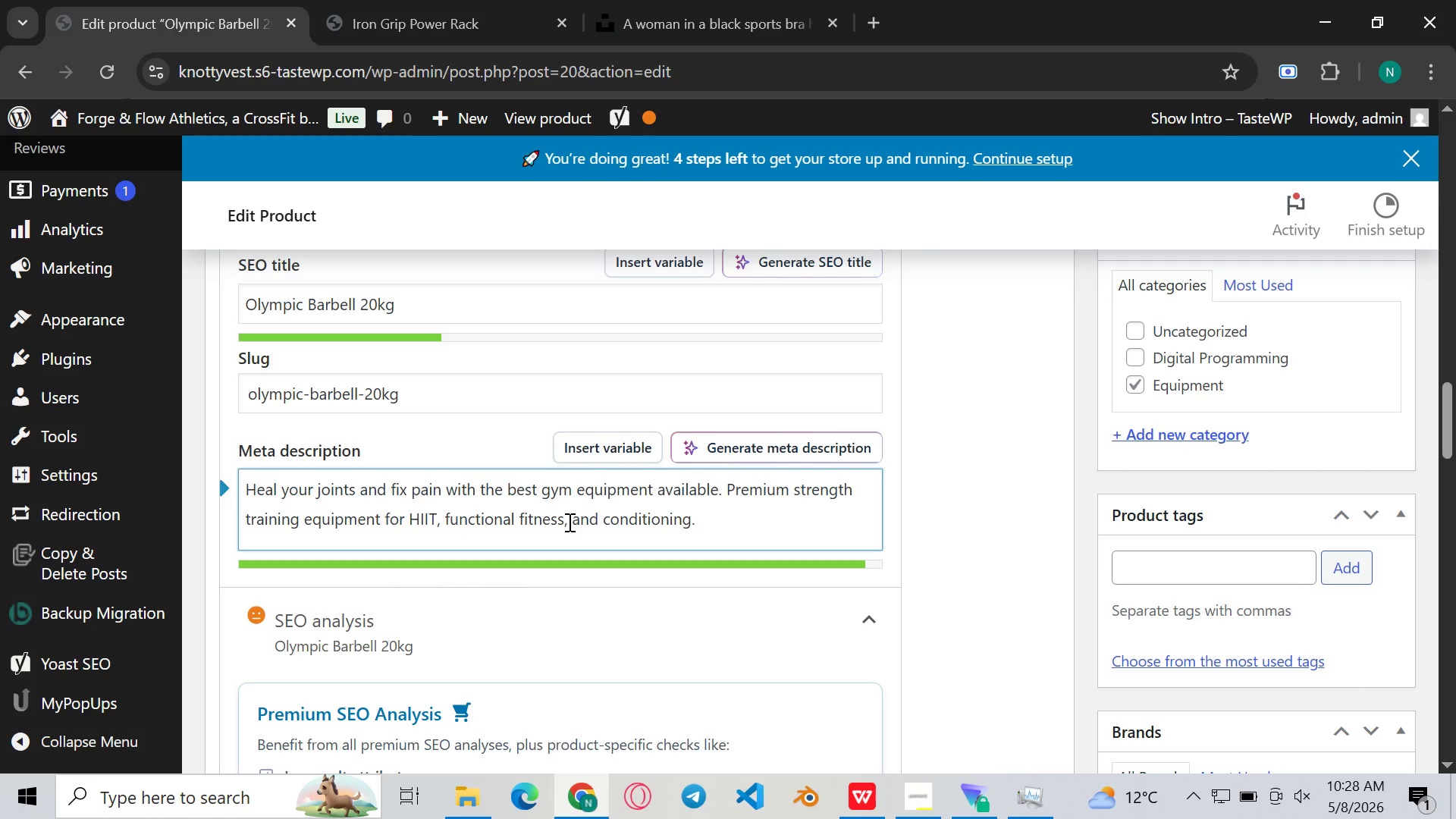 
left_click_drag(start_coordinate=[568, 522], to_coordinate=[435, 529])
 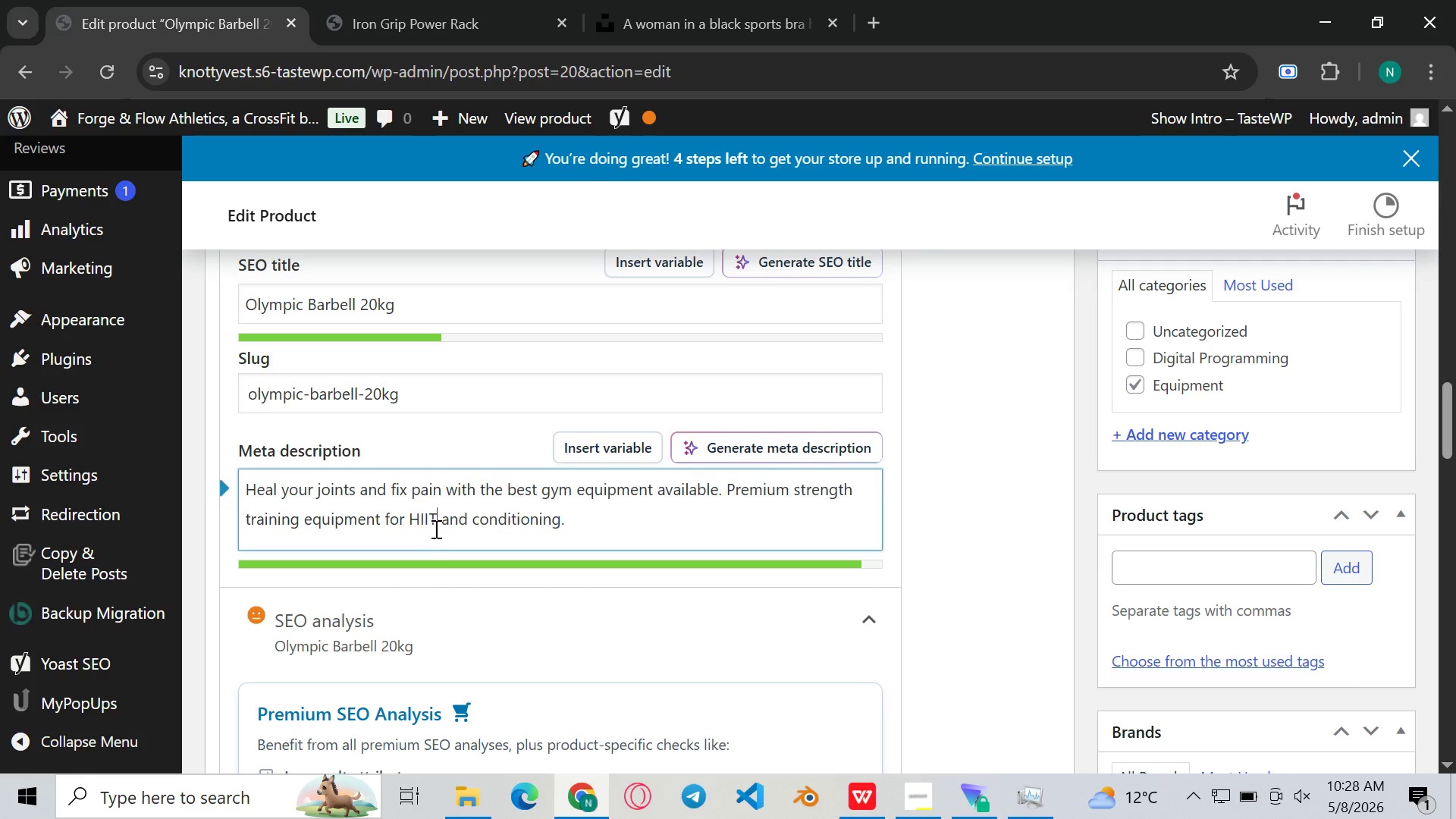 
key(Backspace)
 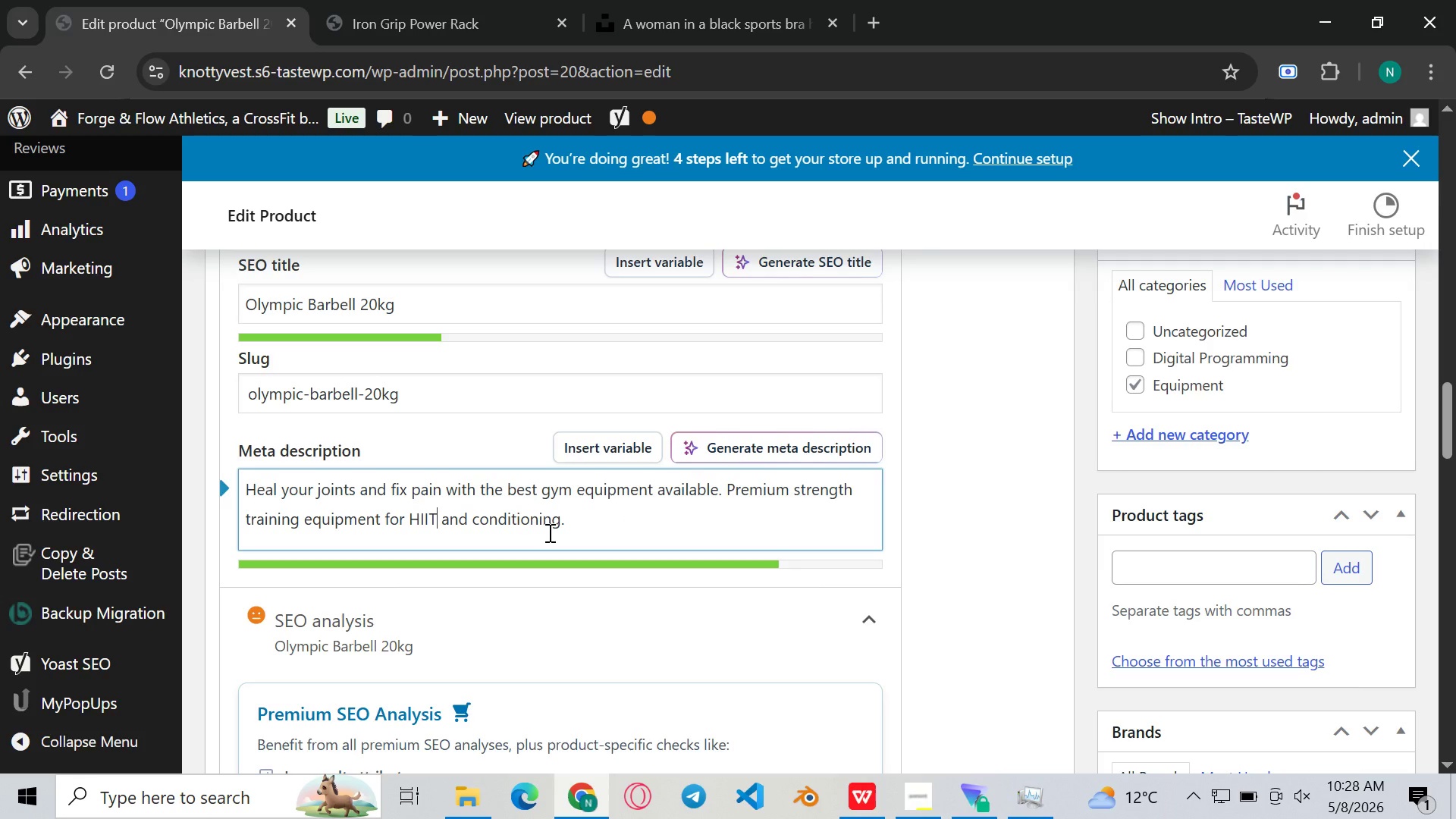 
key(ArrowRight)
 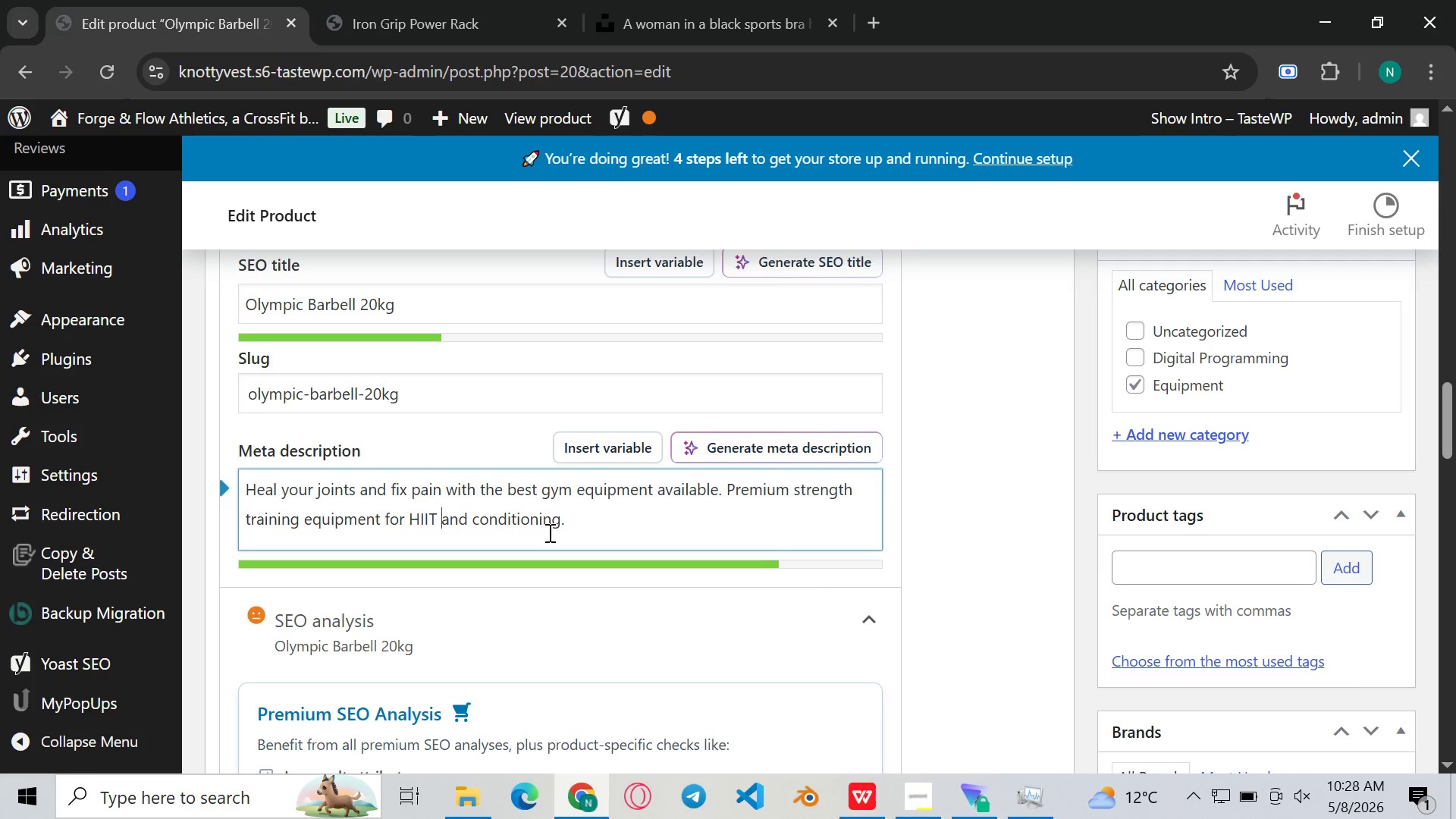 
key(Backspace)
 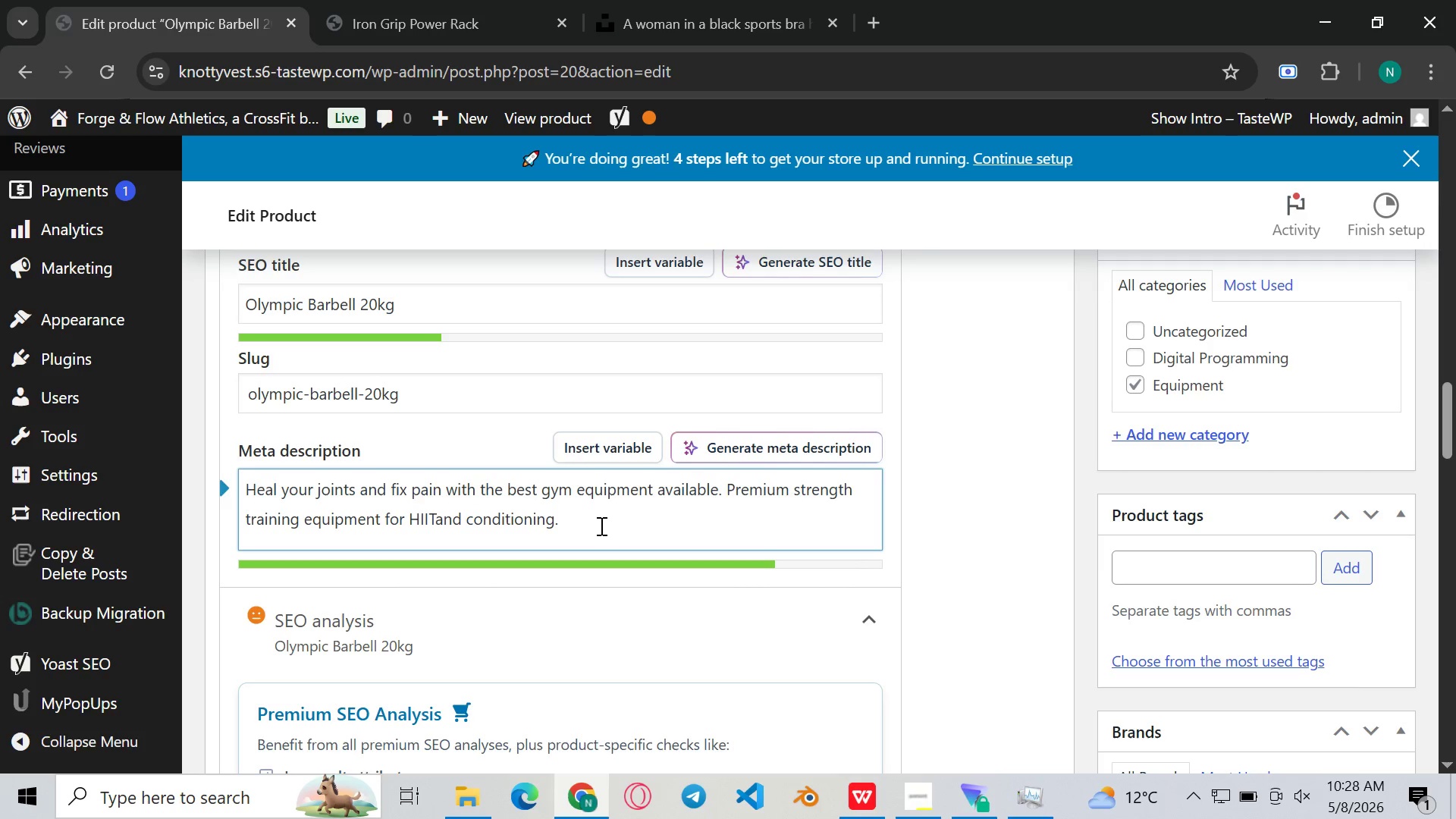 
left_click([600, 526])
 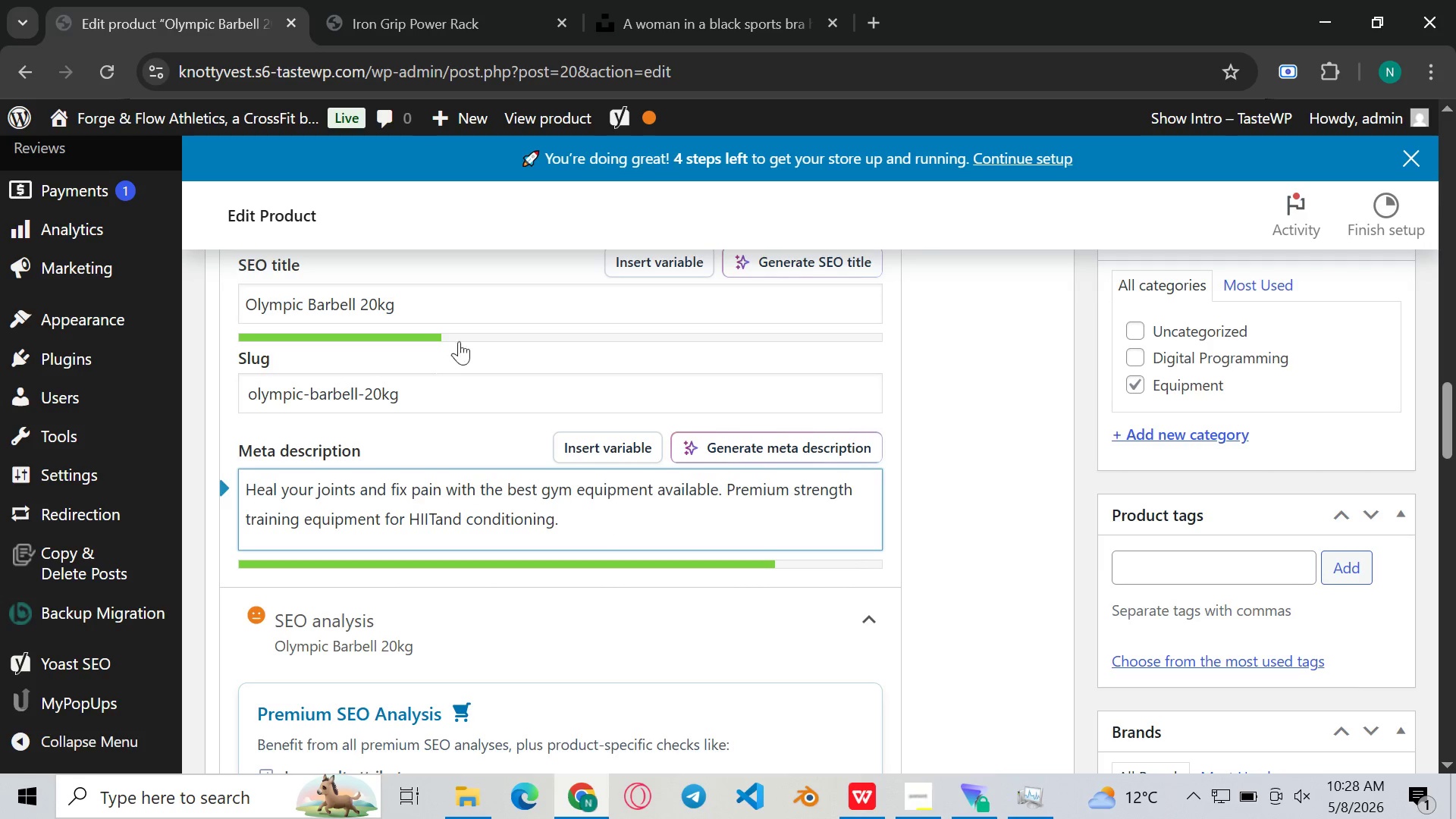 
left_click([469, 322])
 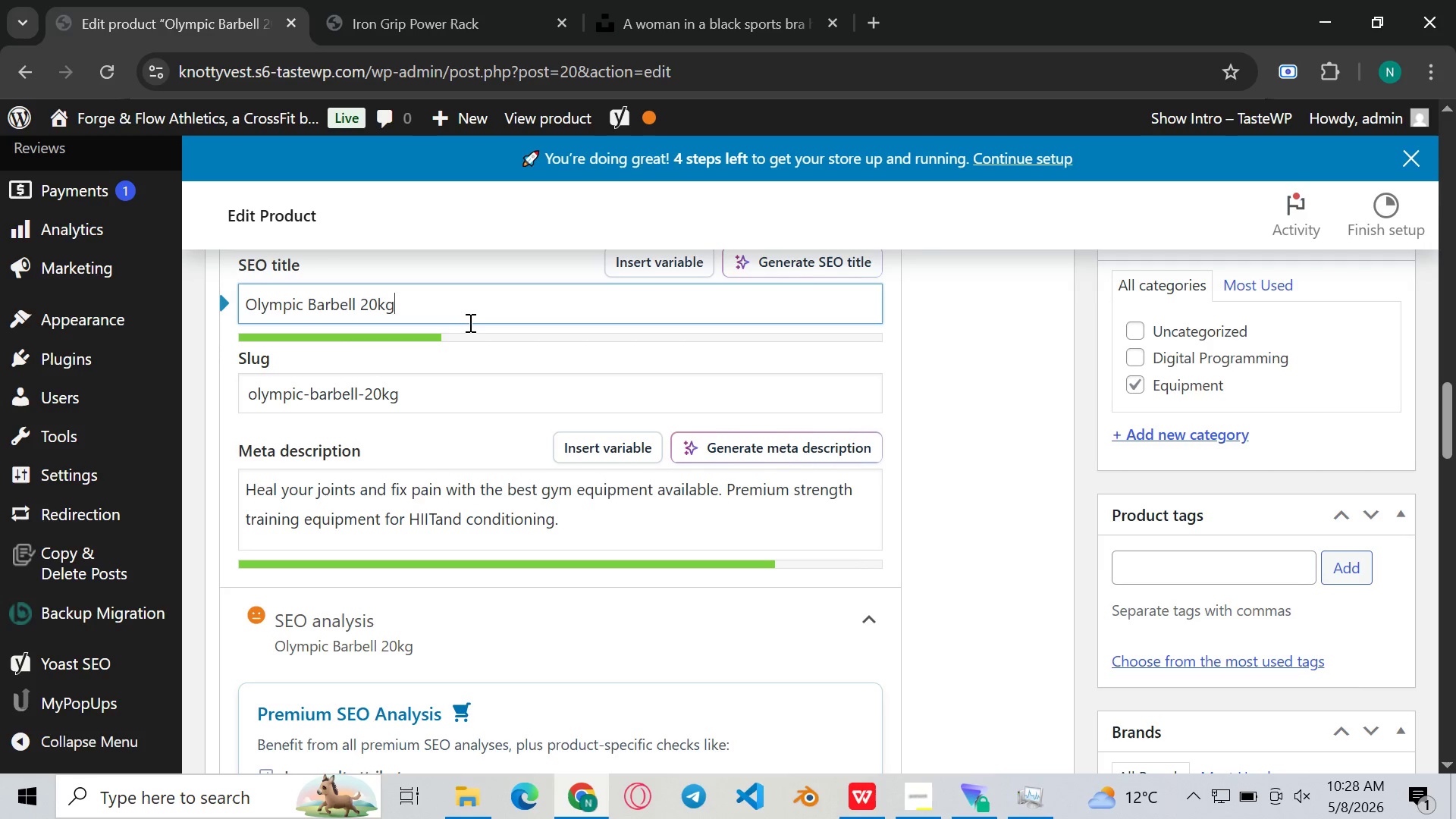 
hold_key(key=ControlLeft, duration=0.33)
 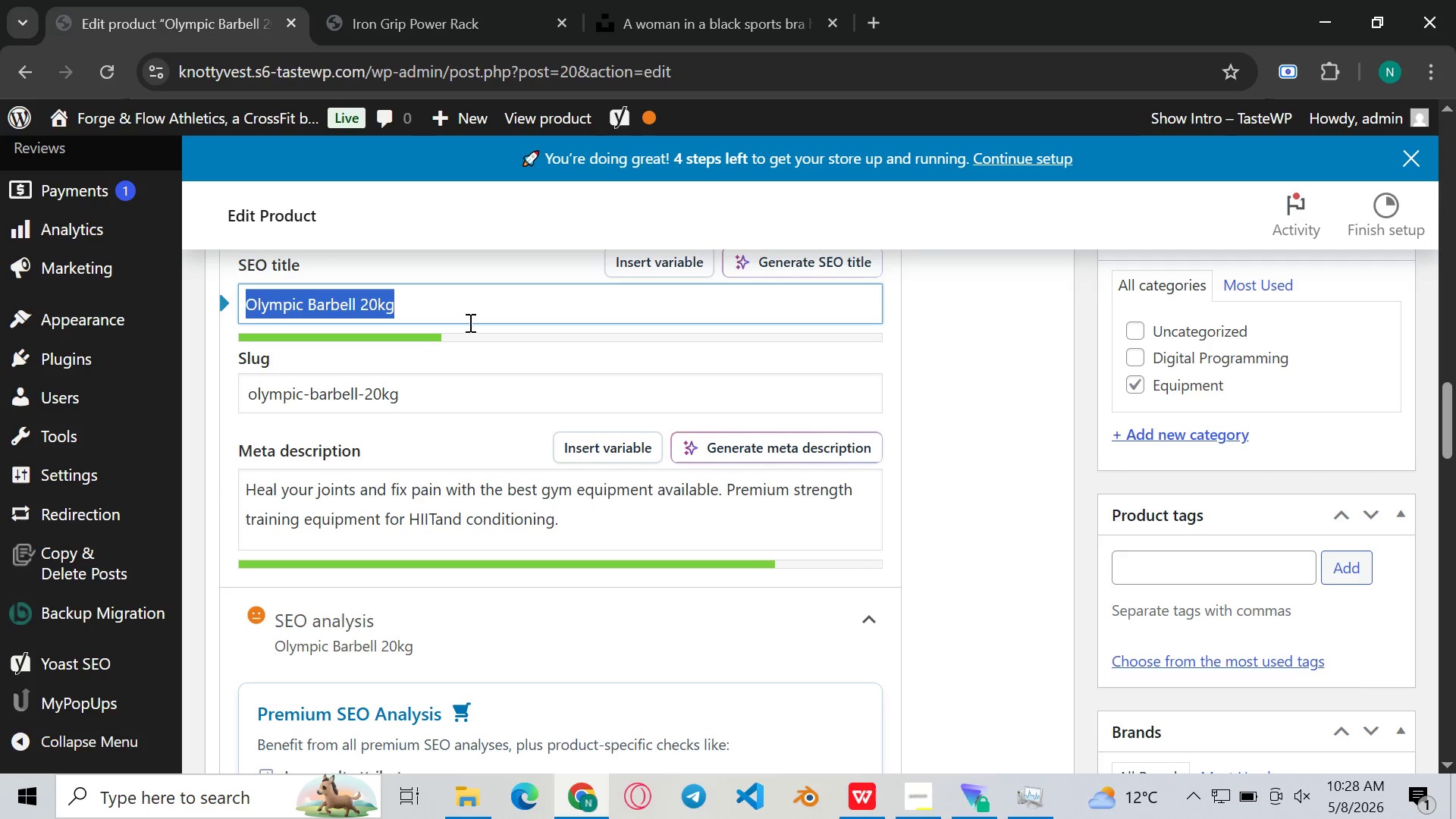 
key(A)
 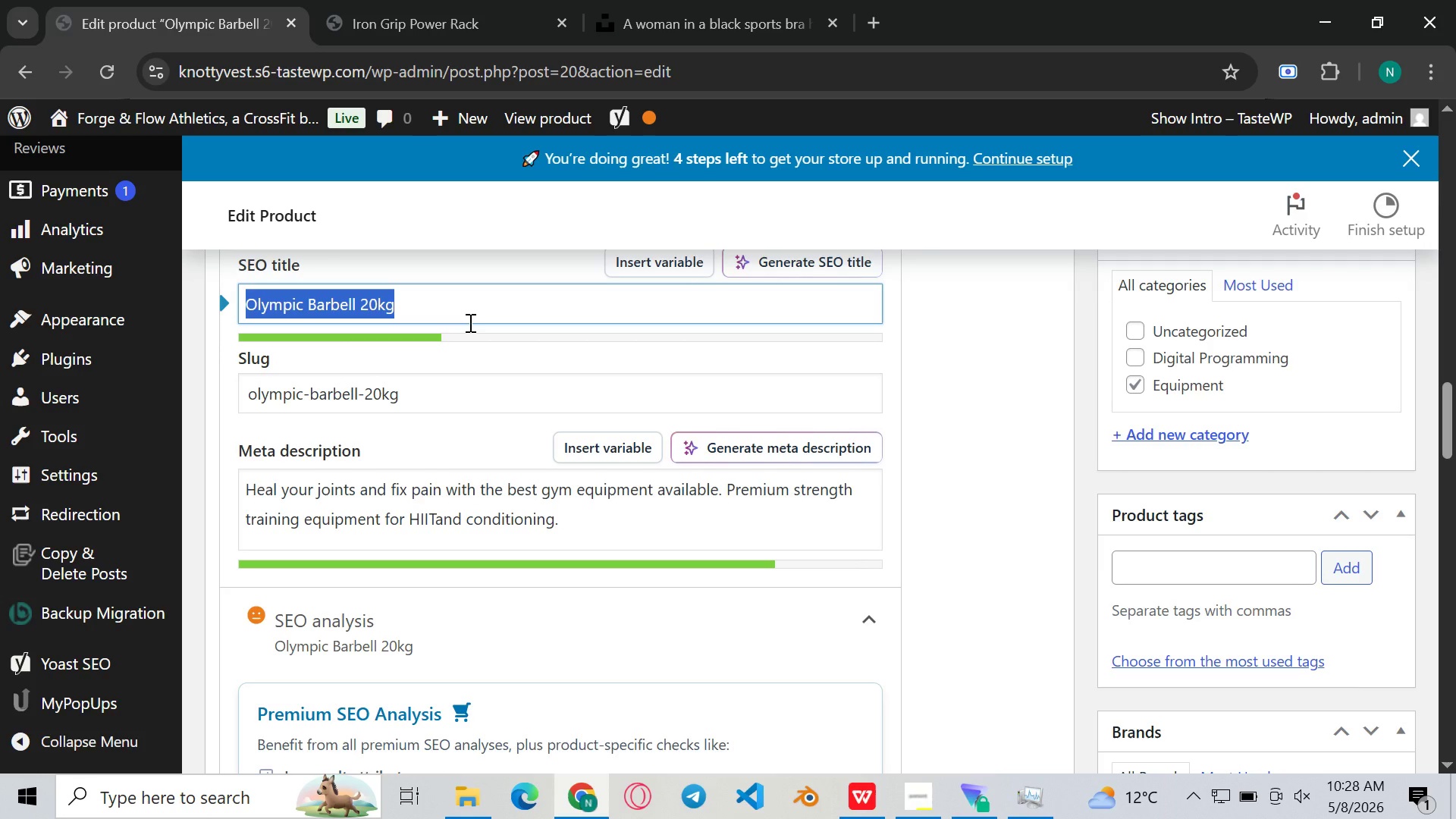 
key(Control+C)
 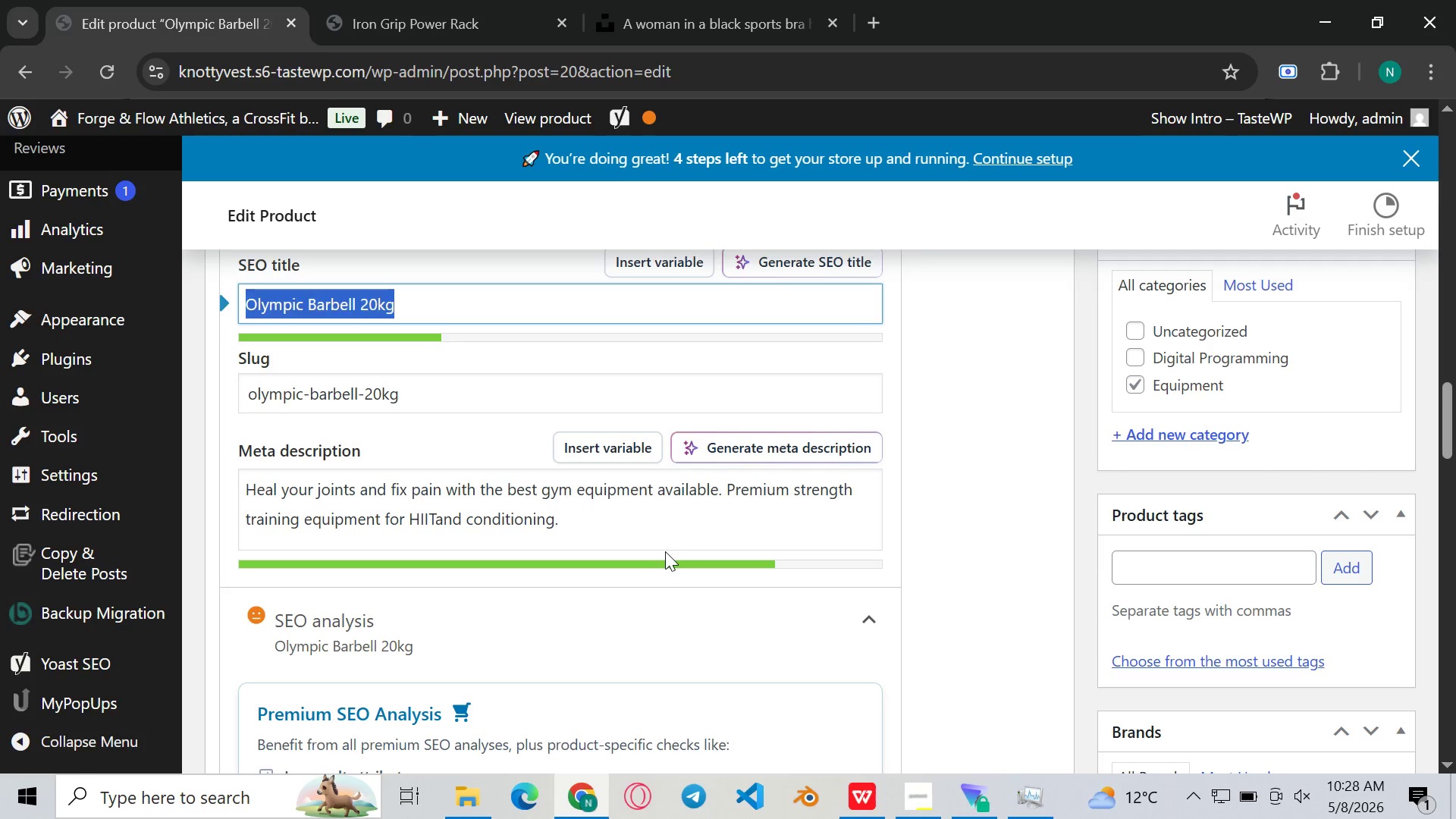 
left_click([665, 551])
 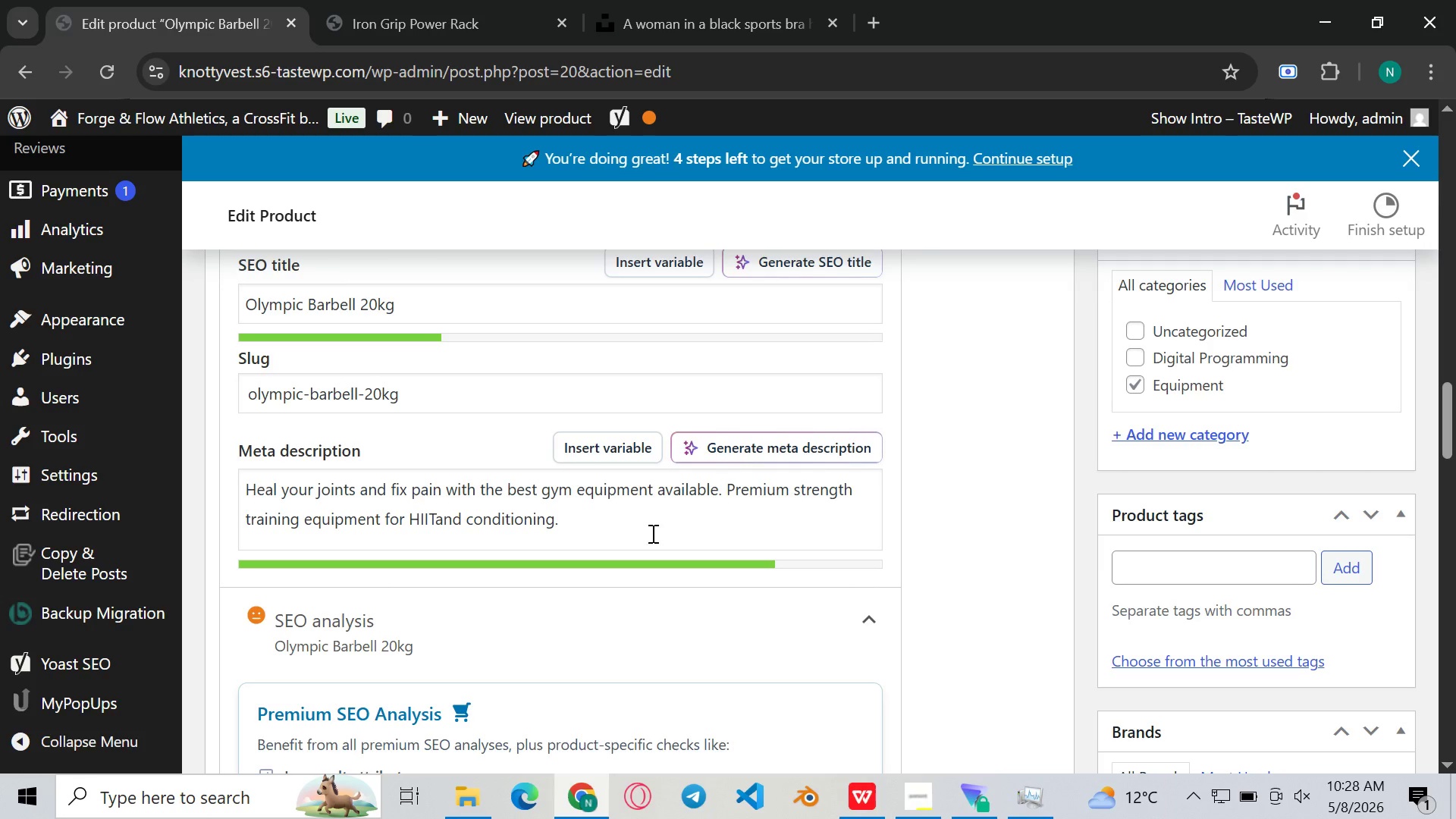 
left_click([651, 533])
 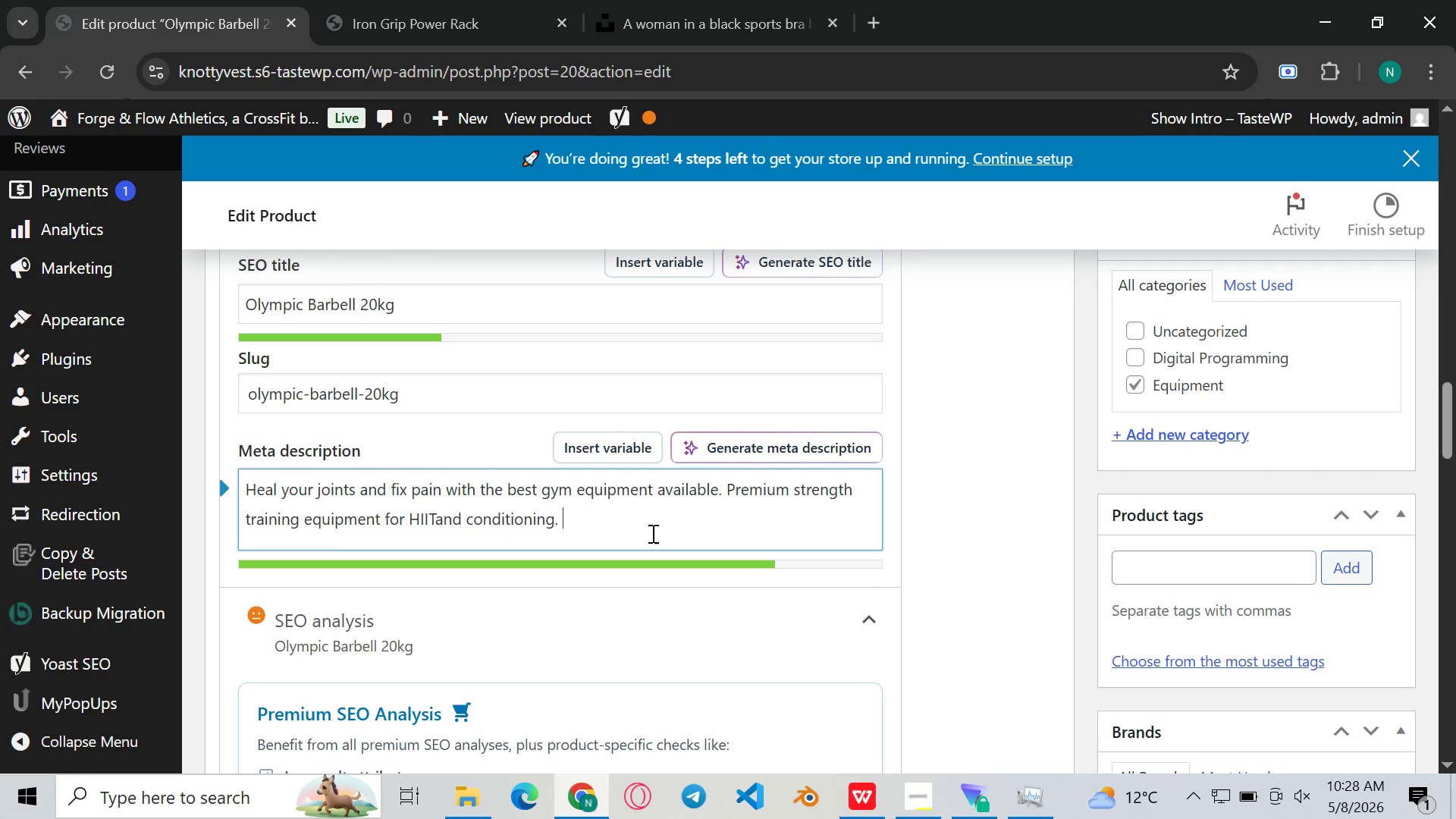 
key(Space)
 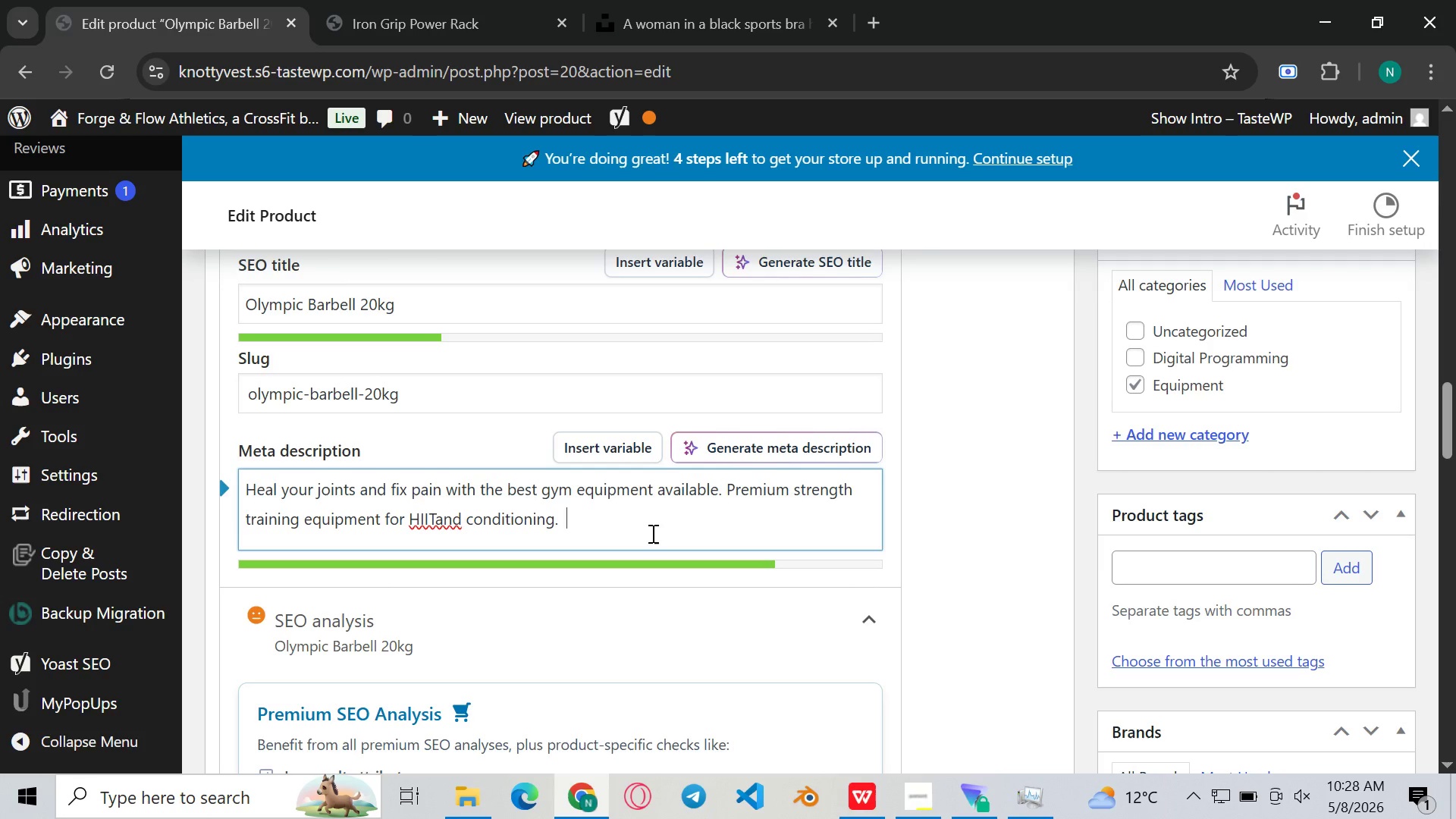 
key(Control+V)
 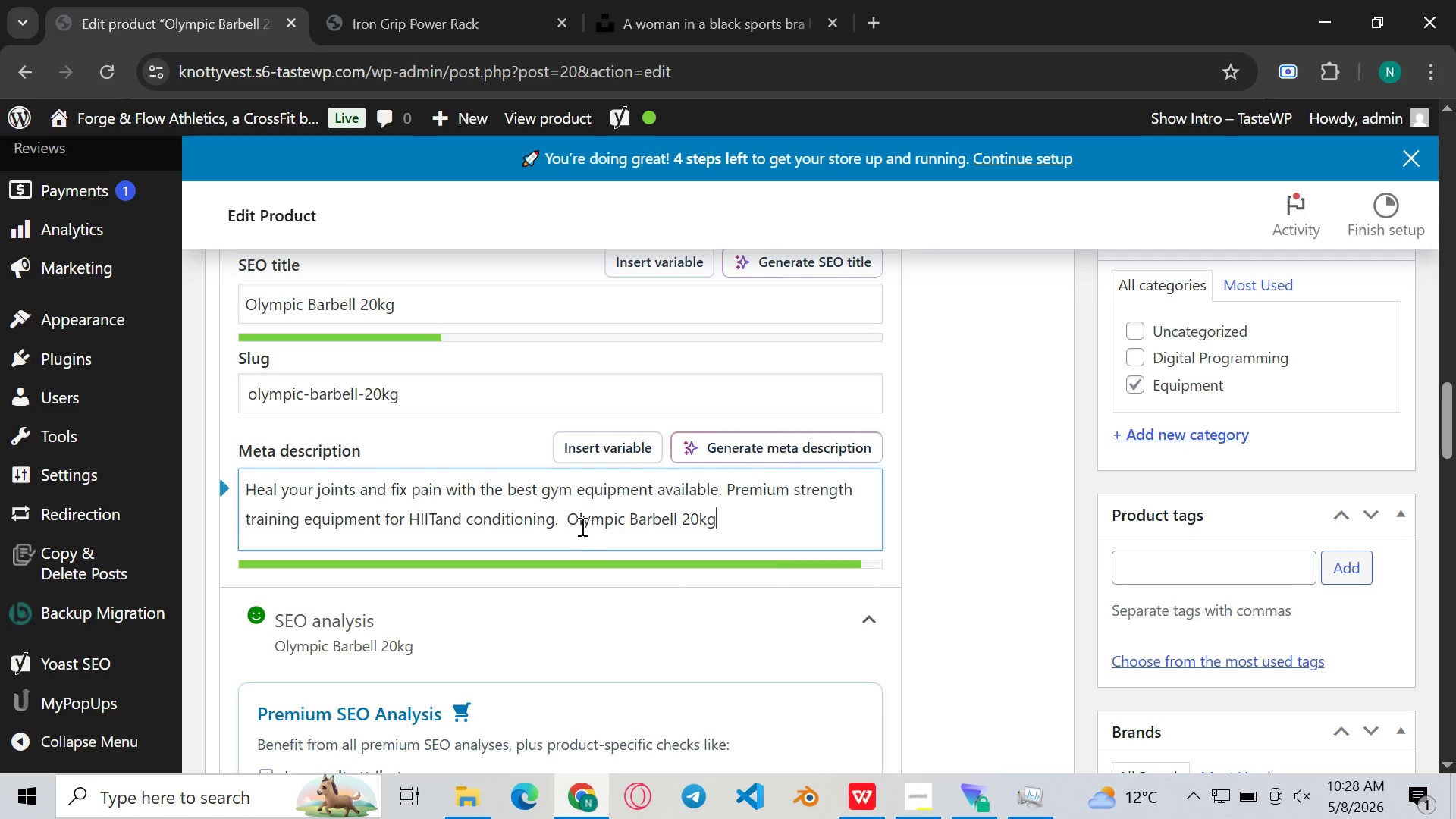 
left_click([571, 514])
 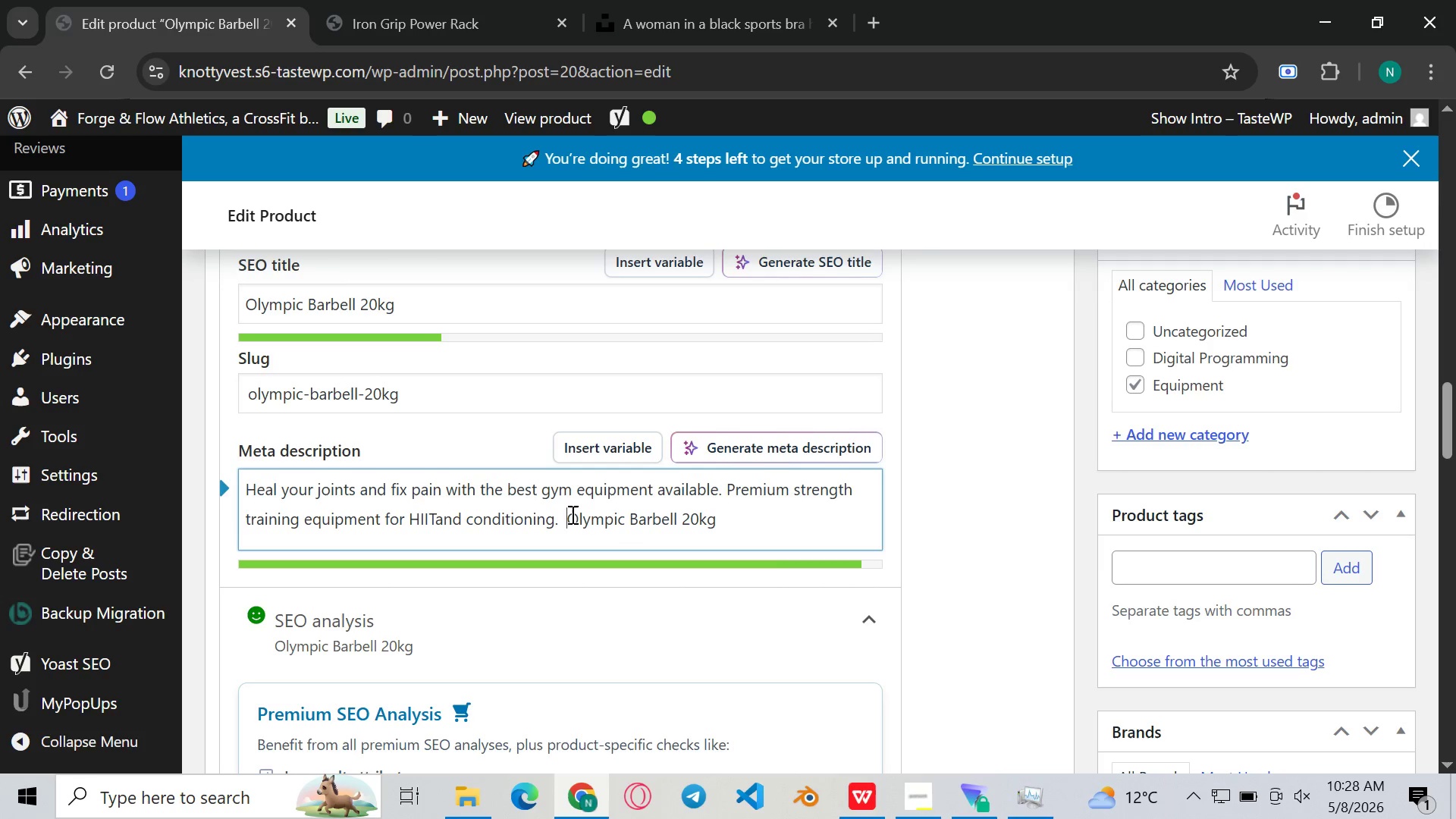 
key(Backspace)
 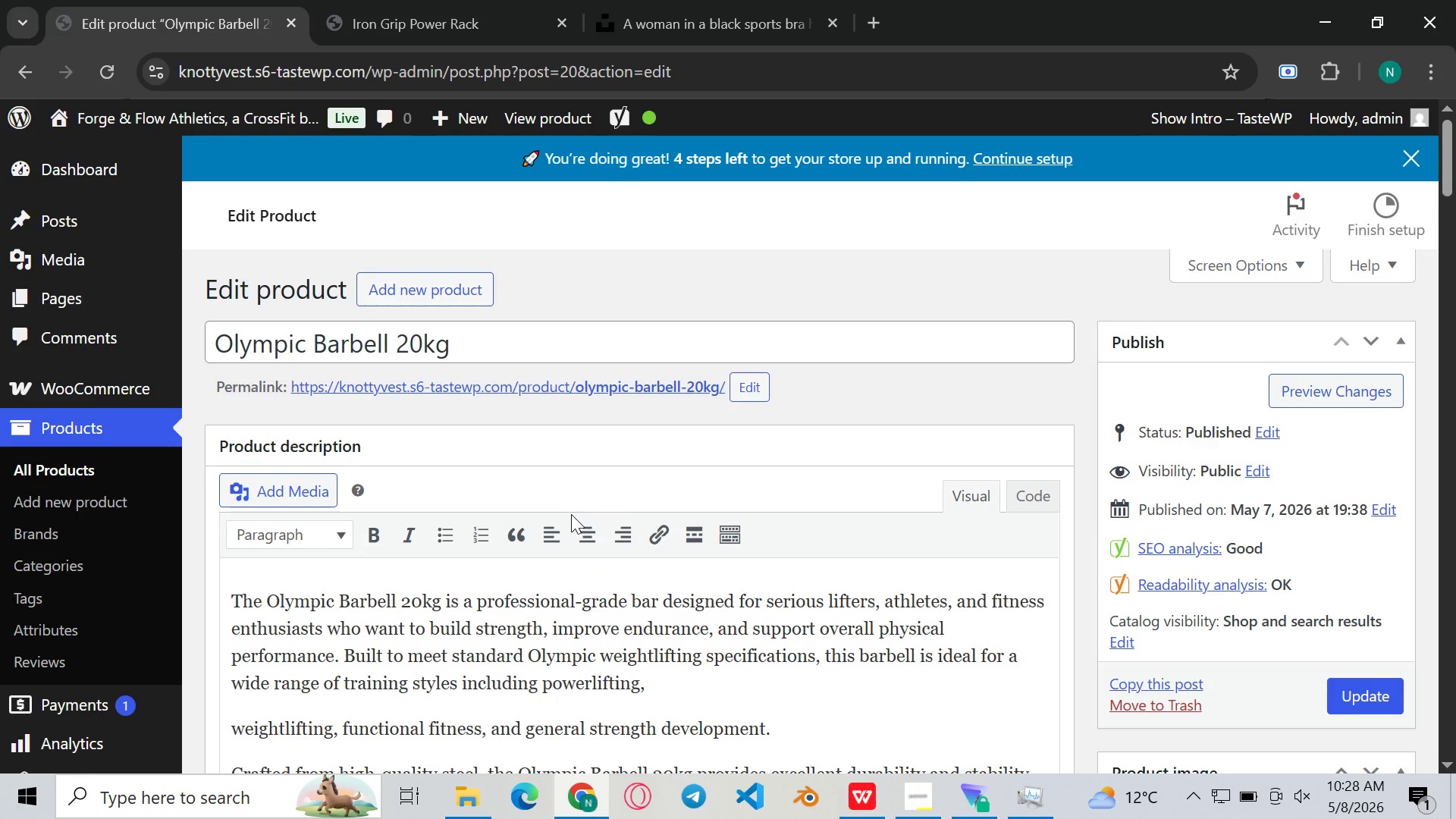 
wait(5.72)
 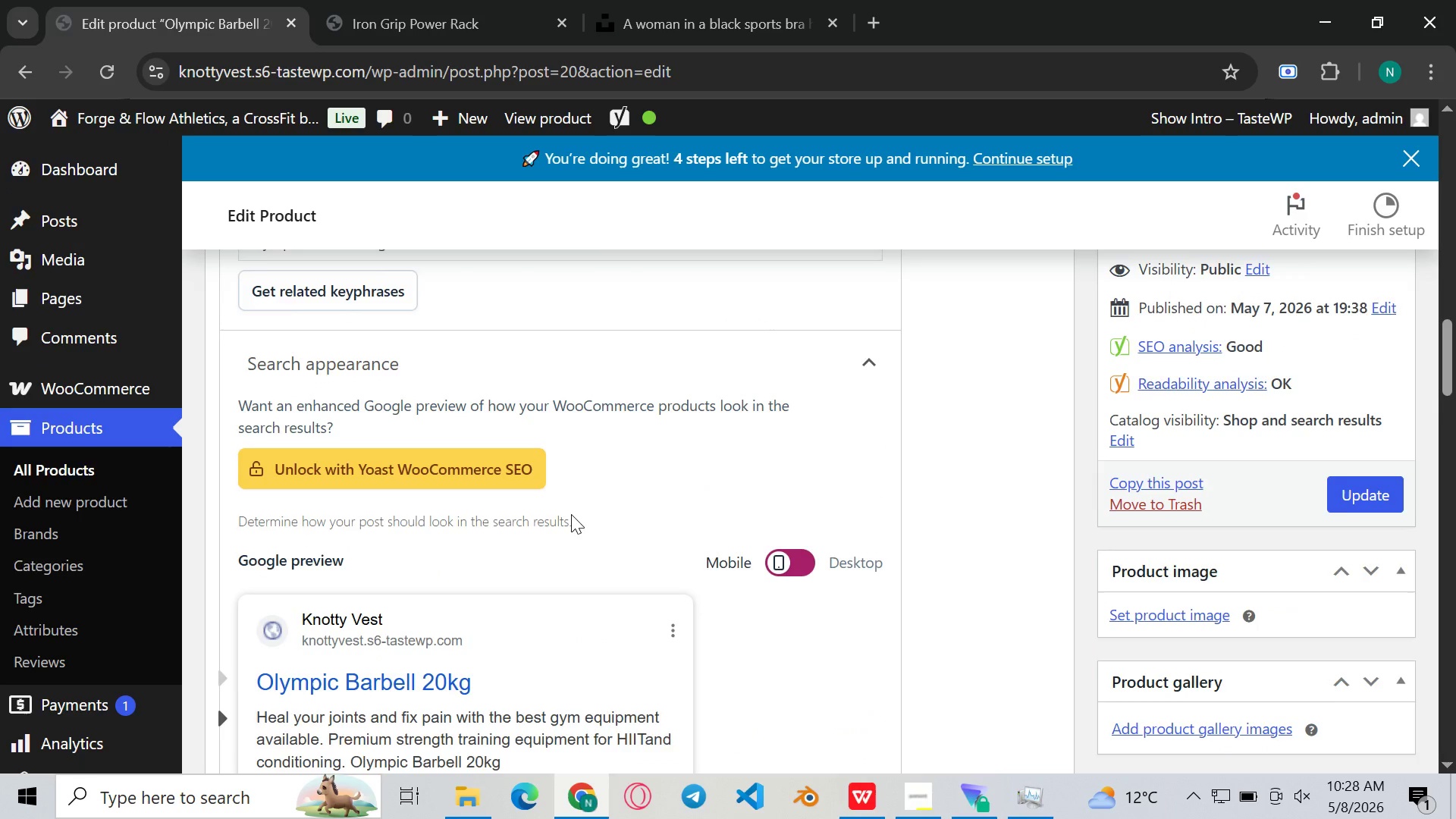 
left_click([522, 344])
 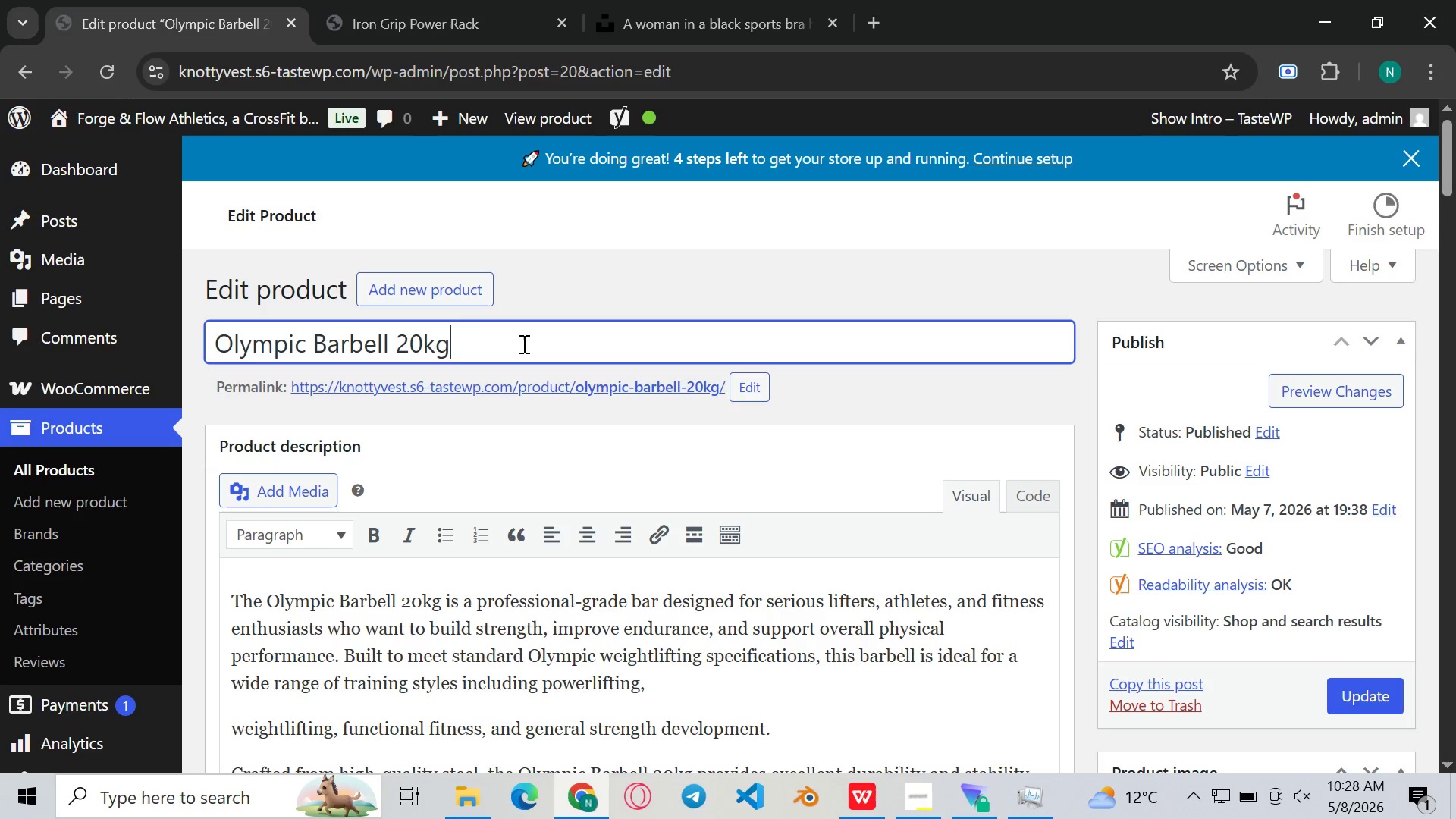 
hold_key(key=ControlLeft, duration=0.42)
 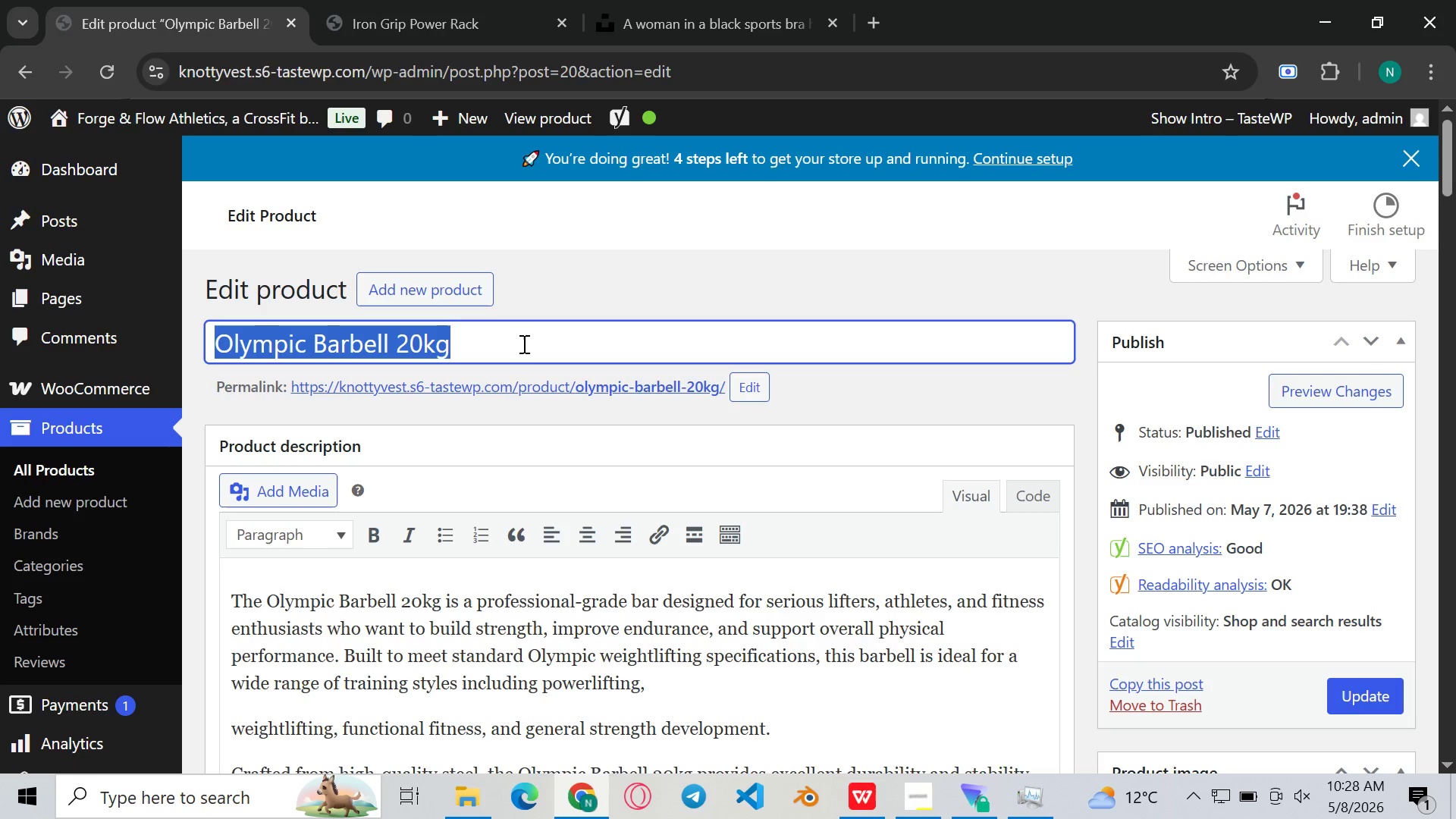 
key(A)
 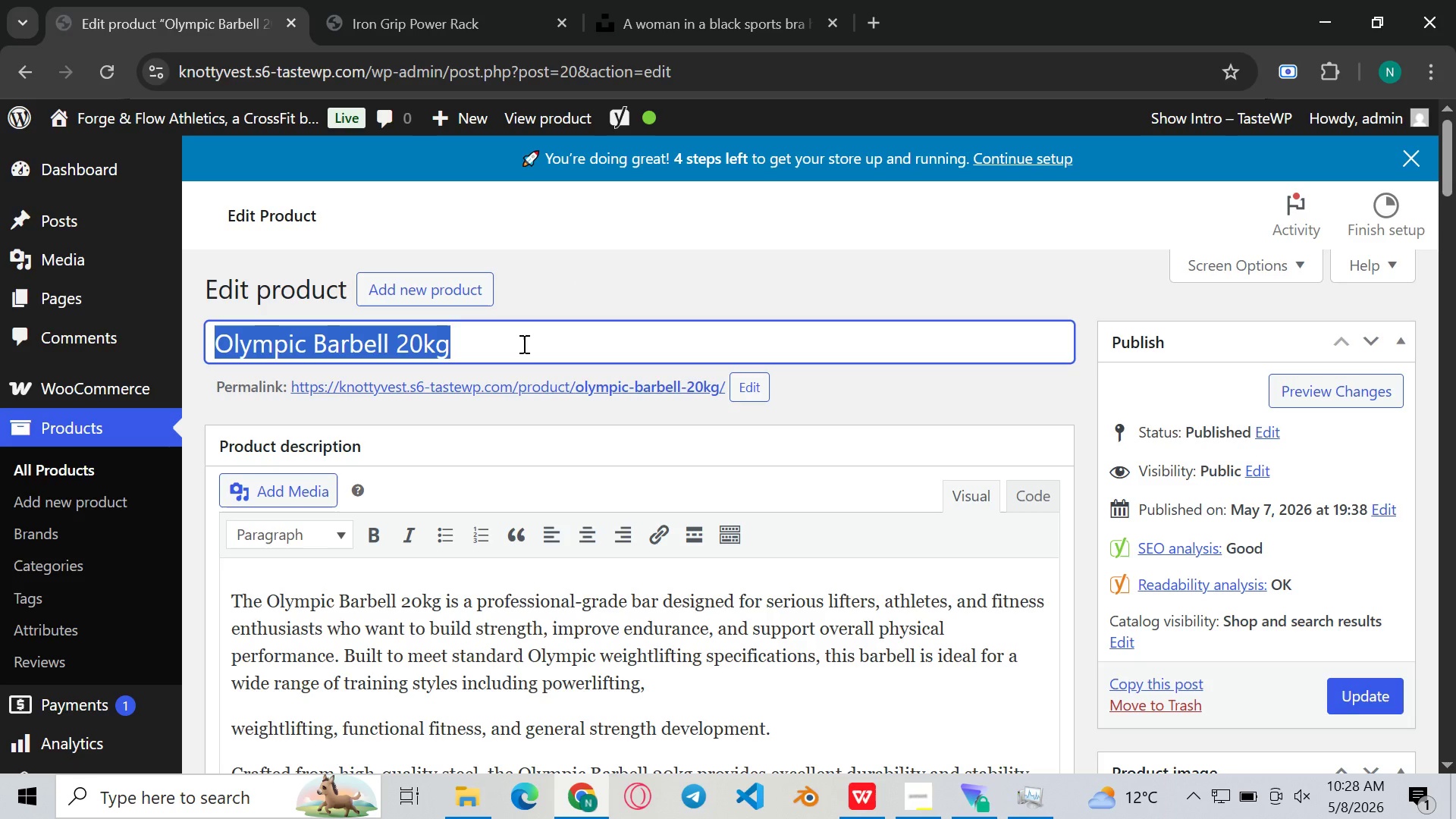 
key(Control+C)
 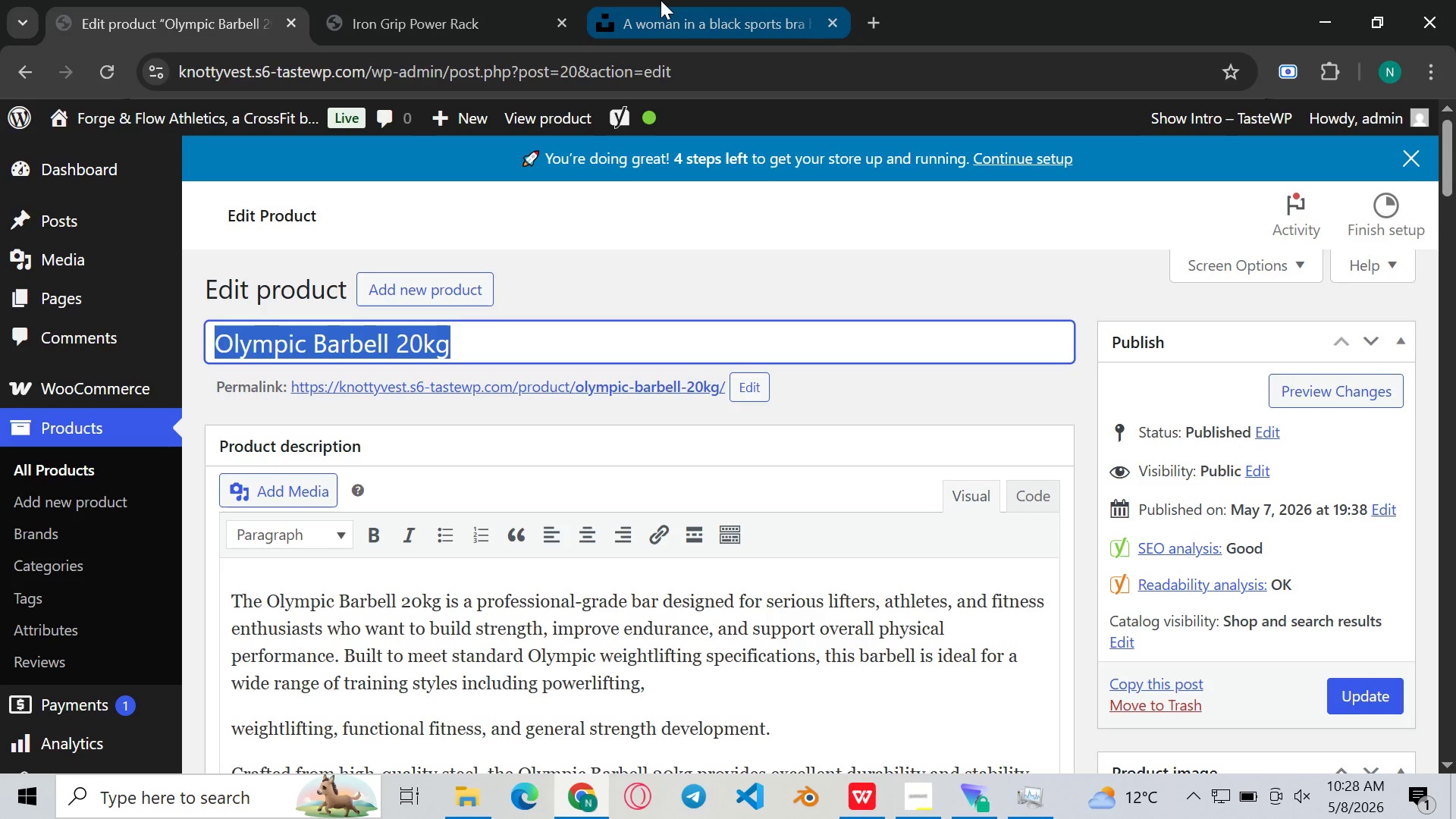 
left_click([661, 0])
 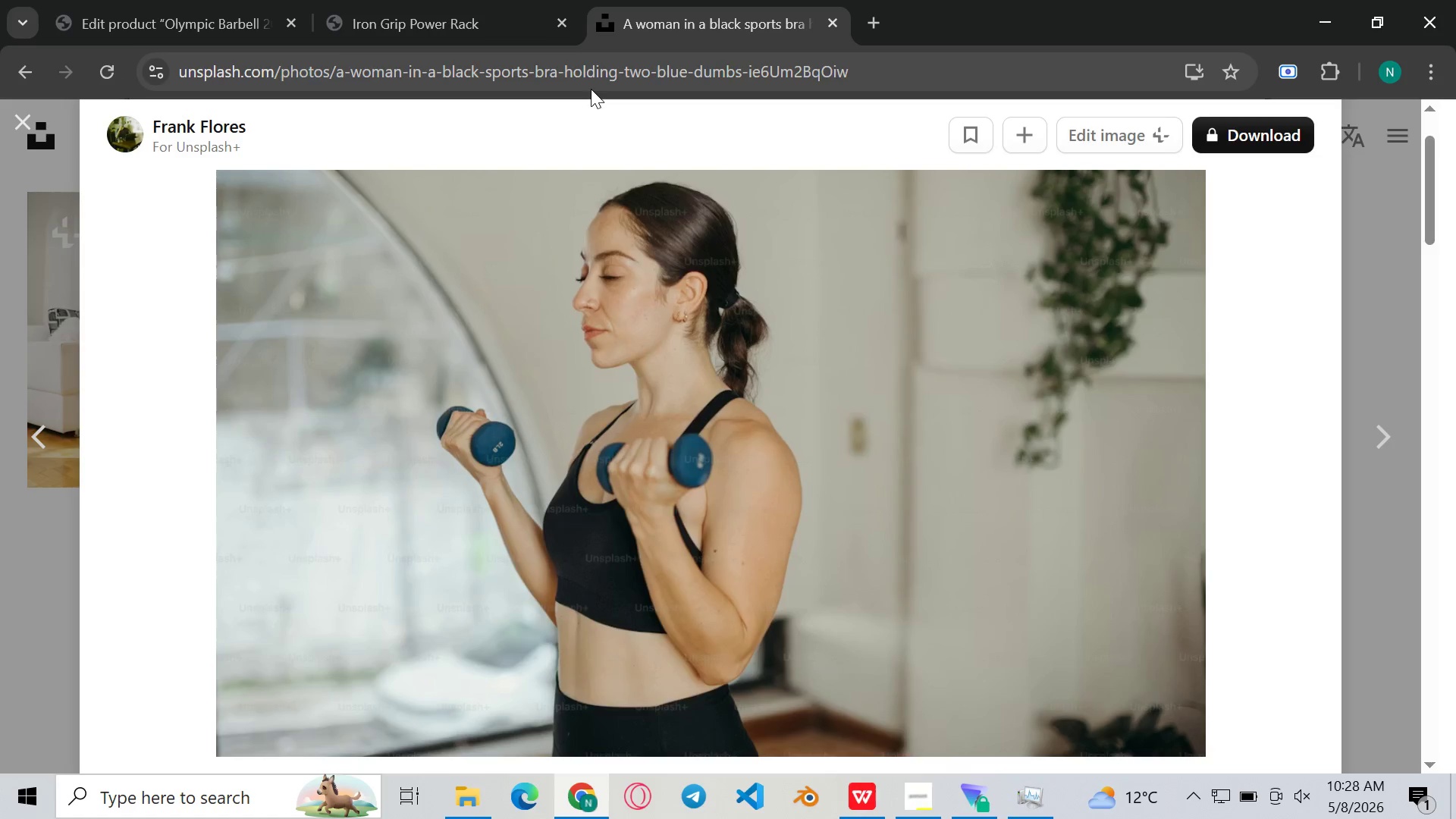 
left_click([591, 89])
 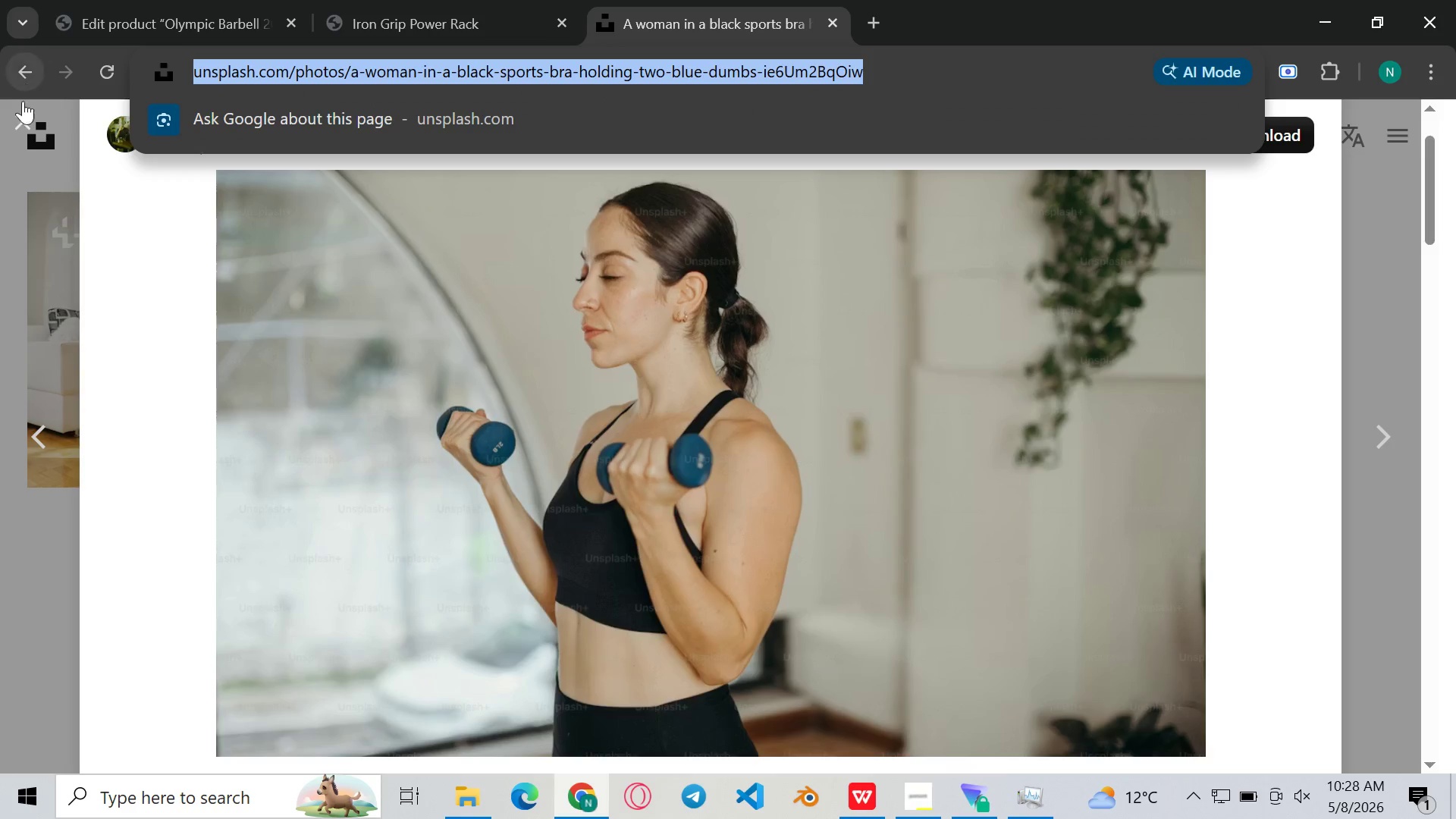 
left_click([27, 113])
 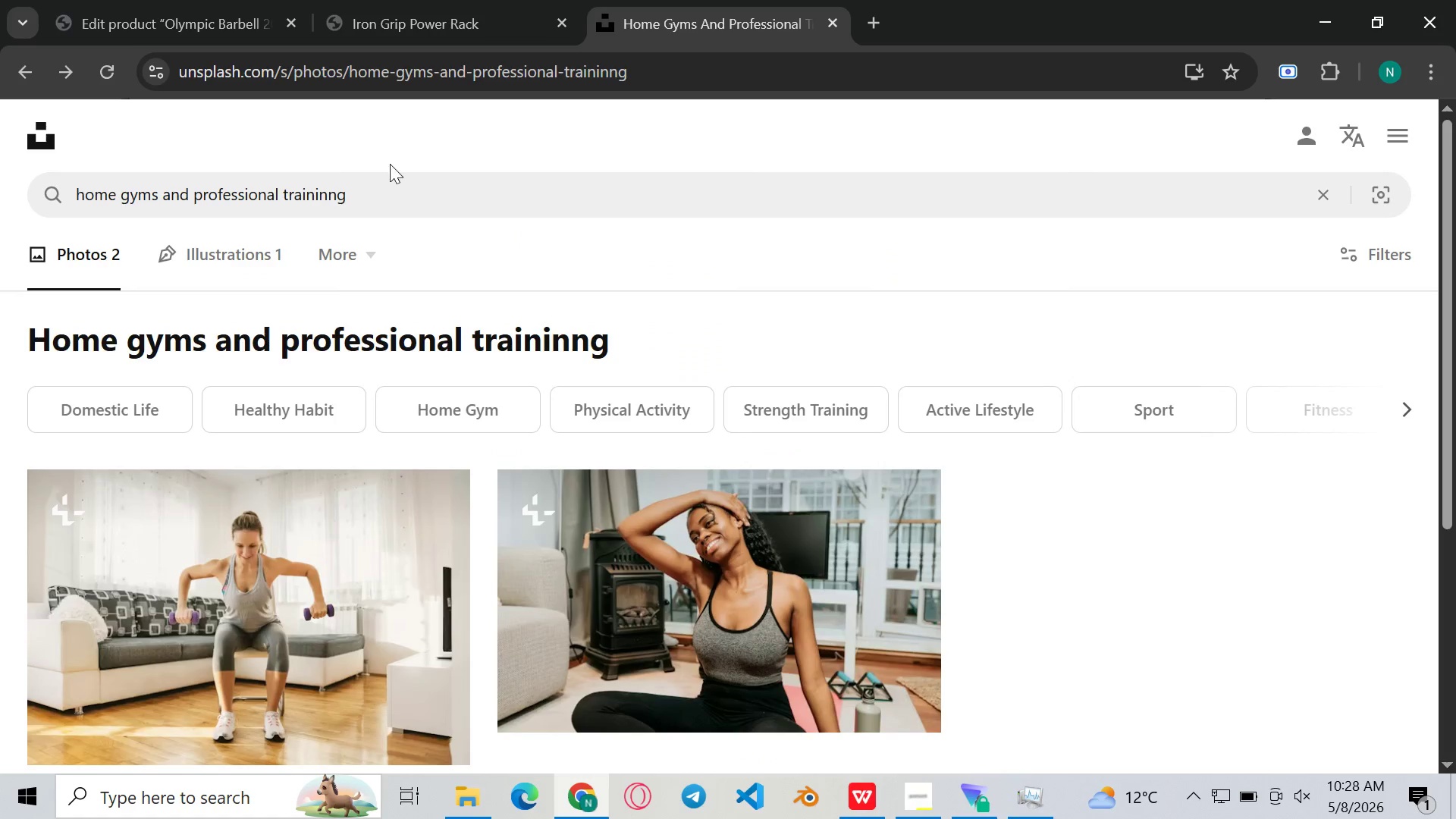 
left_click([381, 176])
 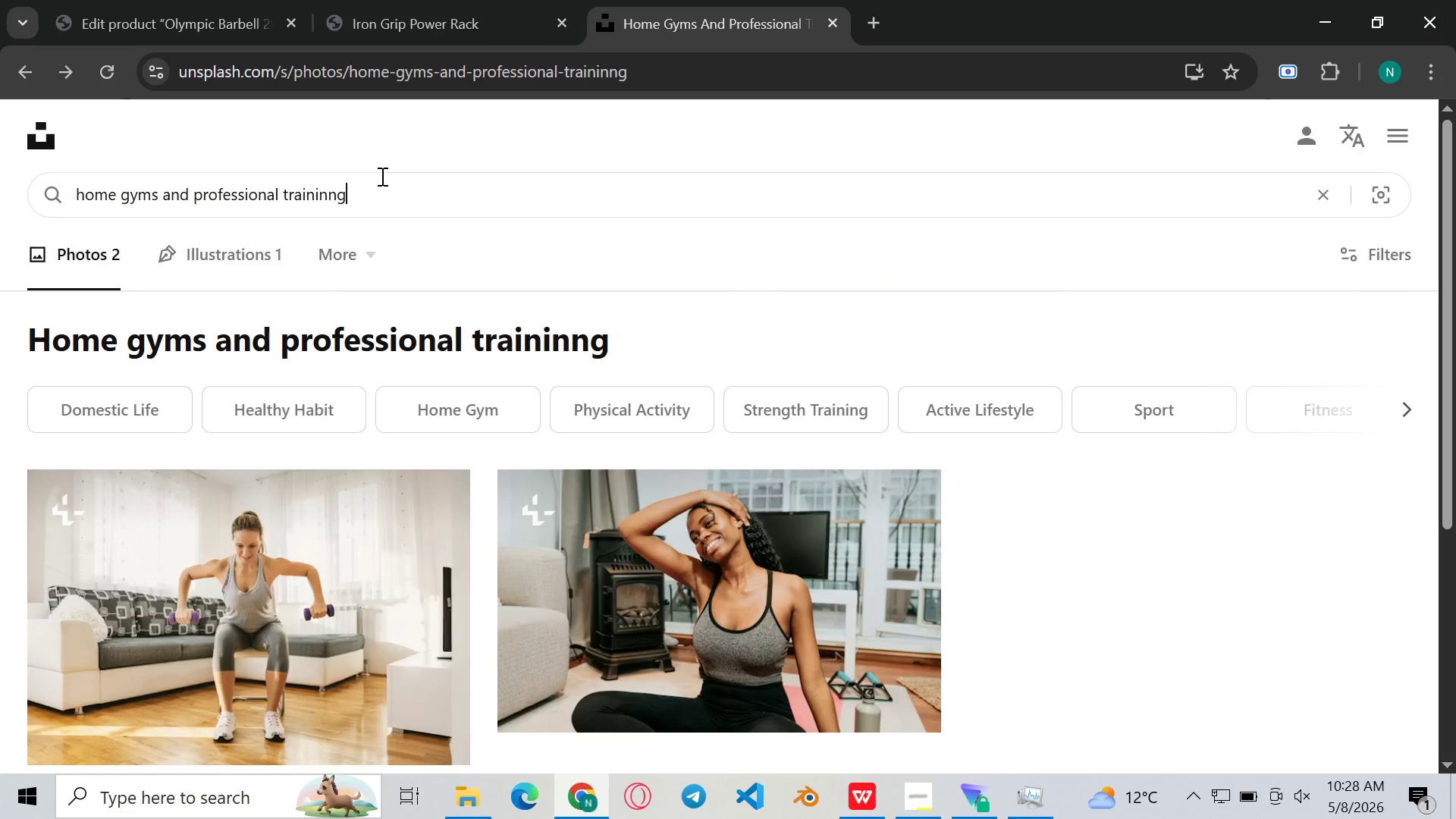 
key(Control+A)
 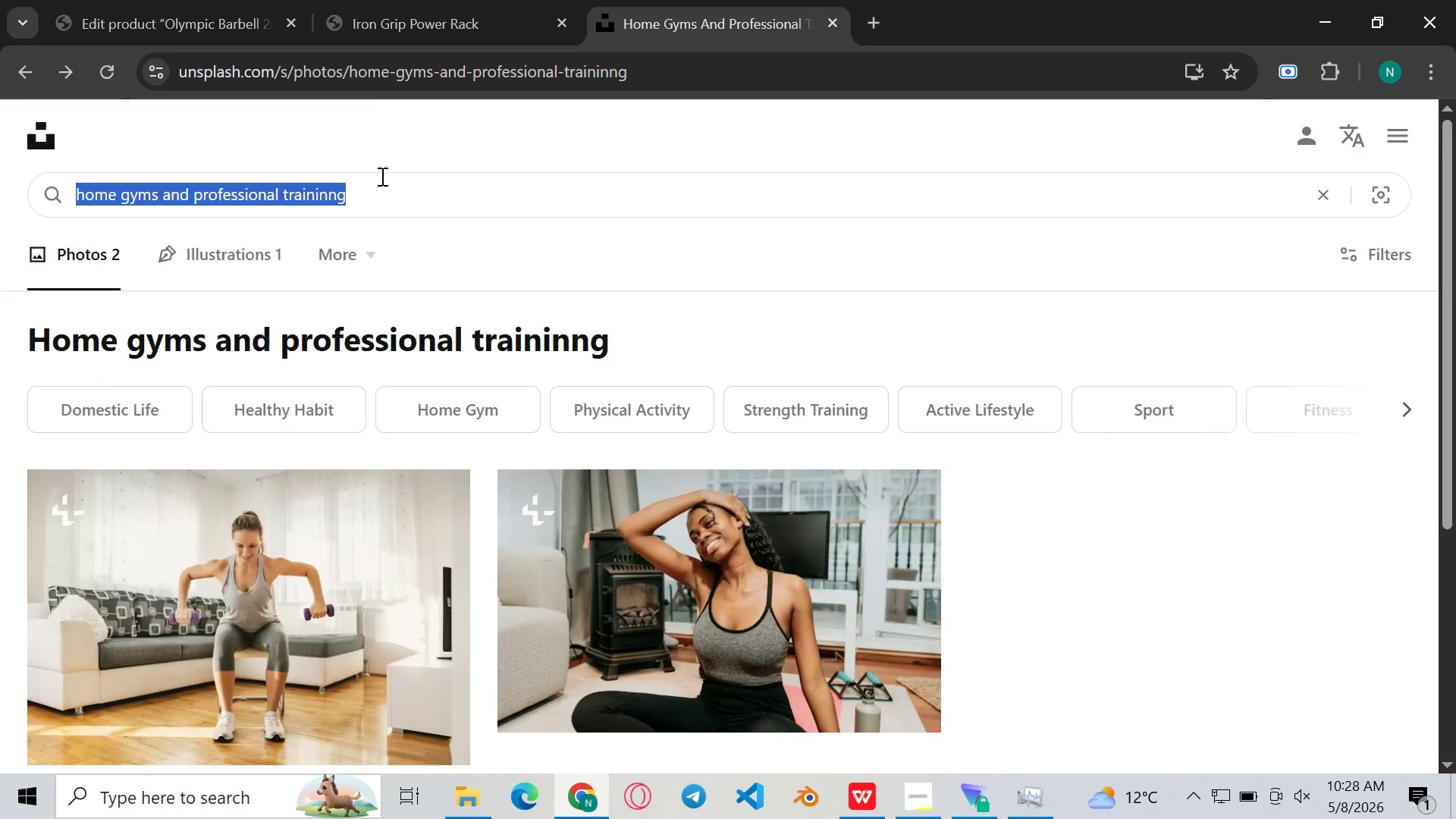 
key(Control+Backspace)
 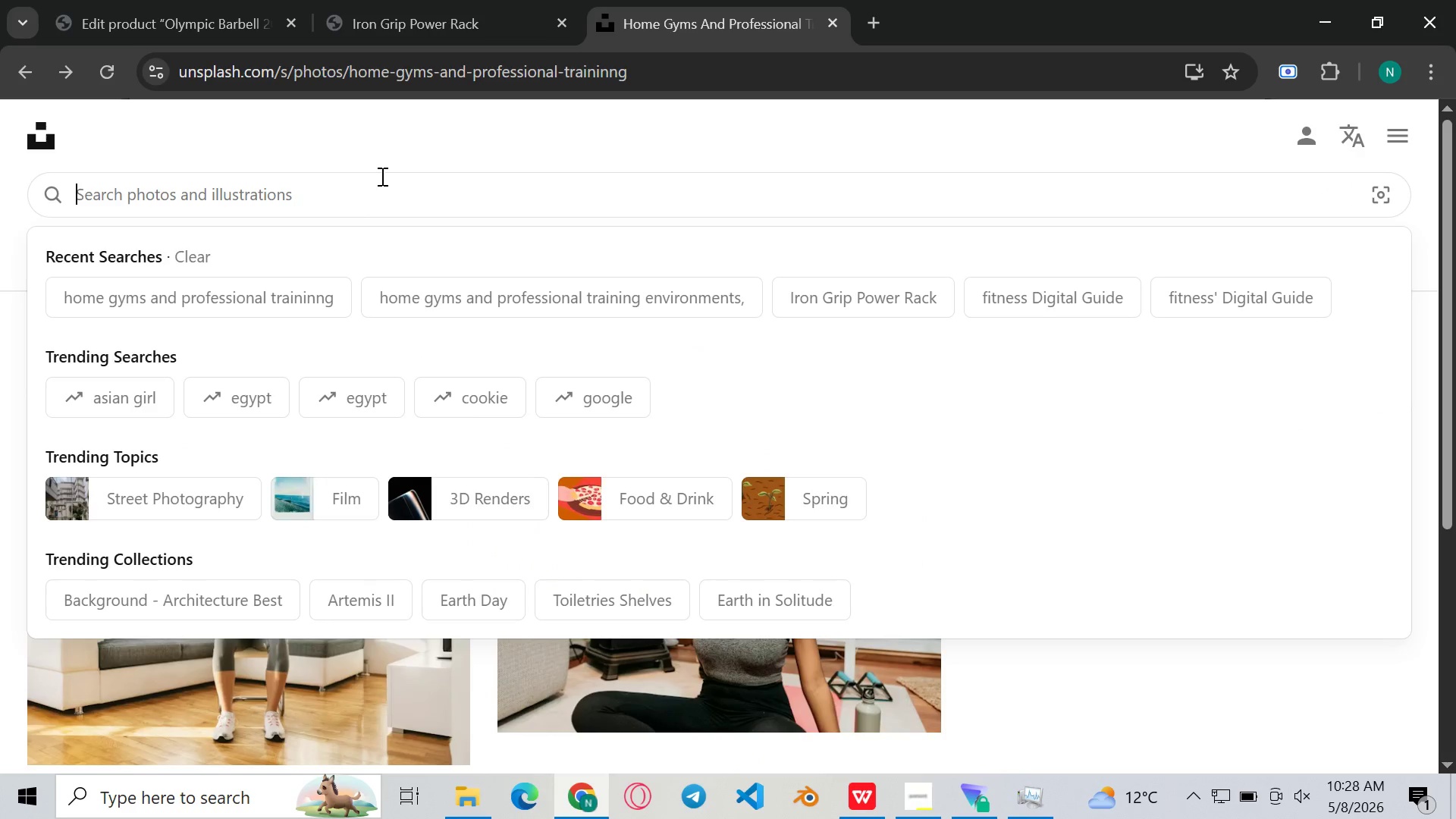 
key(Control+ControlLeft)
 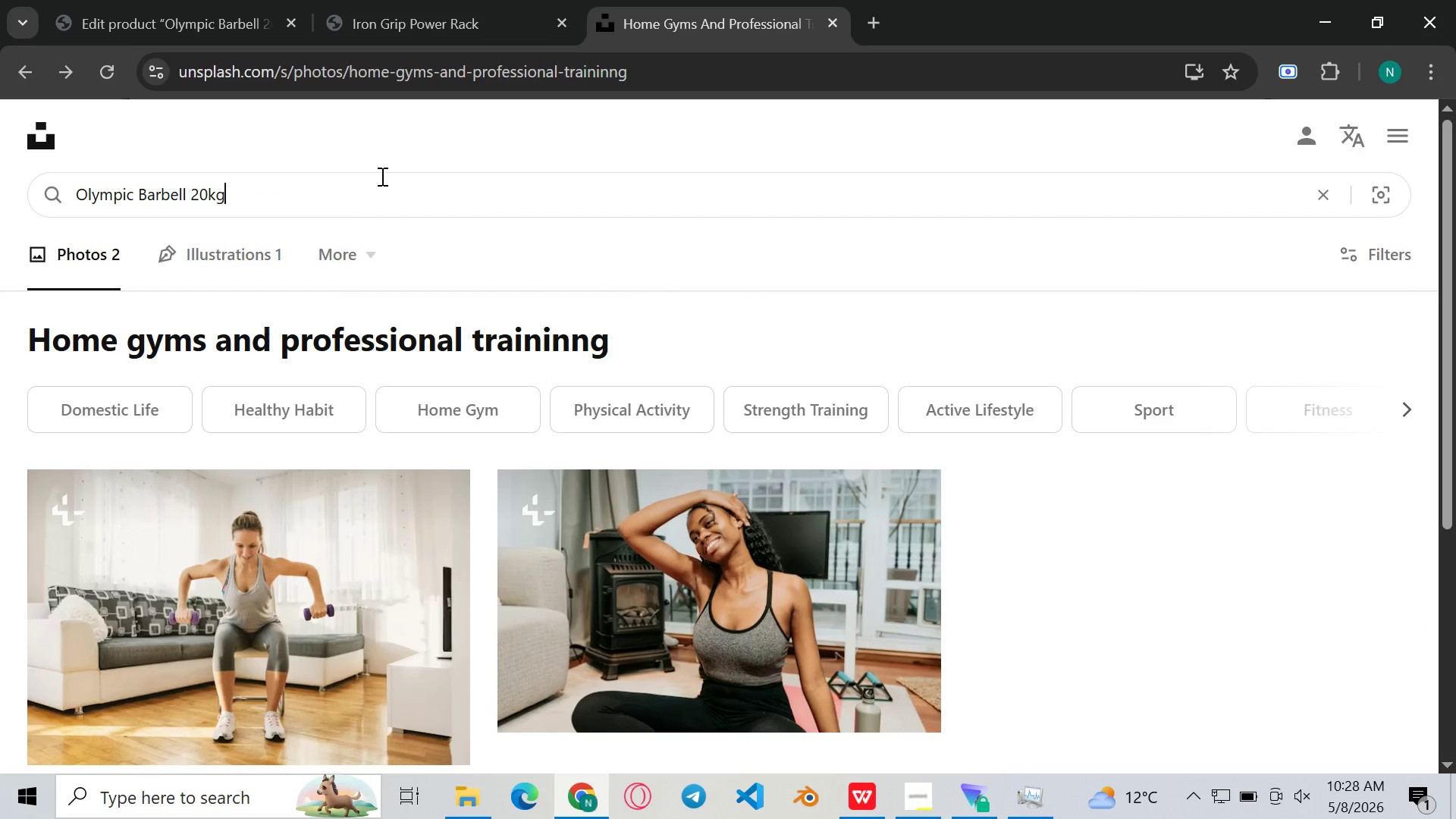 
key(Control+V)
 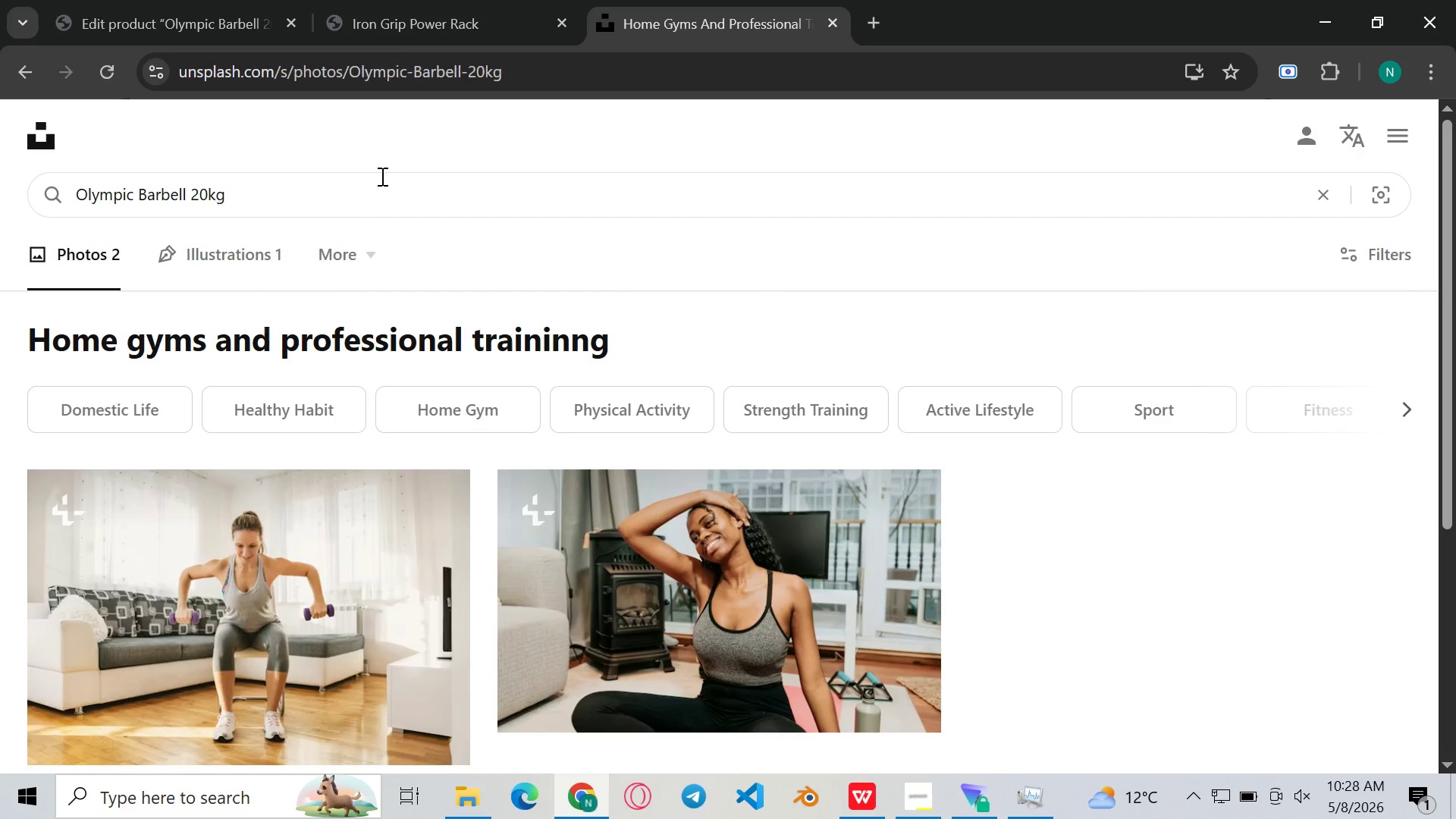 
key(Control+Enter)
 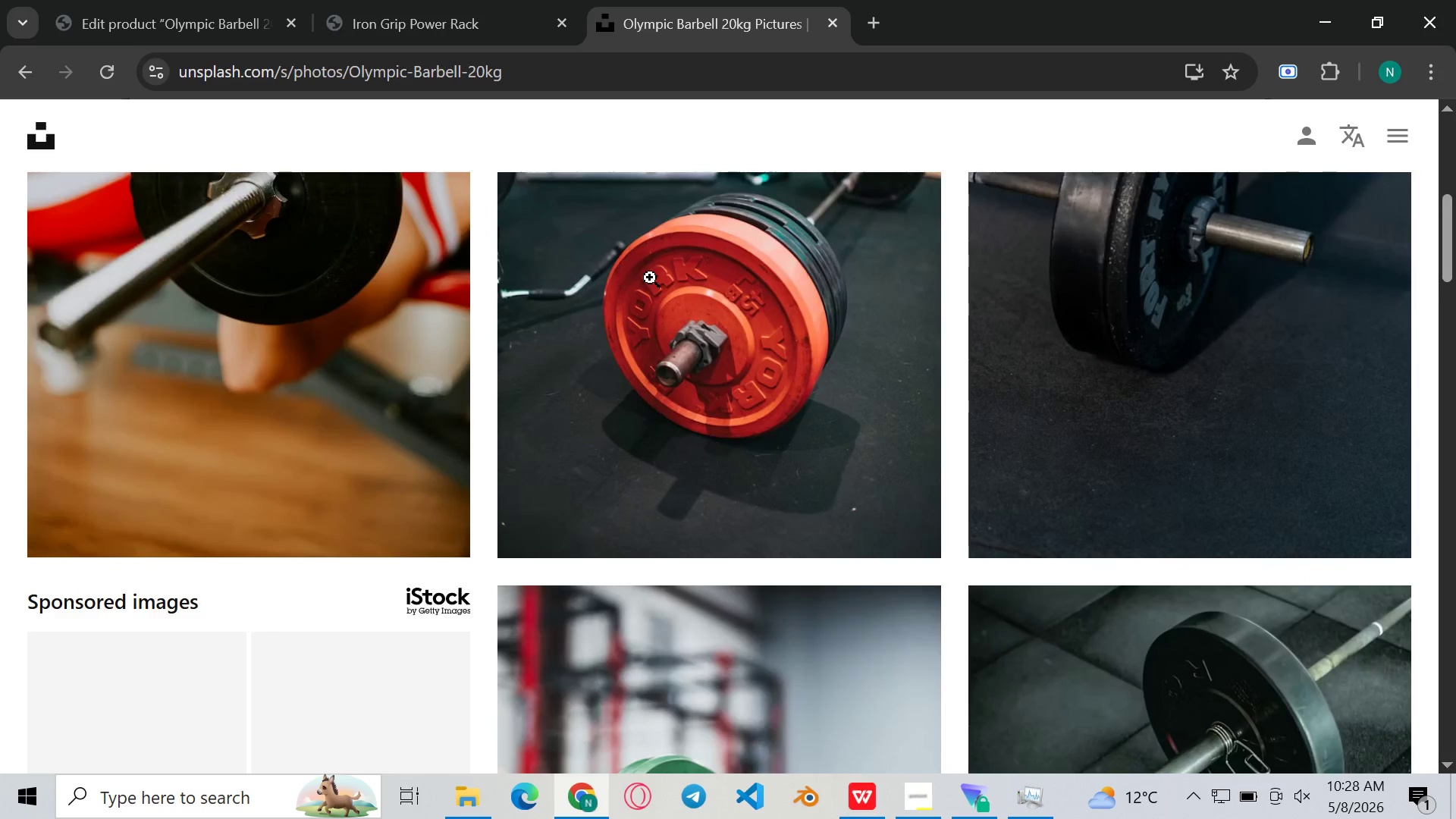 
wait(7.0)
 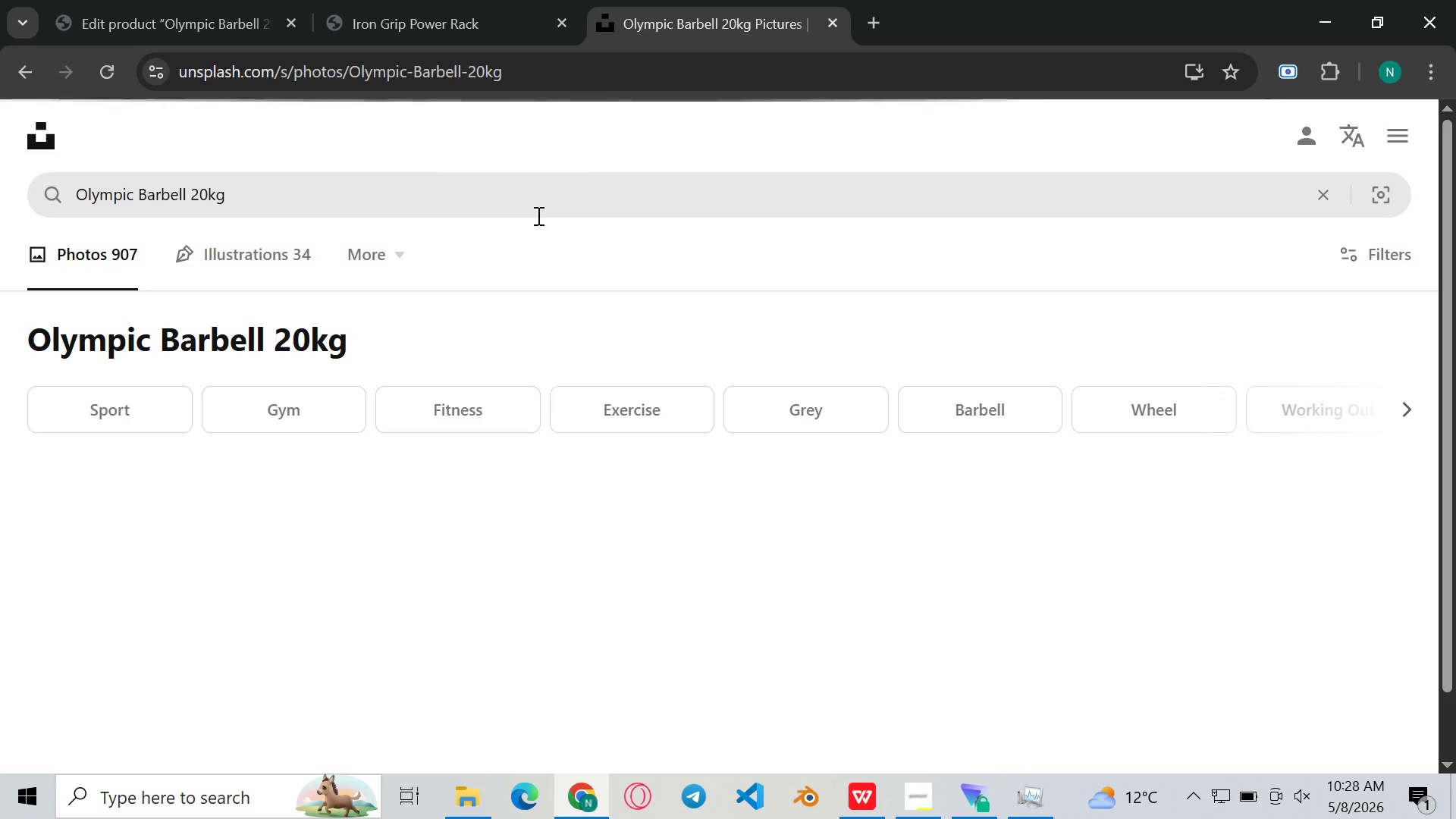 
left_click([178, 0])
 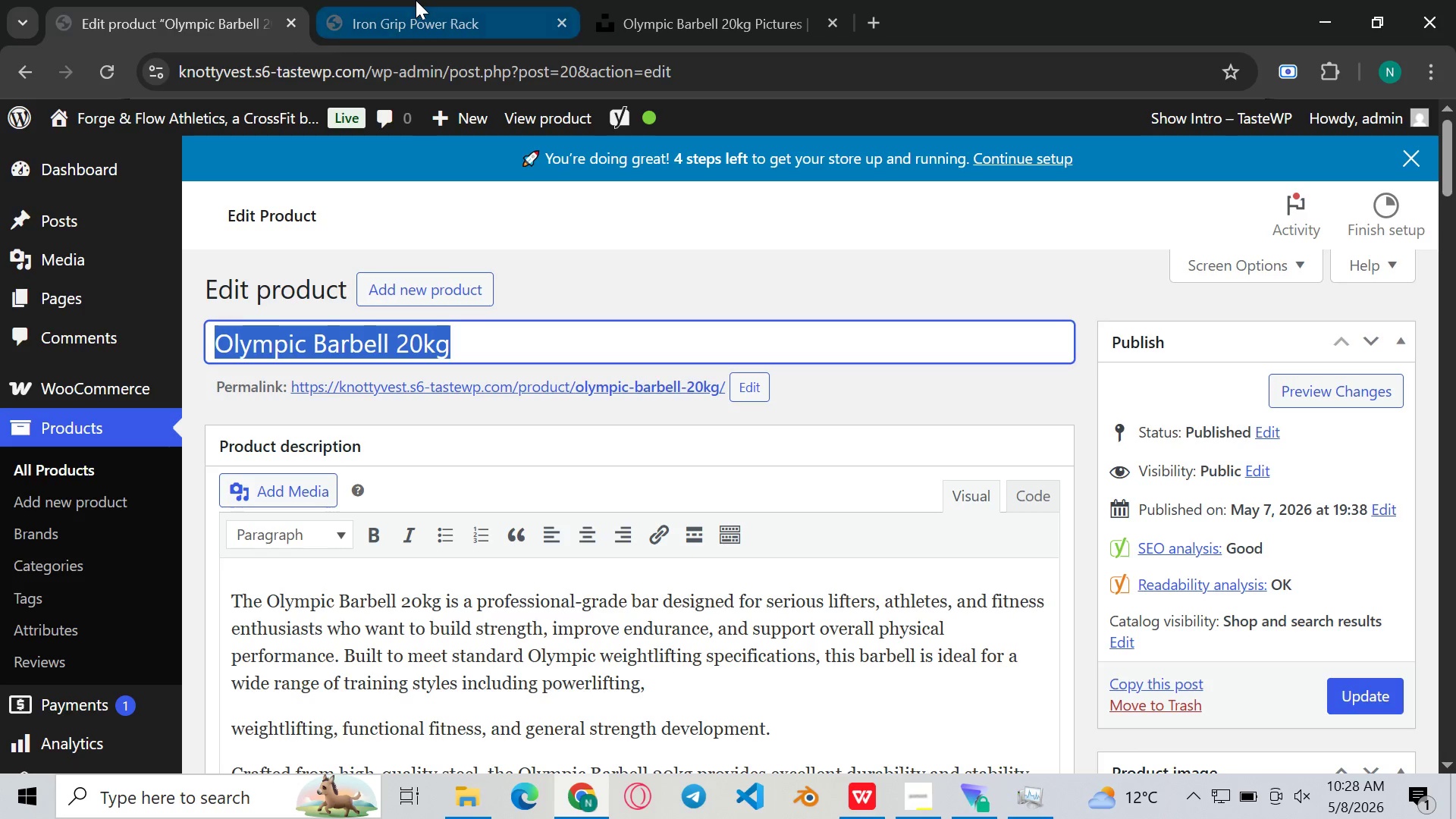 
left_click([416, 0])
 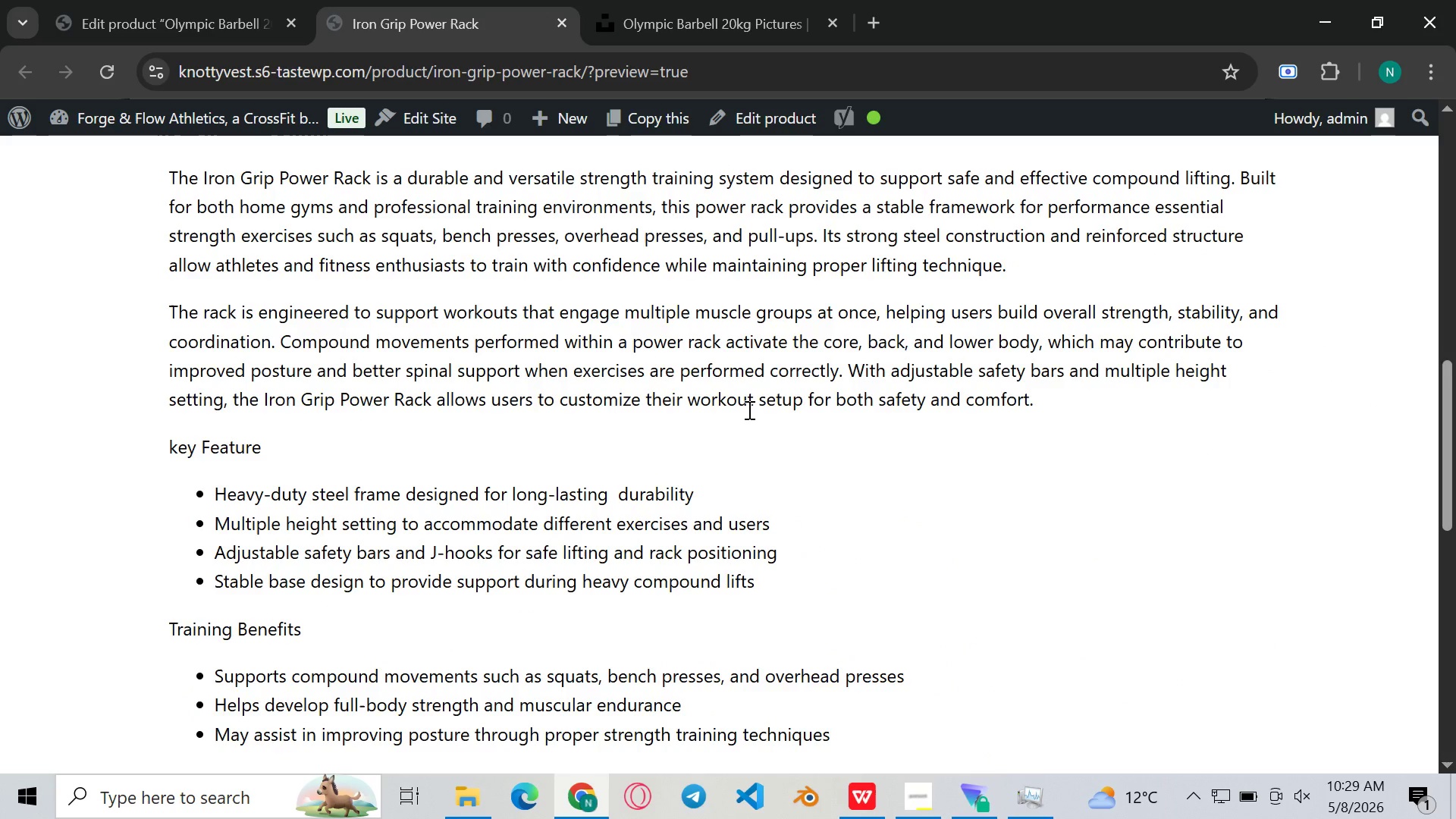 
left_click([811, 412])
 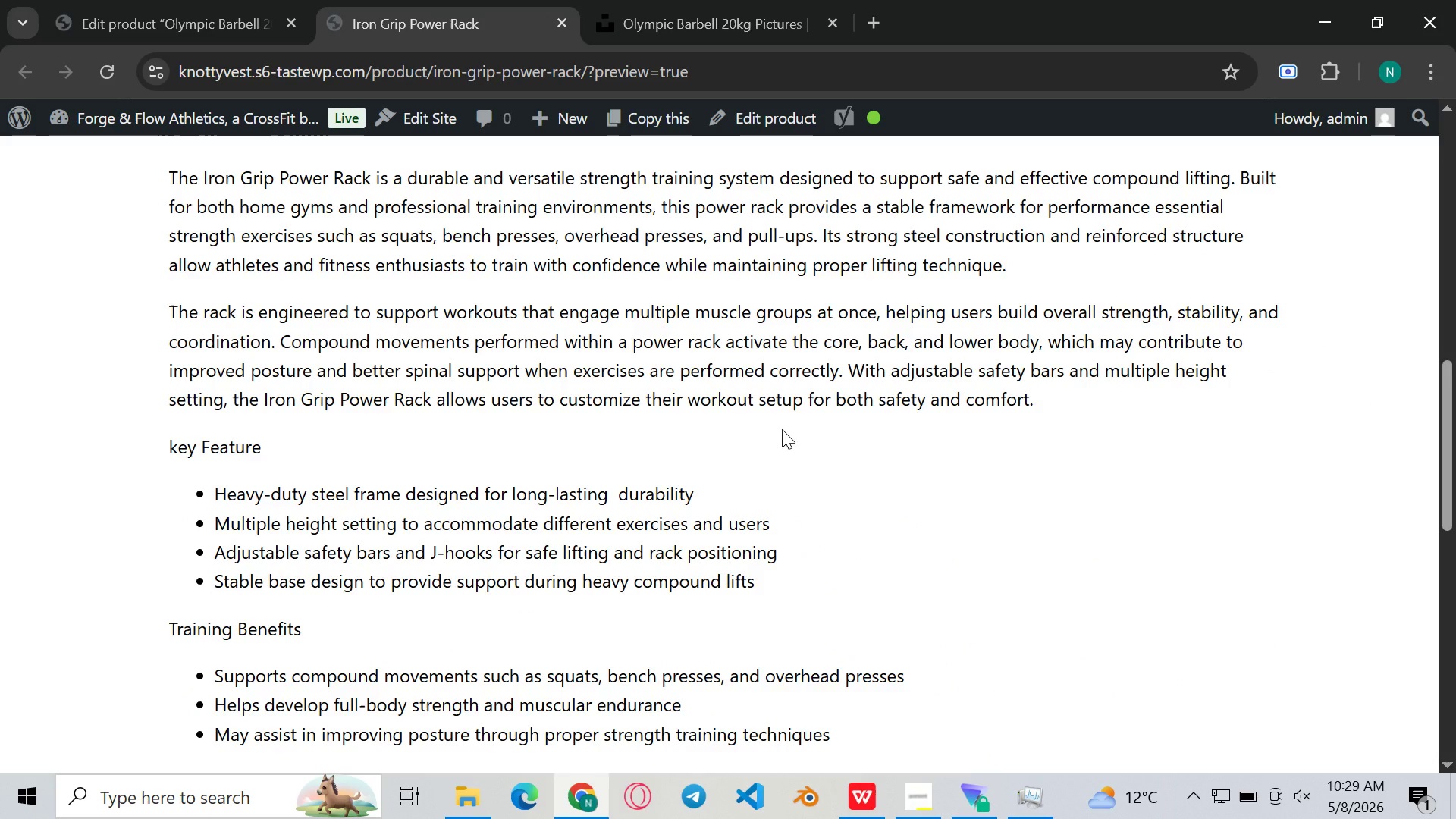 
left_click([782, 429])
 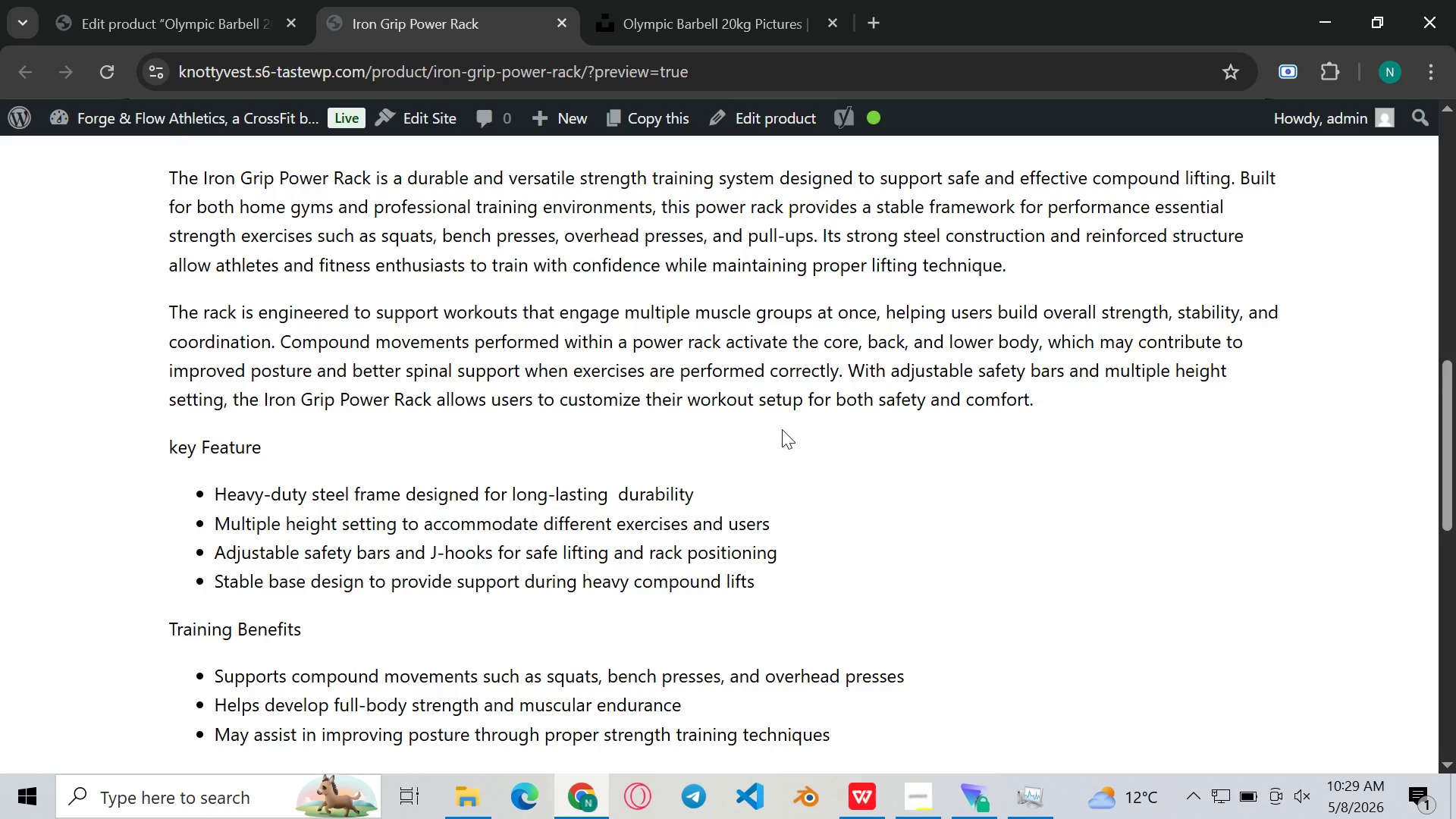 
wait(5.44)
 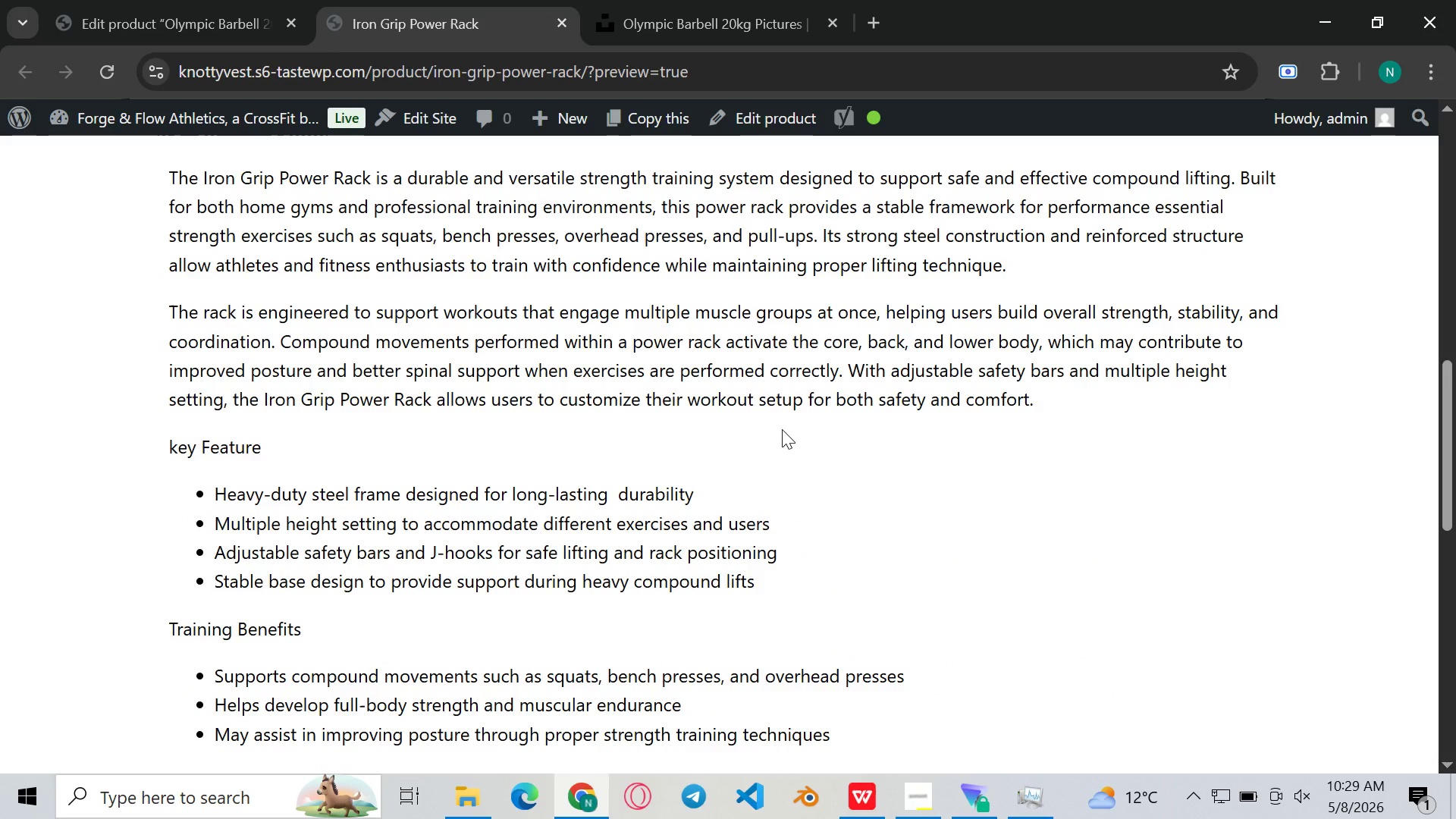 
left_click([792, 403])
 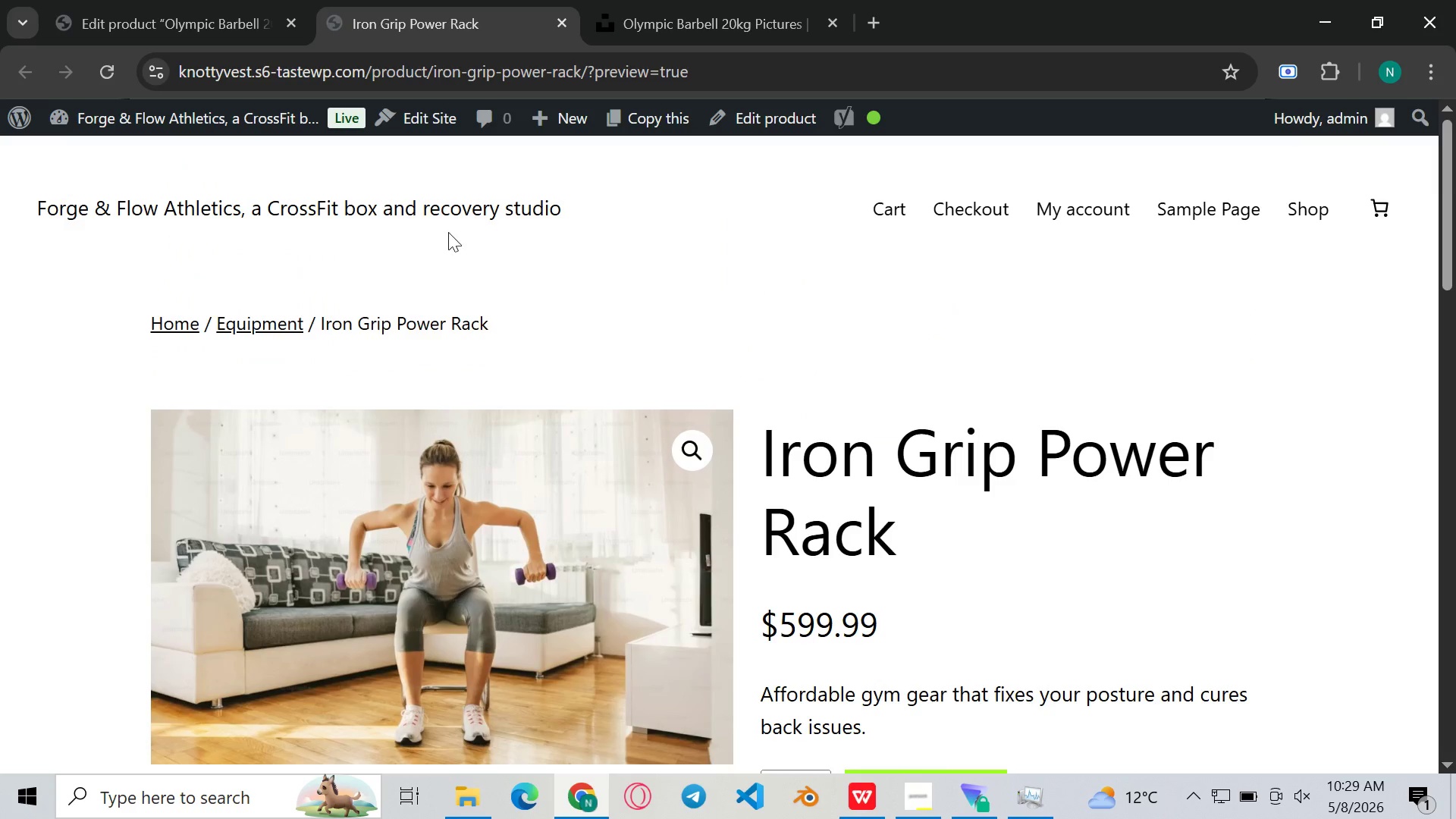 
left_click([136, 0])
 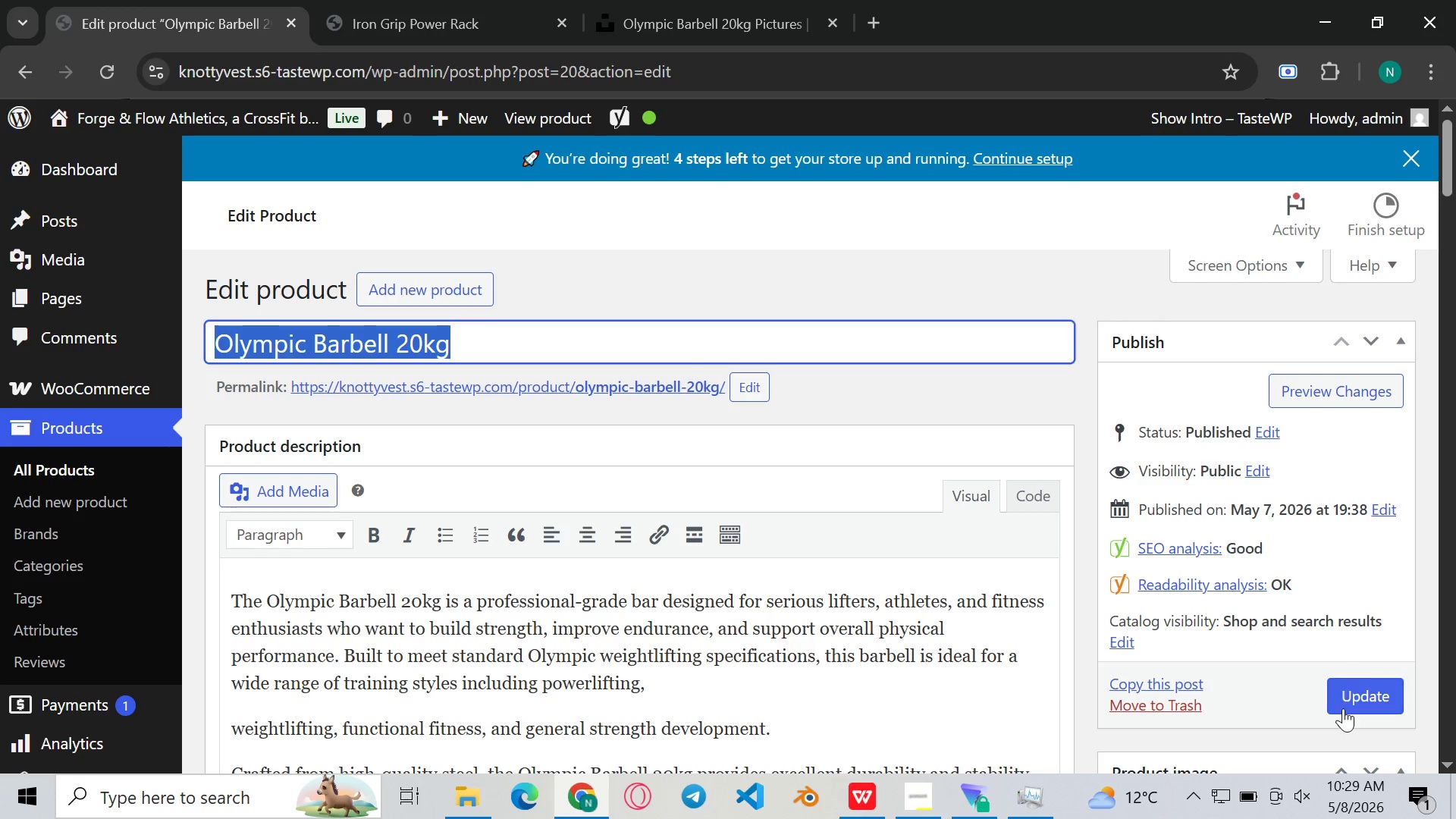 
left_click([1343, 708])
 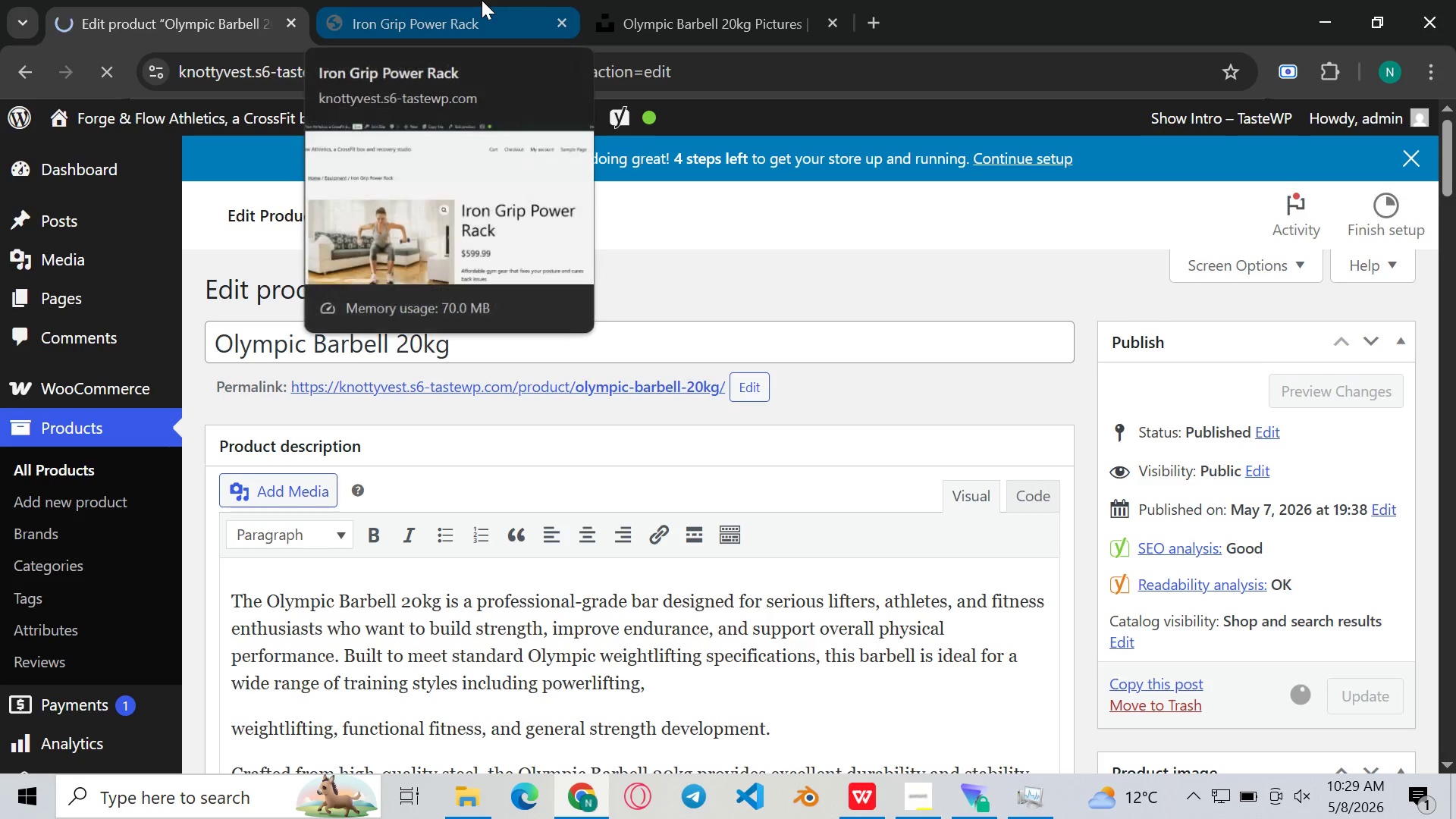 
left_click([482, 0])
 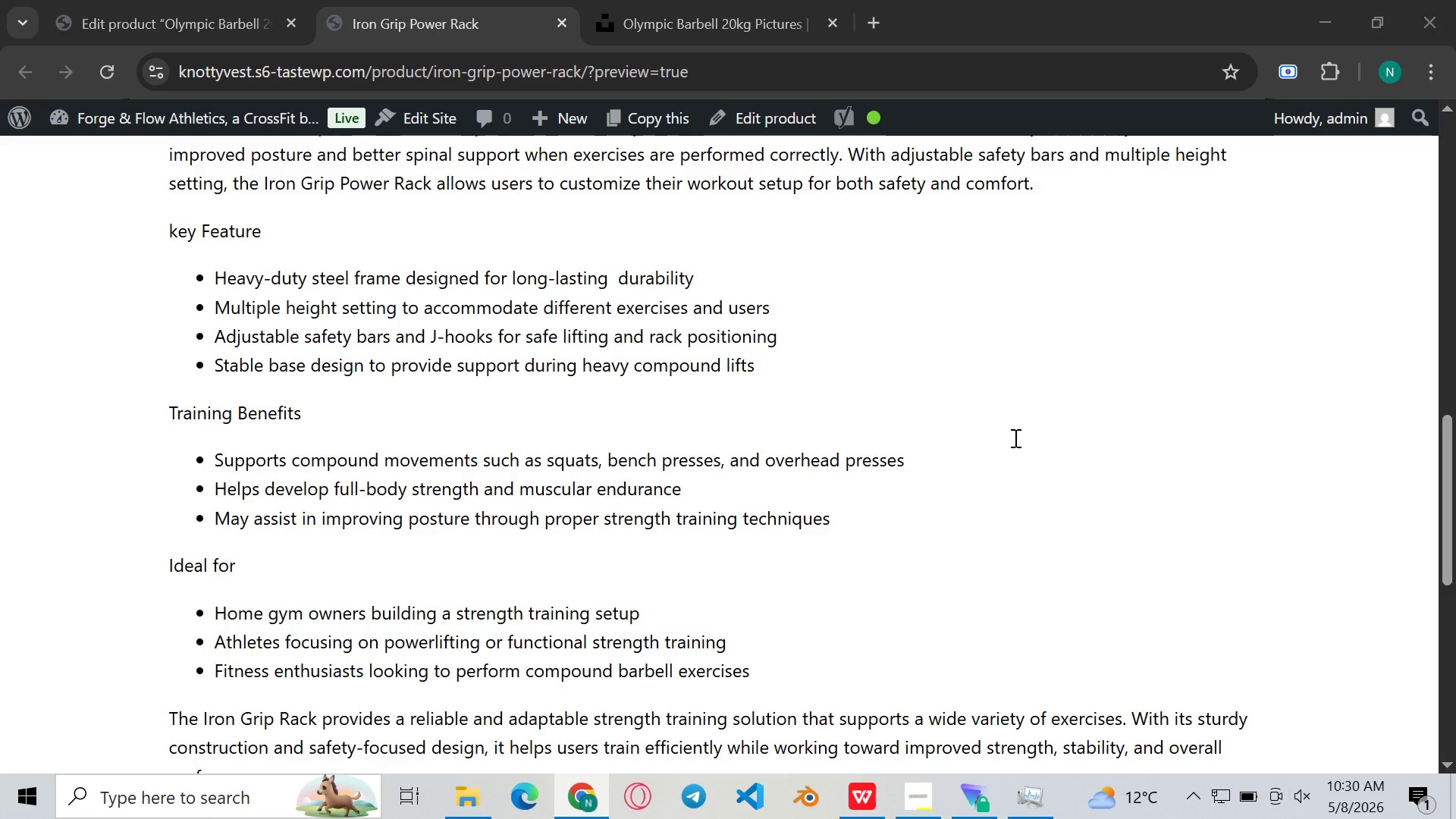 
wait(64.27)
 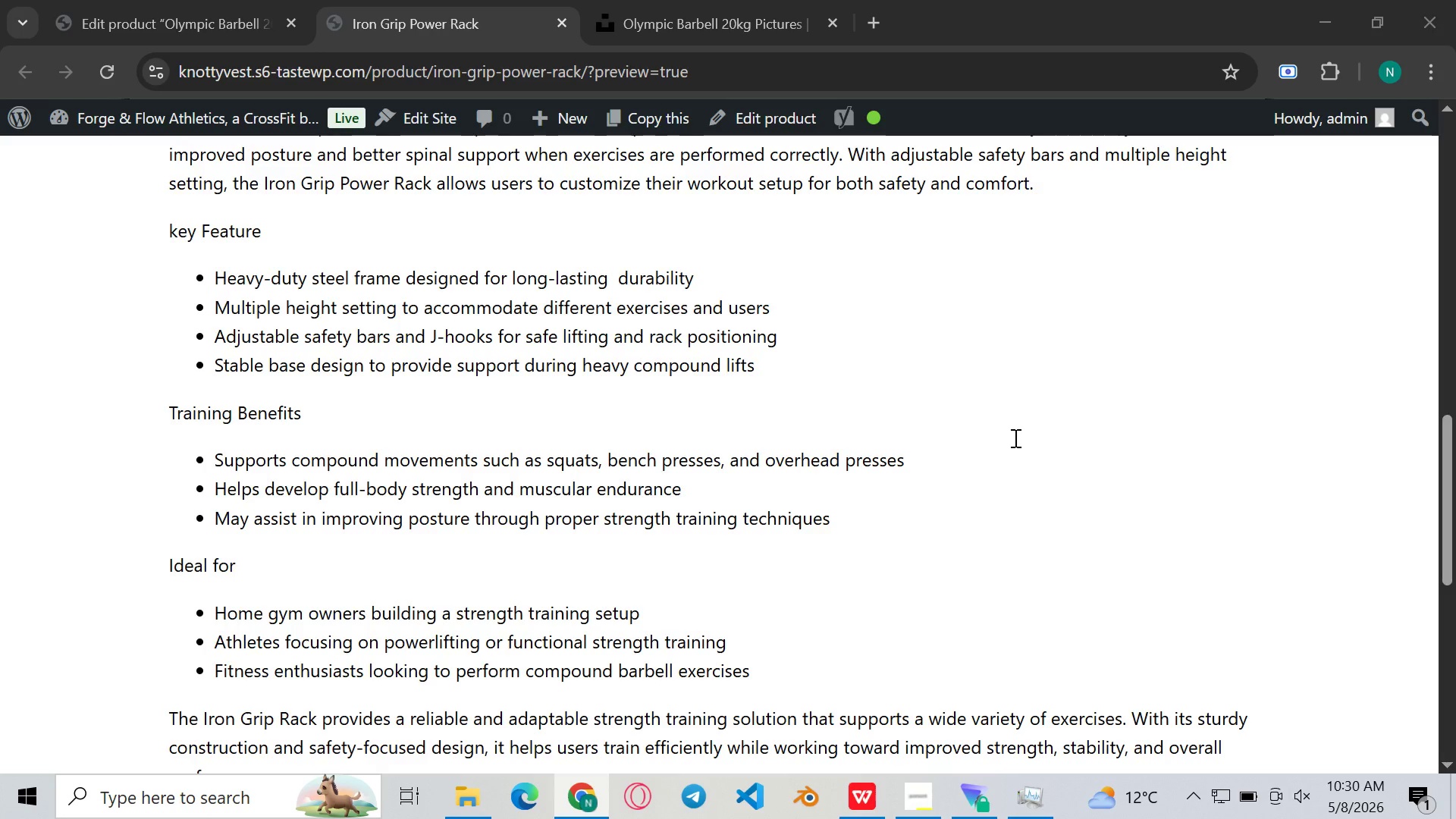 
left_click([1216, 813])
 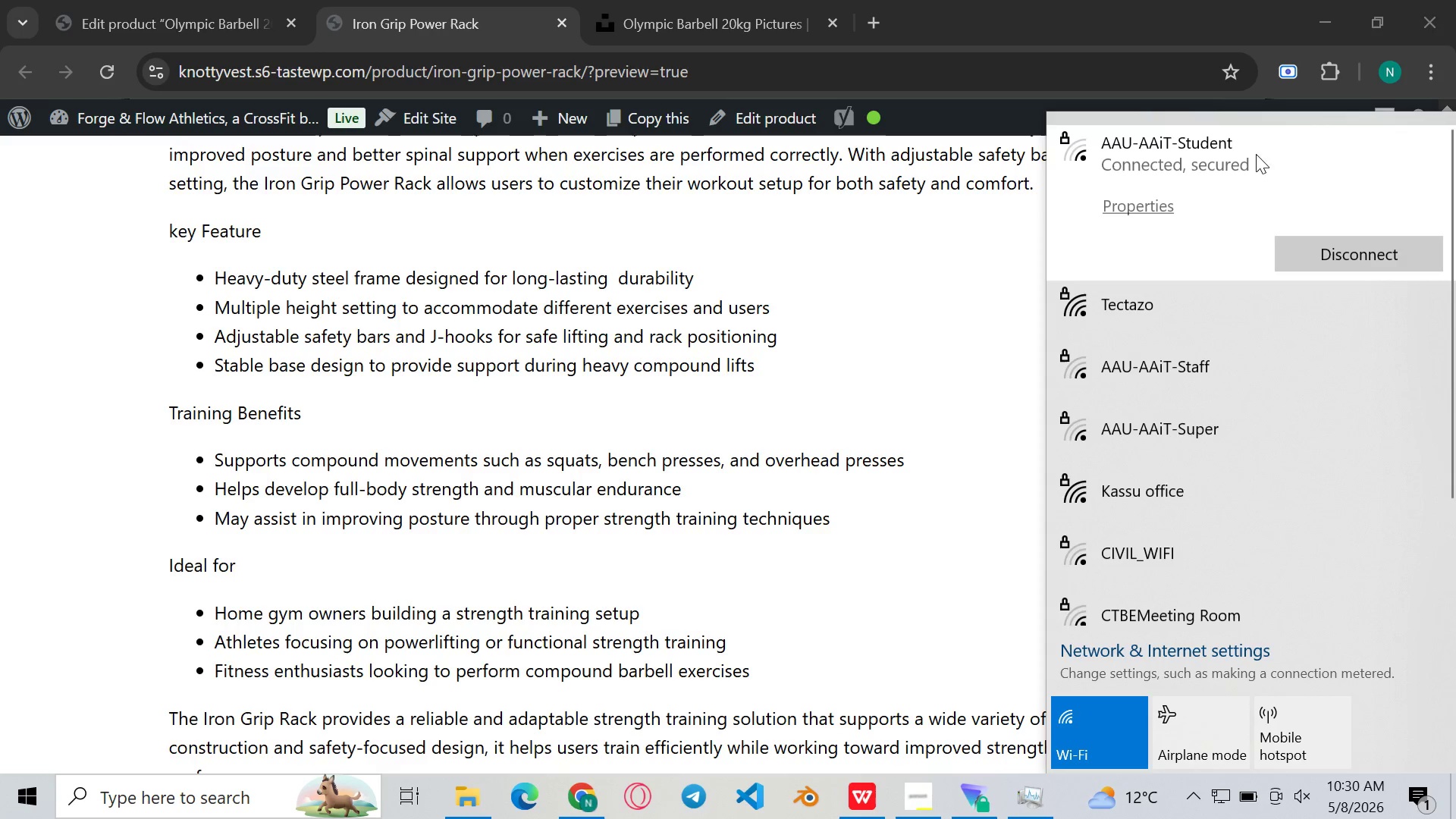 
left_click([1162, 300])
 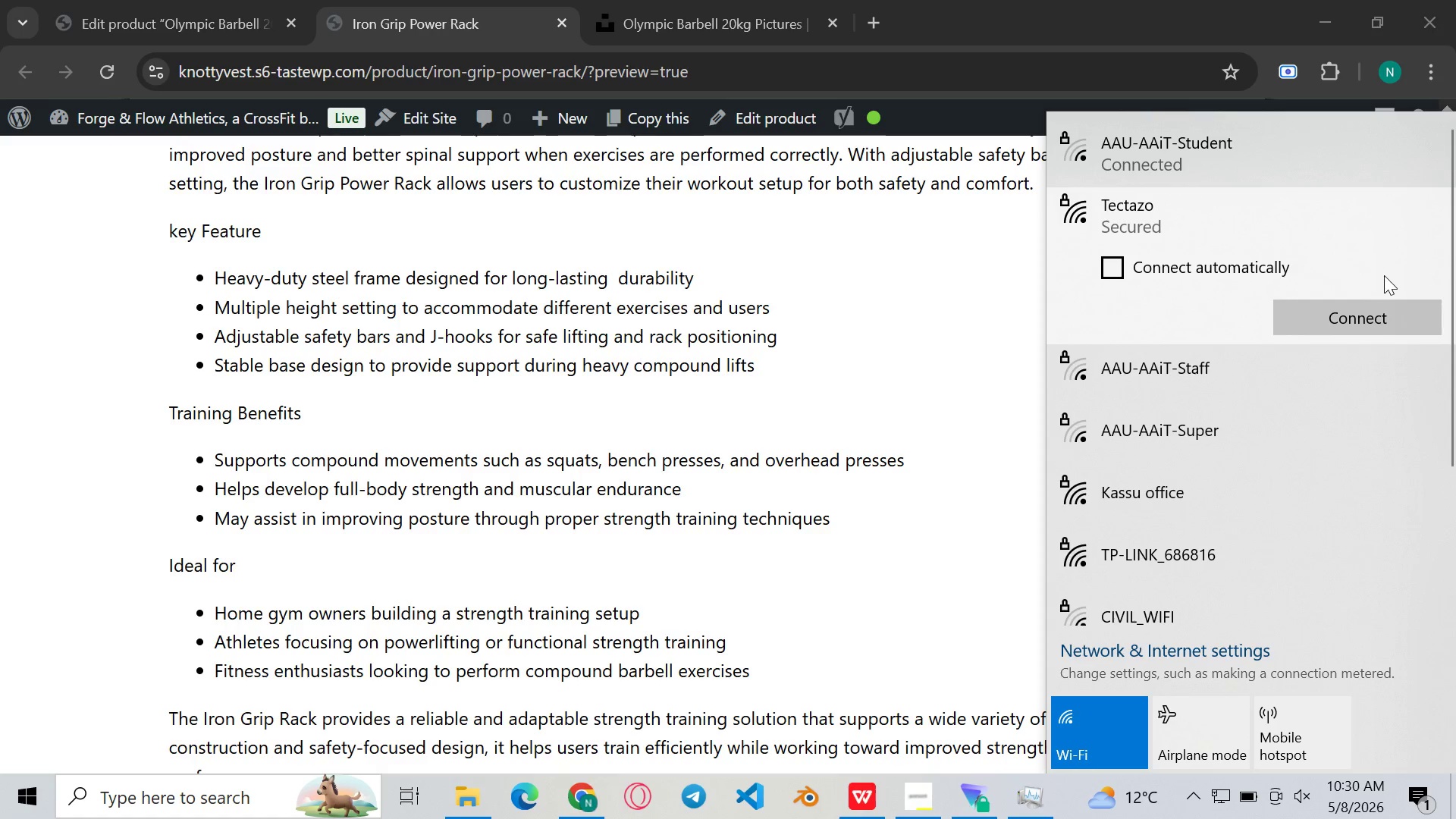 
left_click([1376, 303])
 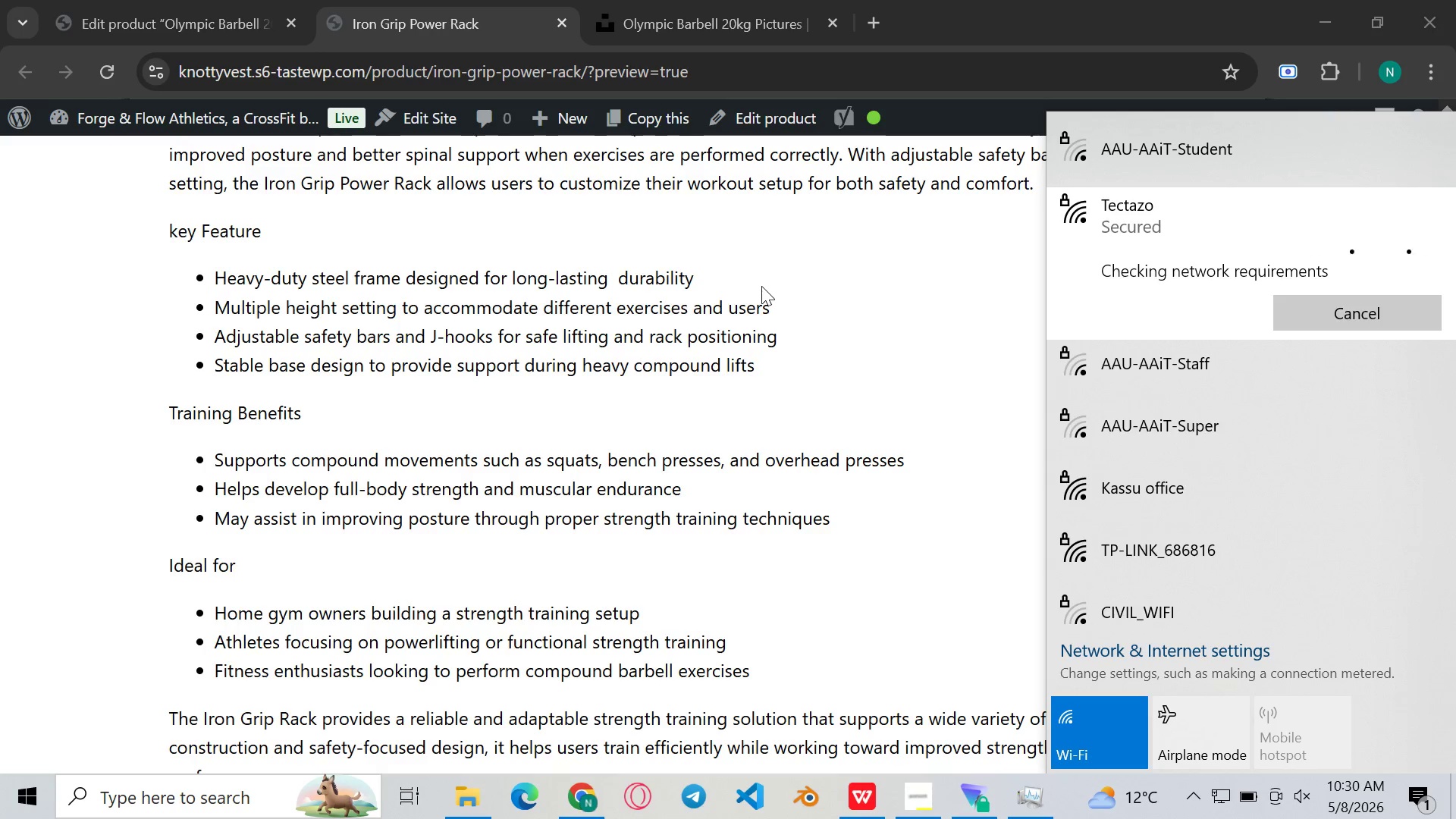 
wait(23.84)
 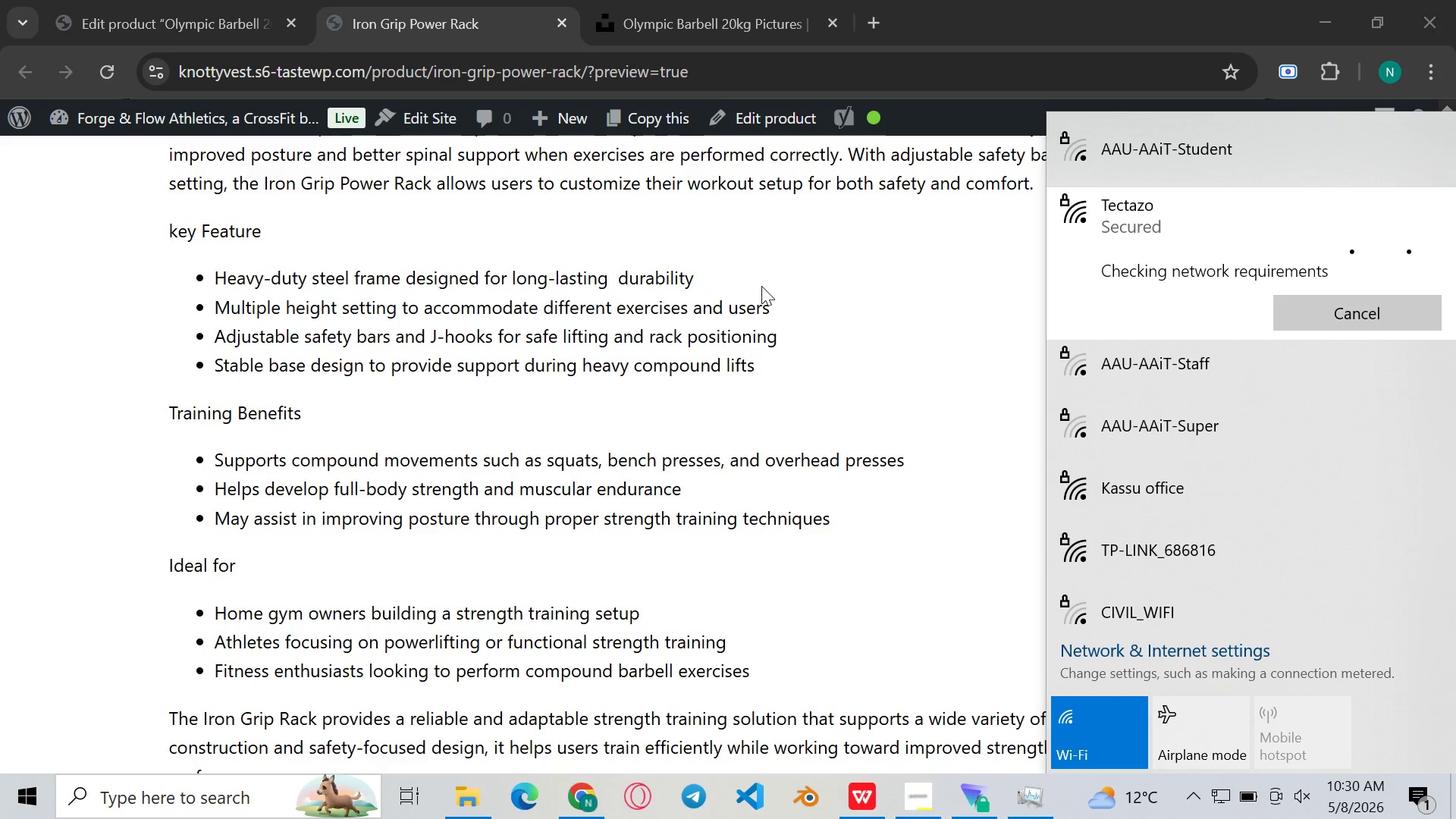 
left_click([696, 384])
 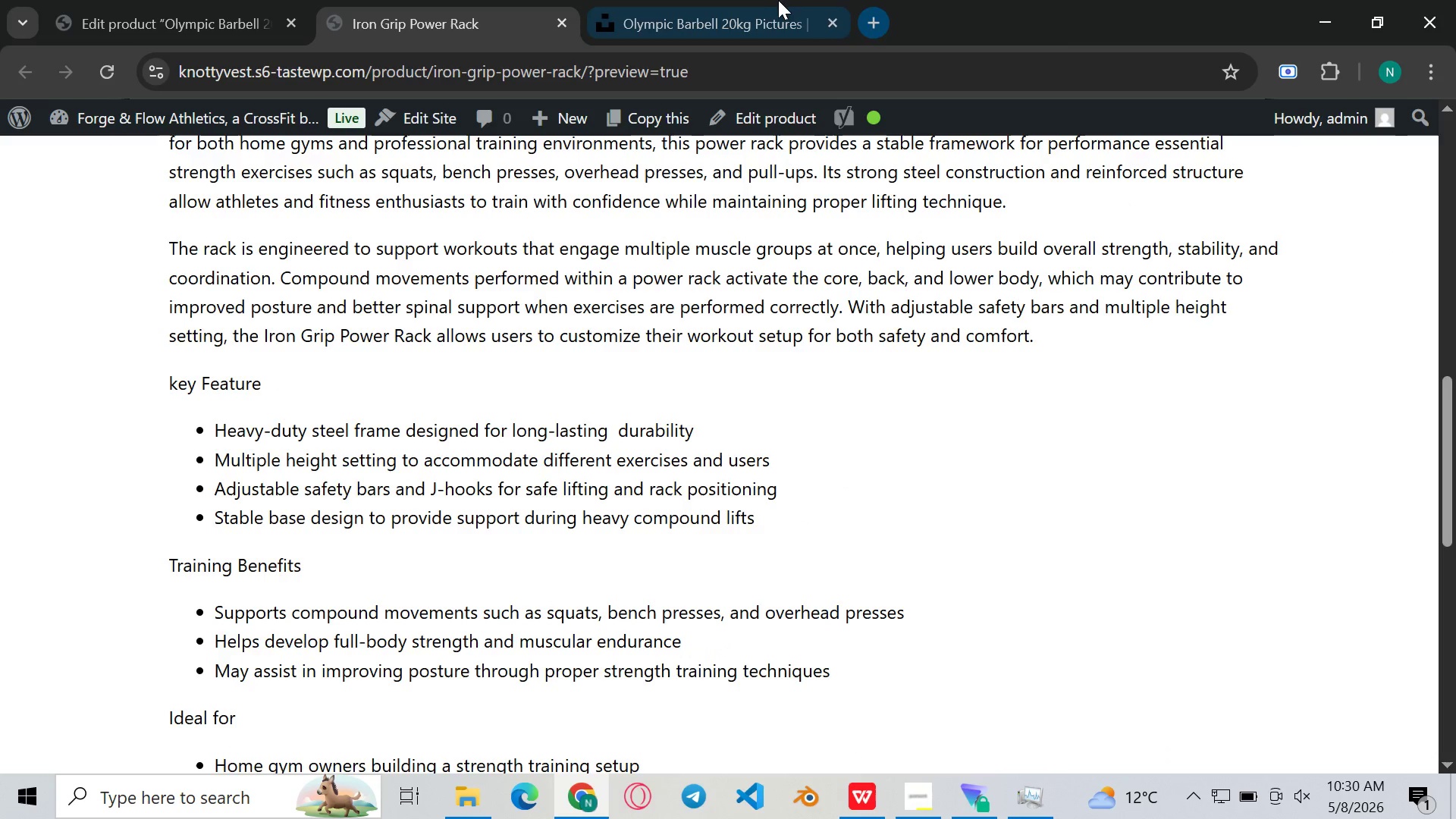 
left_click([767, 0])
 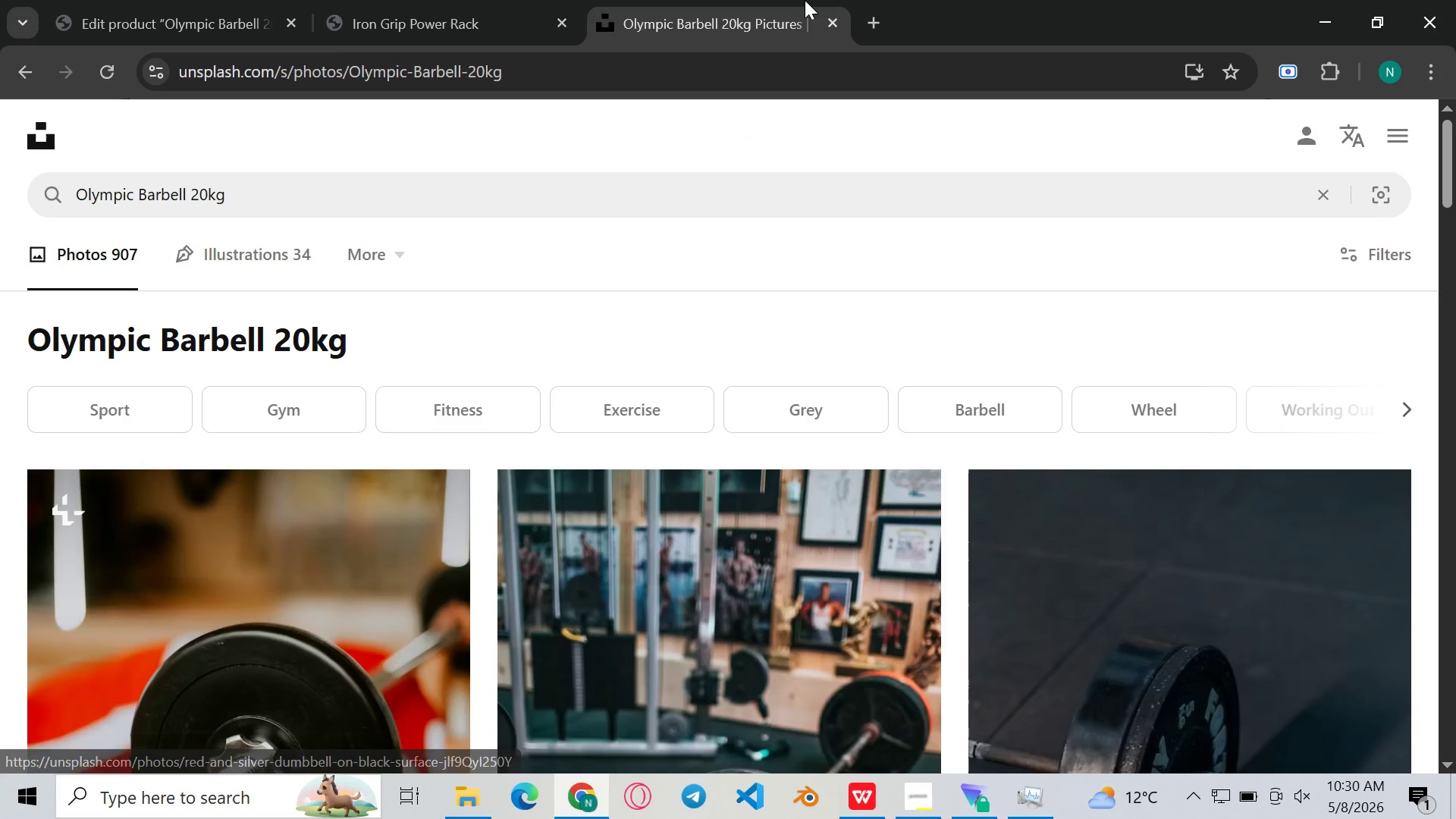 
wait(6.84)
 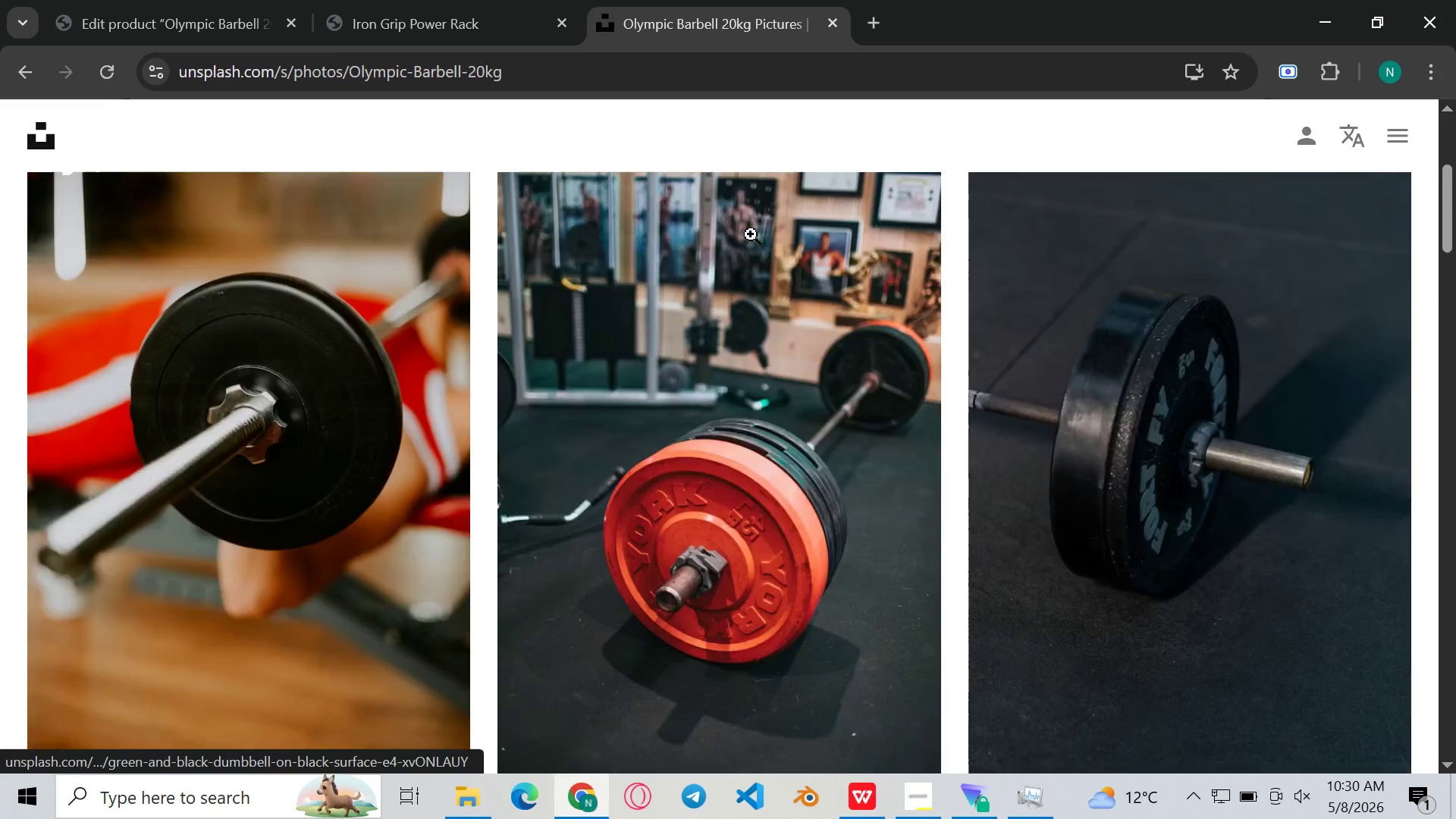 
left_click([887, 29])
 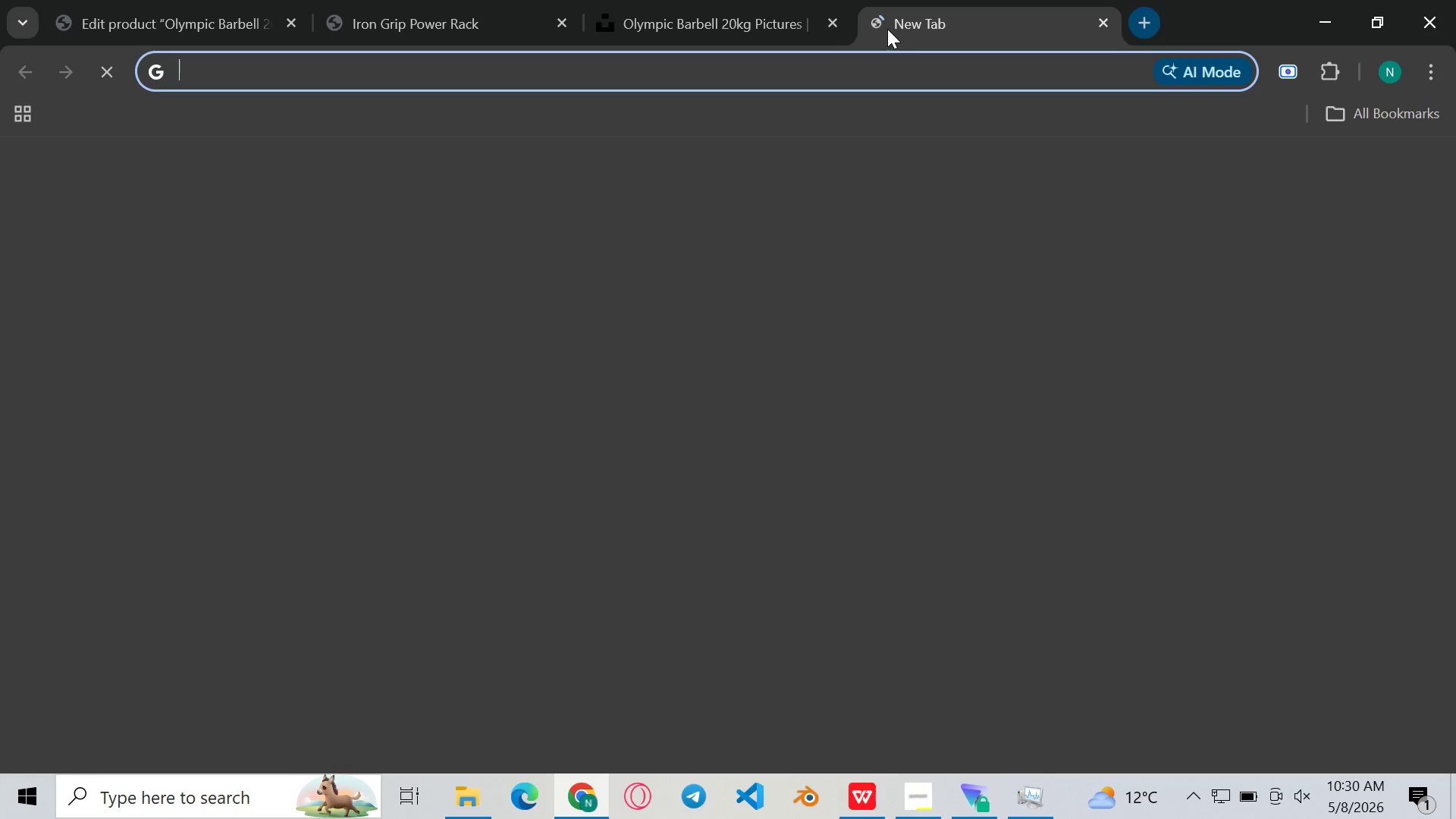 
key(Control+V)
 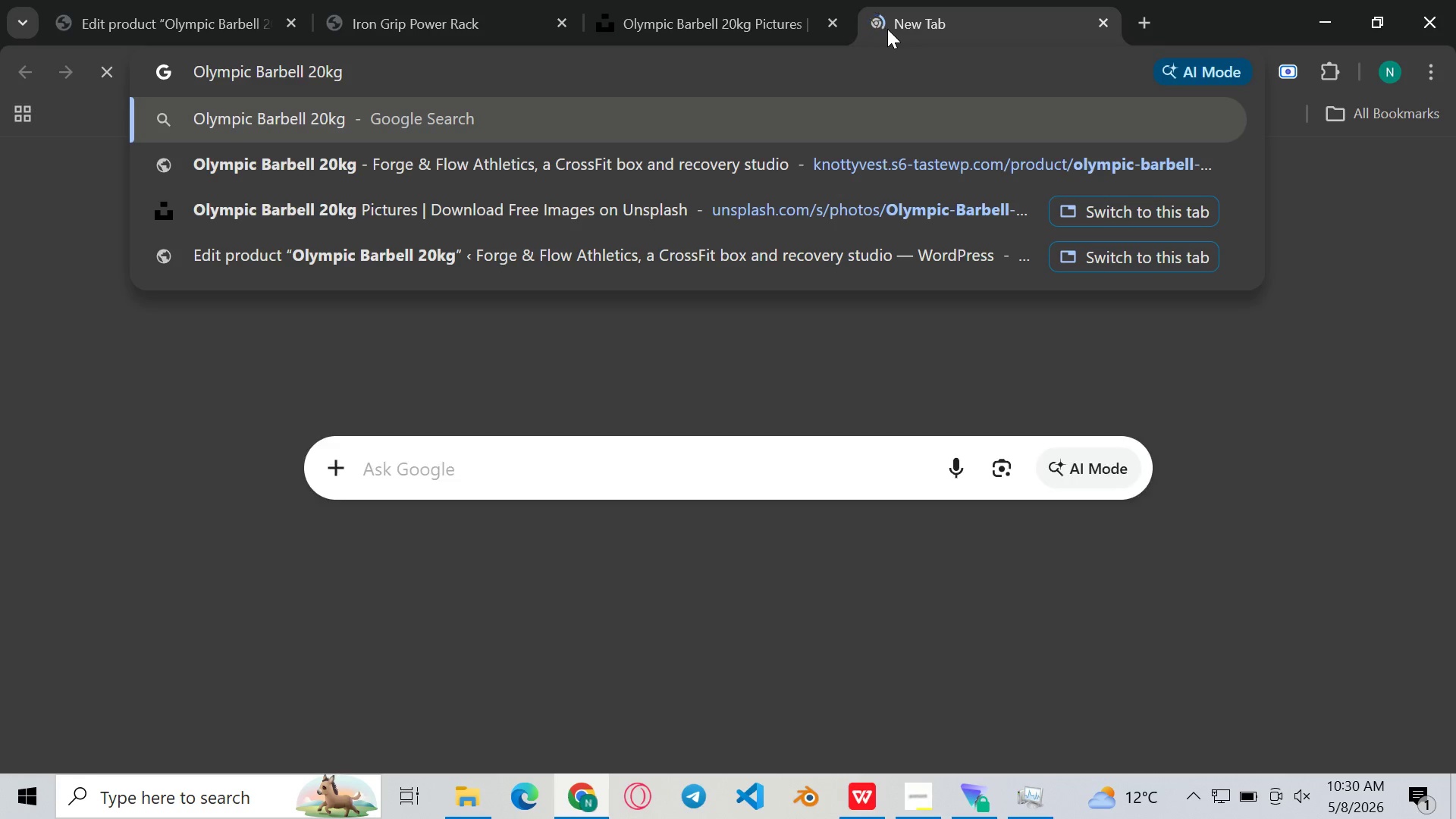 
key(Control+Enter)
 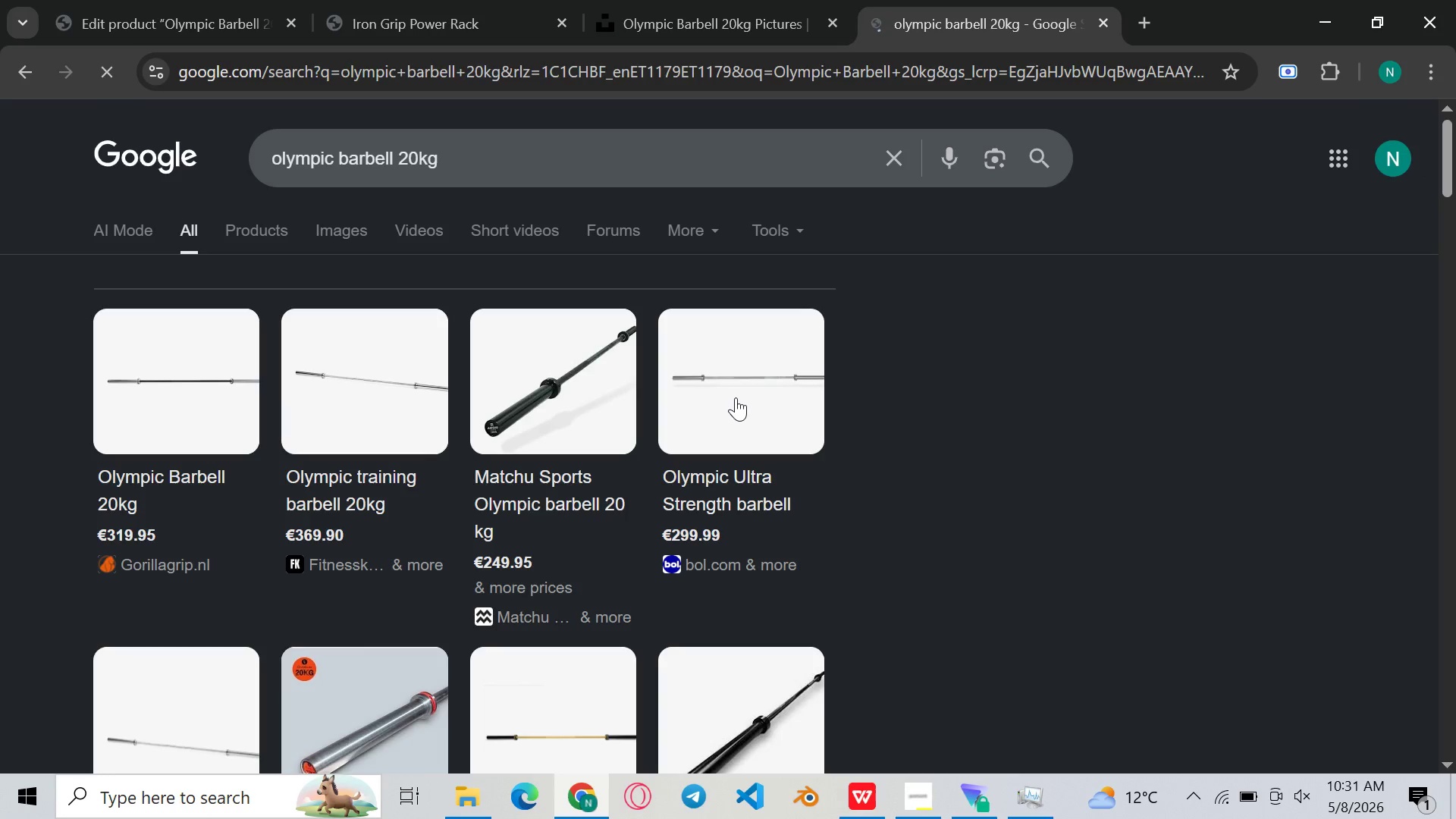 
wait(7.17)
 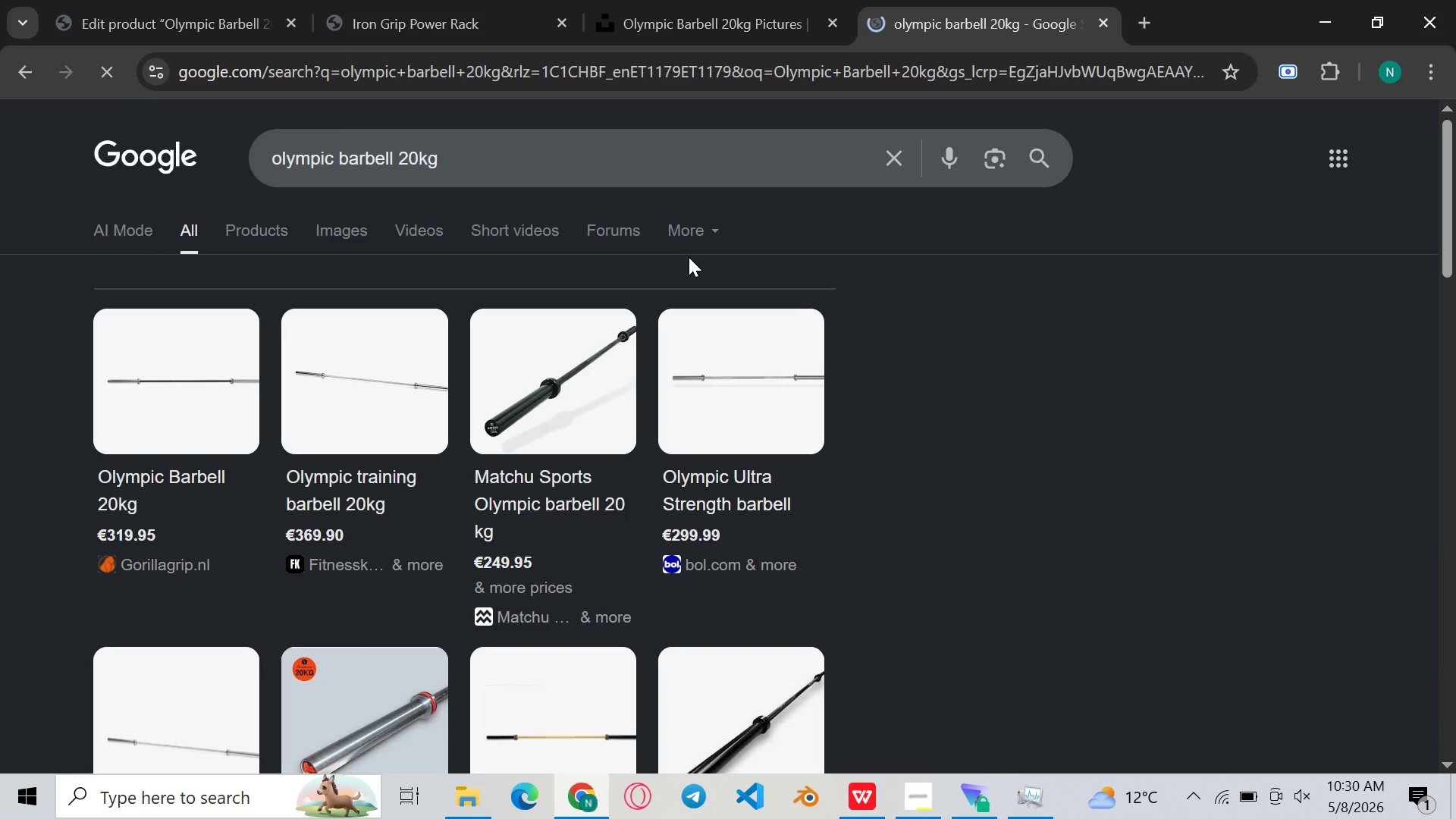 
left_click([335, 232])
 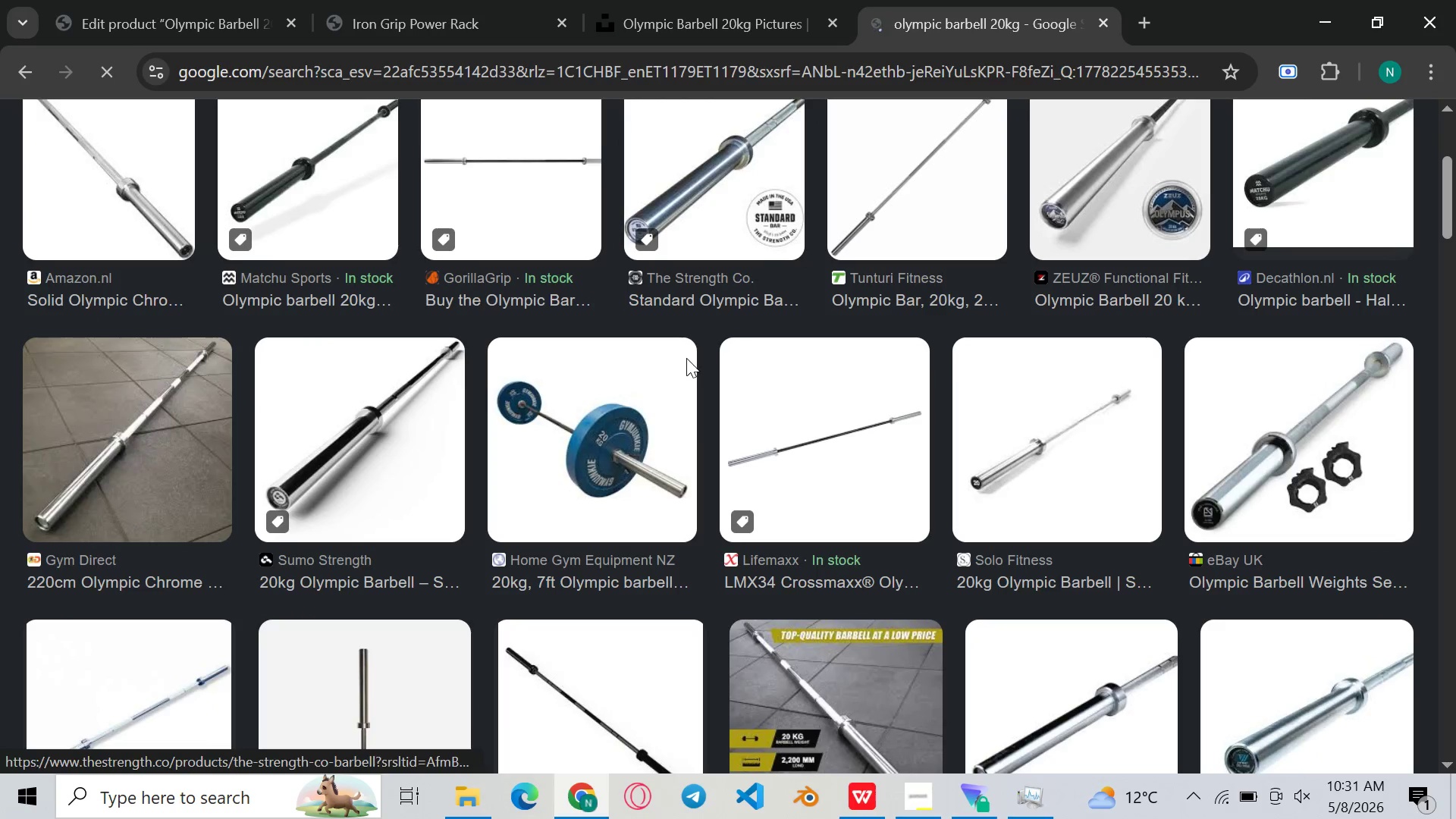 
wait(6.58)
 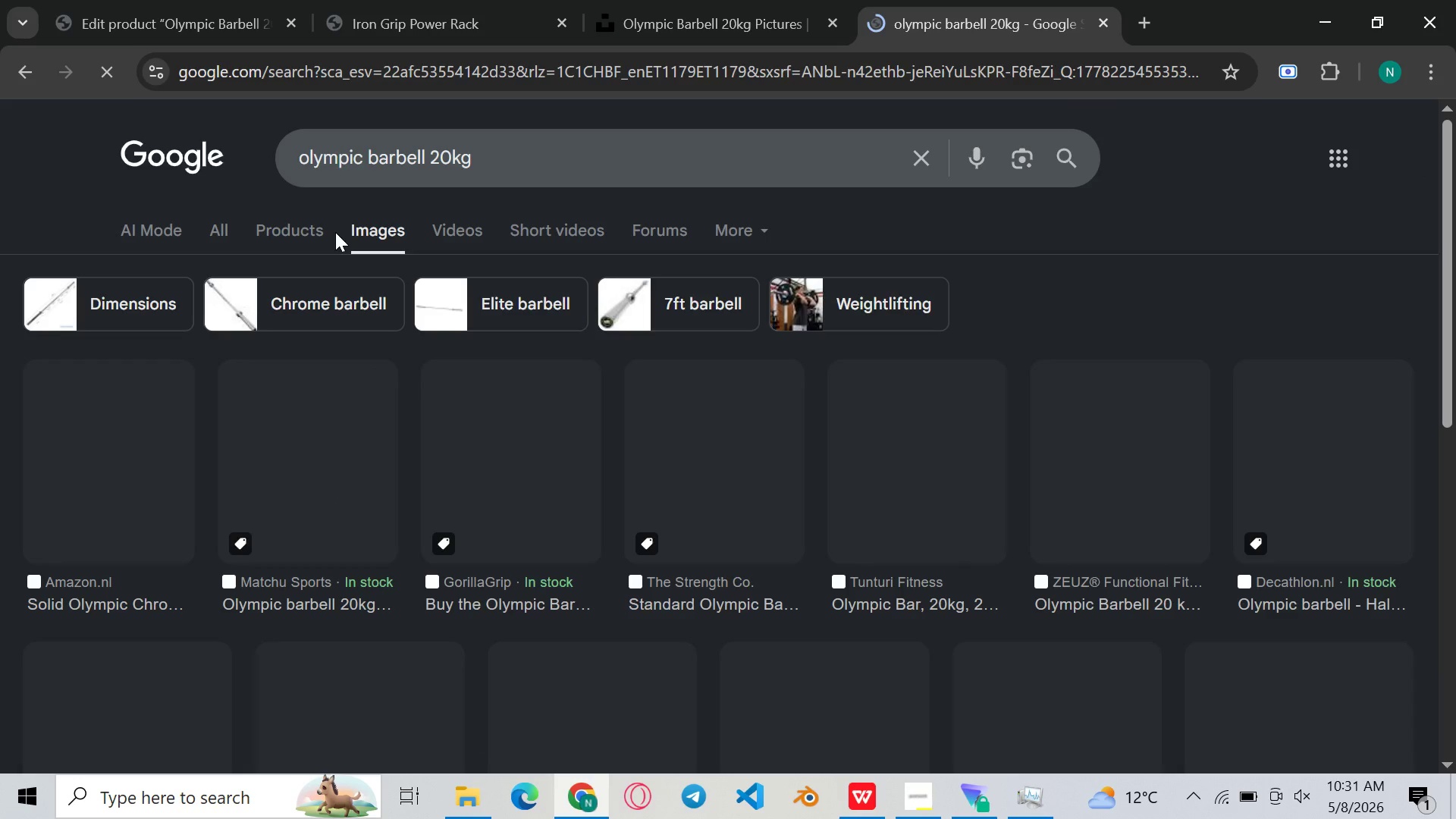 
left_click([96, 460])
 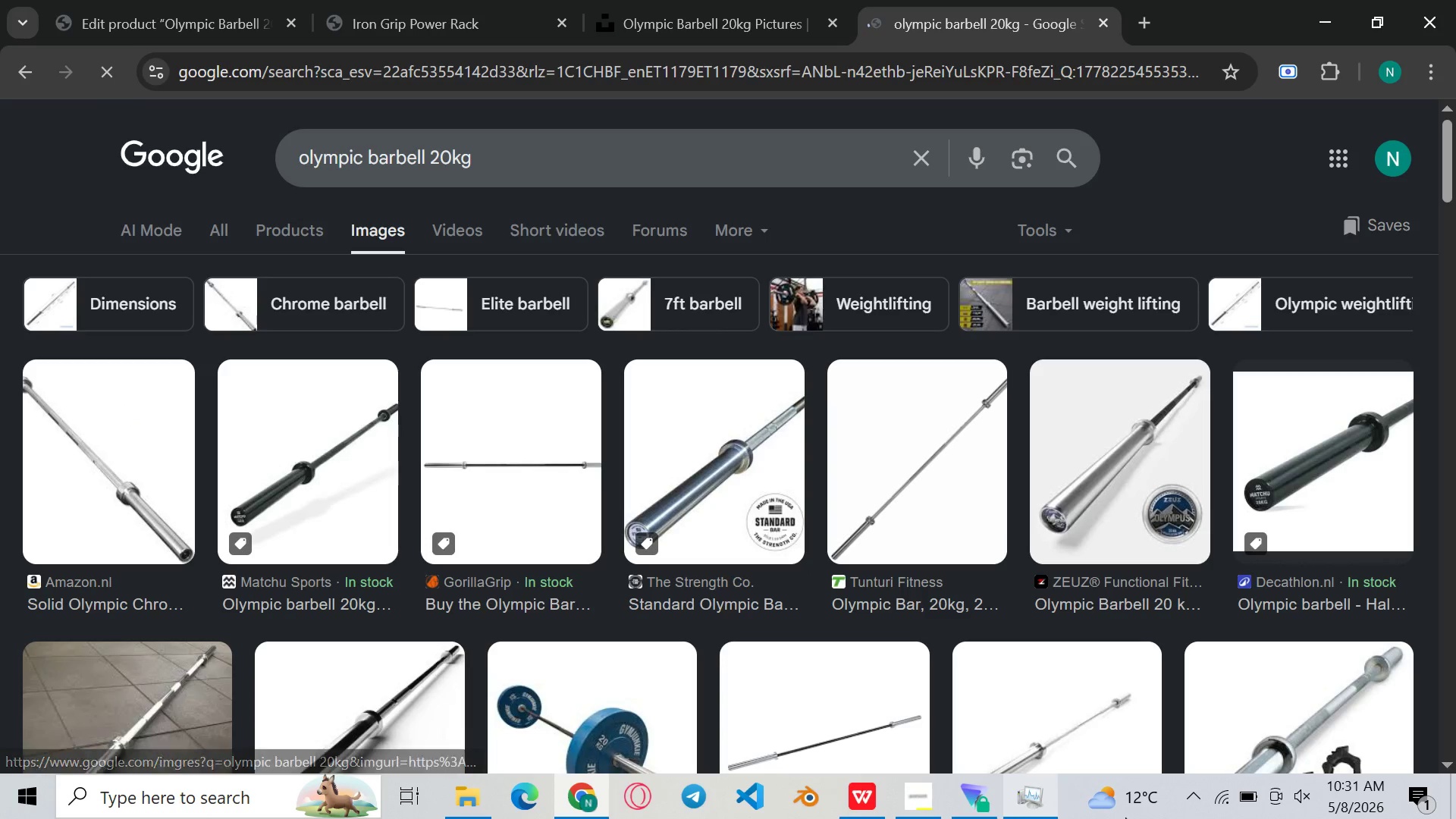 
left_click([1222, 799])
 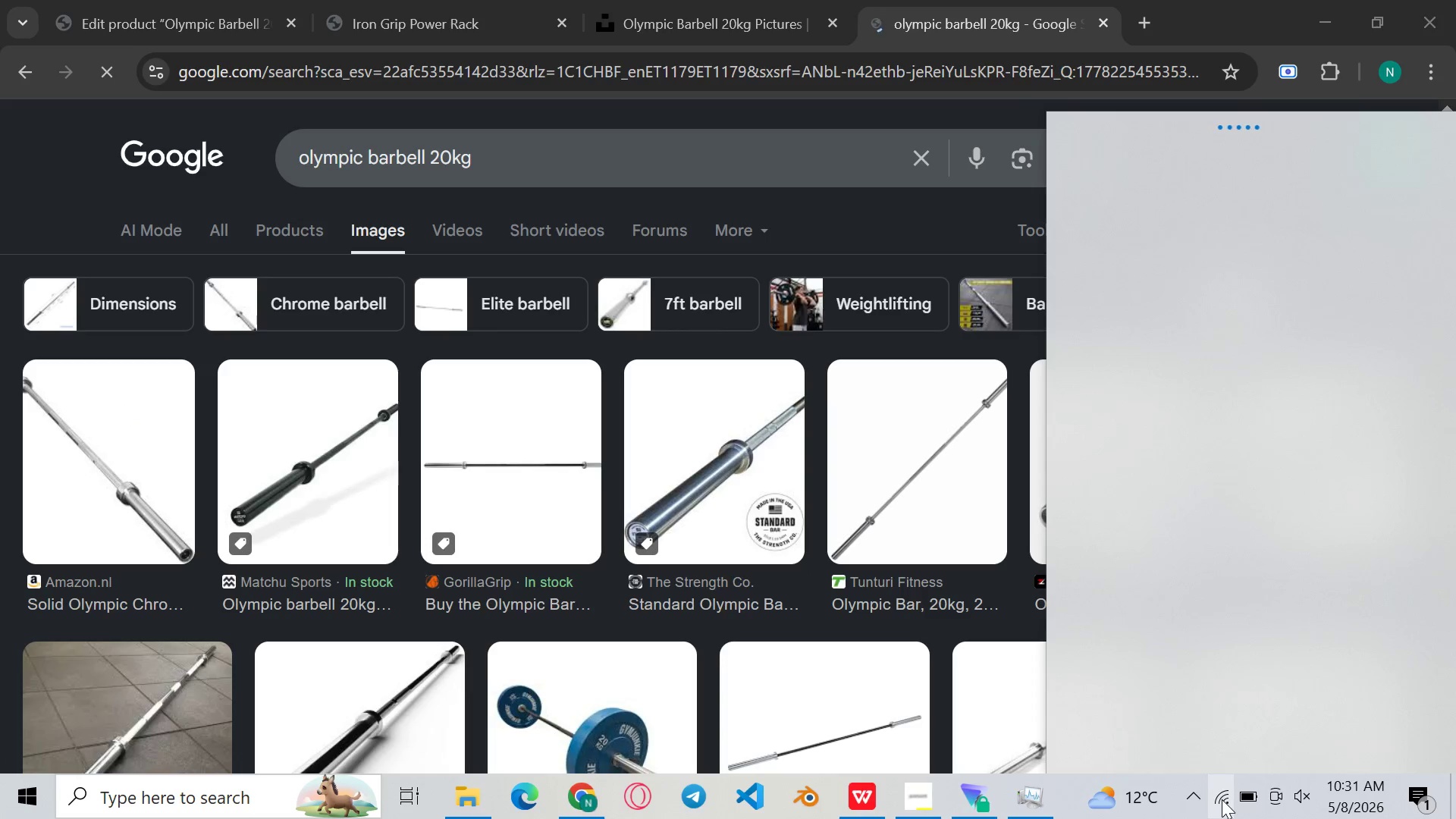 
left_click([1222, 799])
 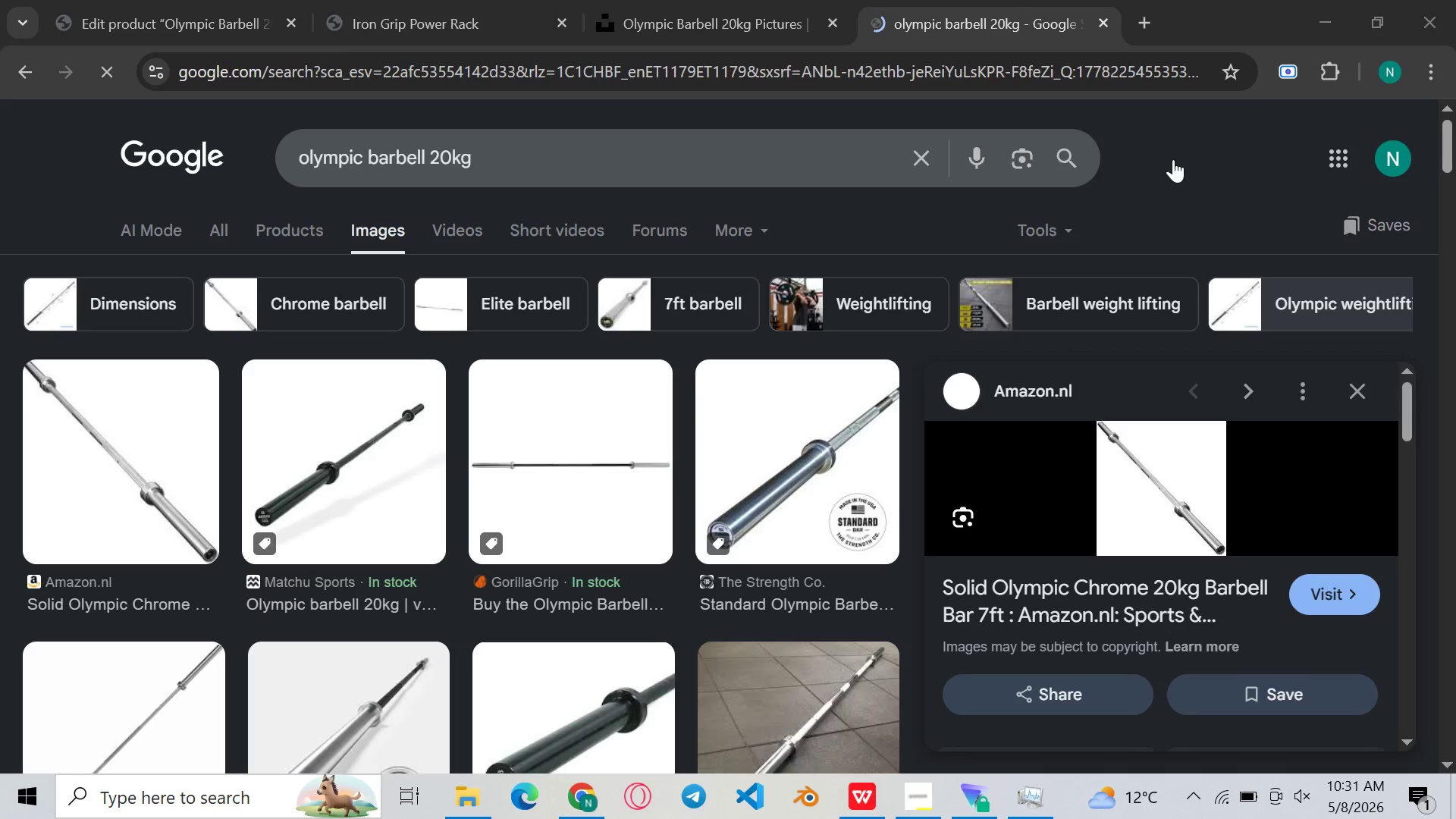 
left_click([1172, 158])
 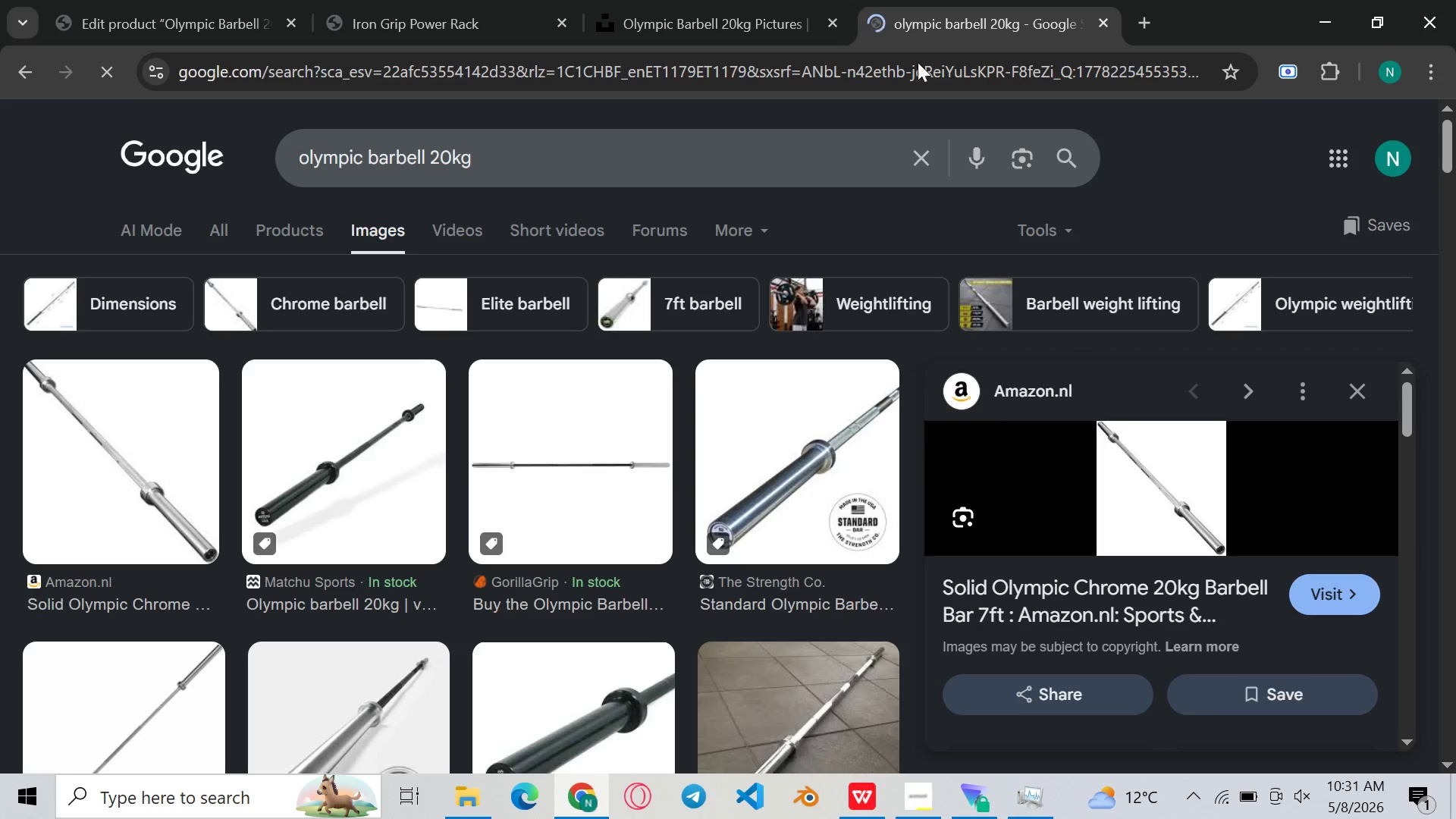 
left_click([684, 0])
 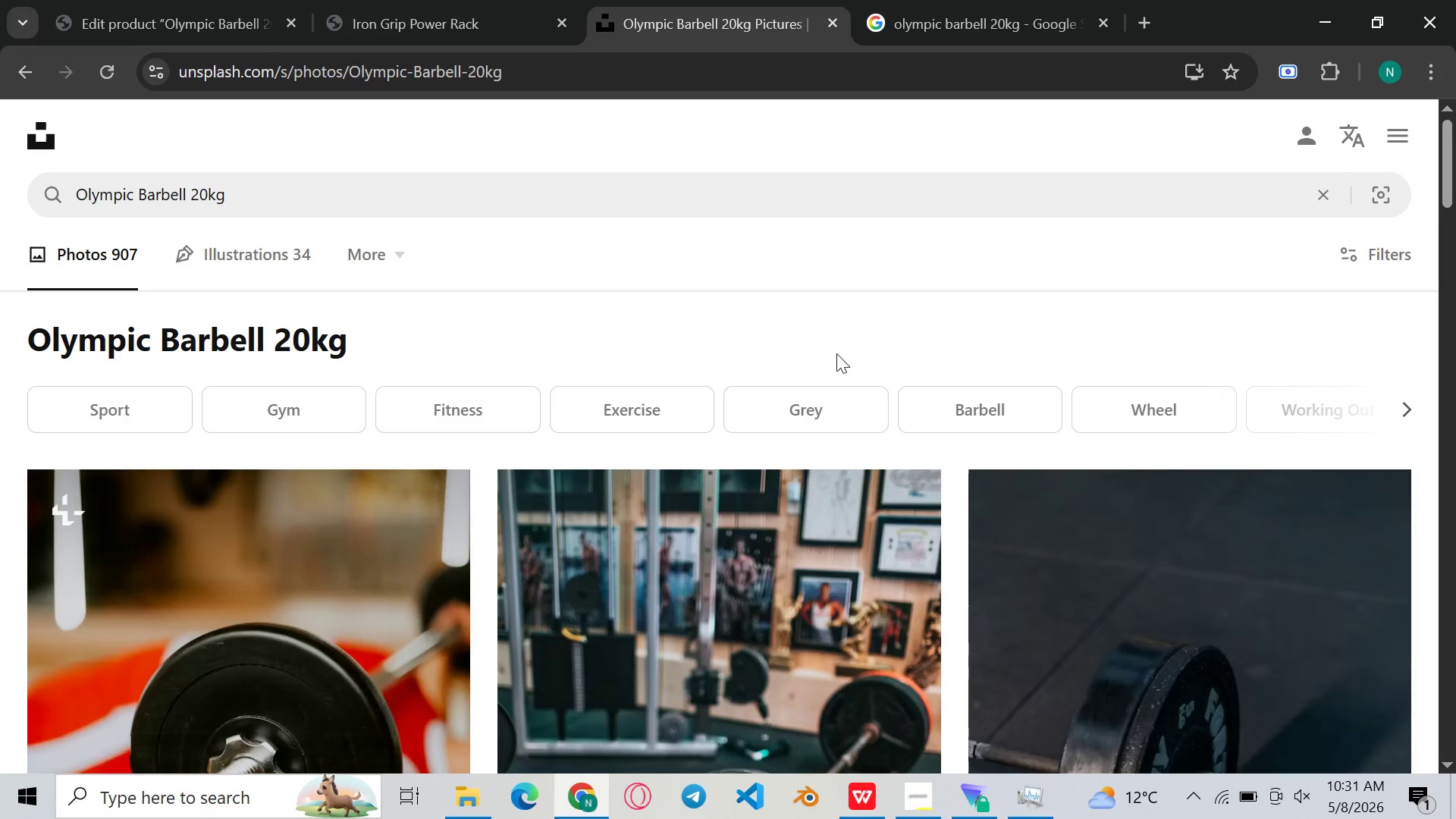 
mouse_move([855, 344])
 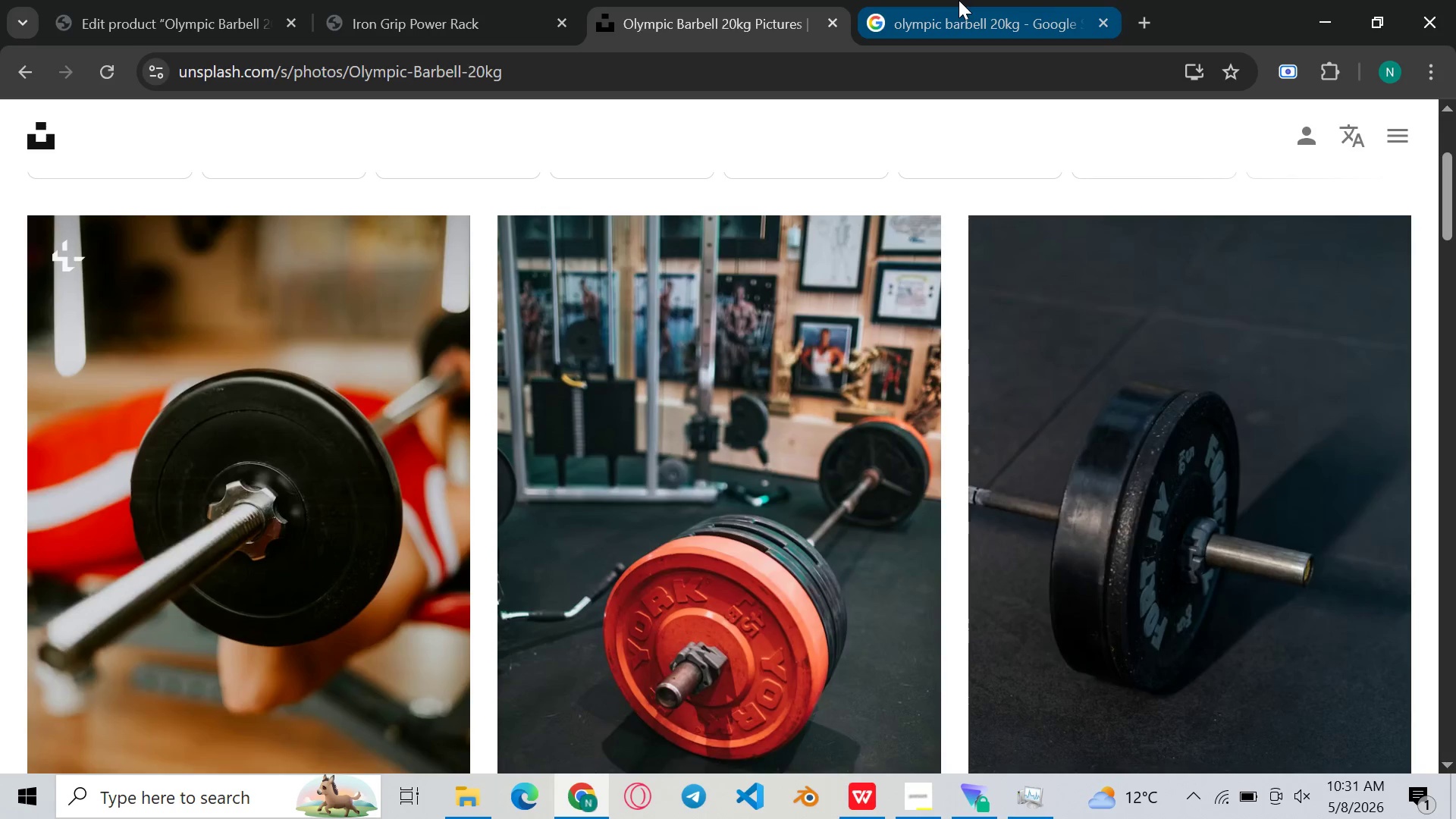 
left_click([959, 0])
 